 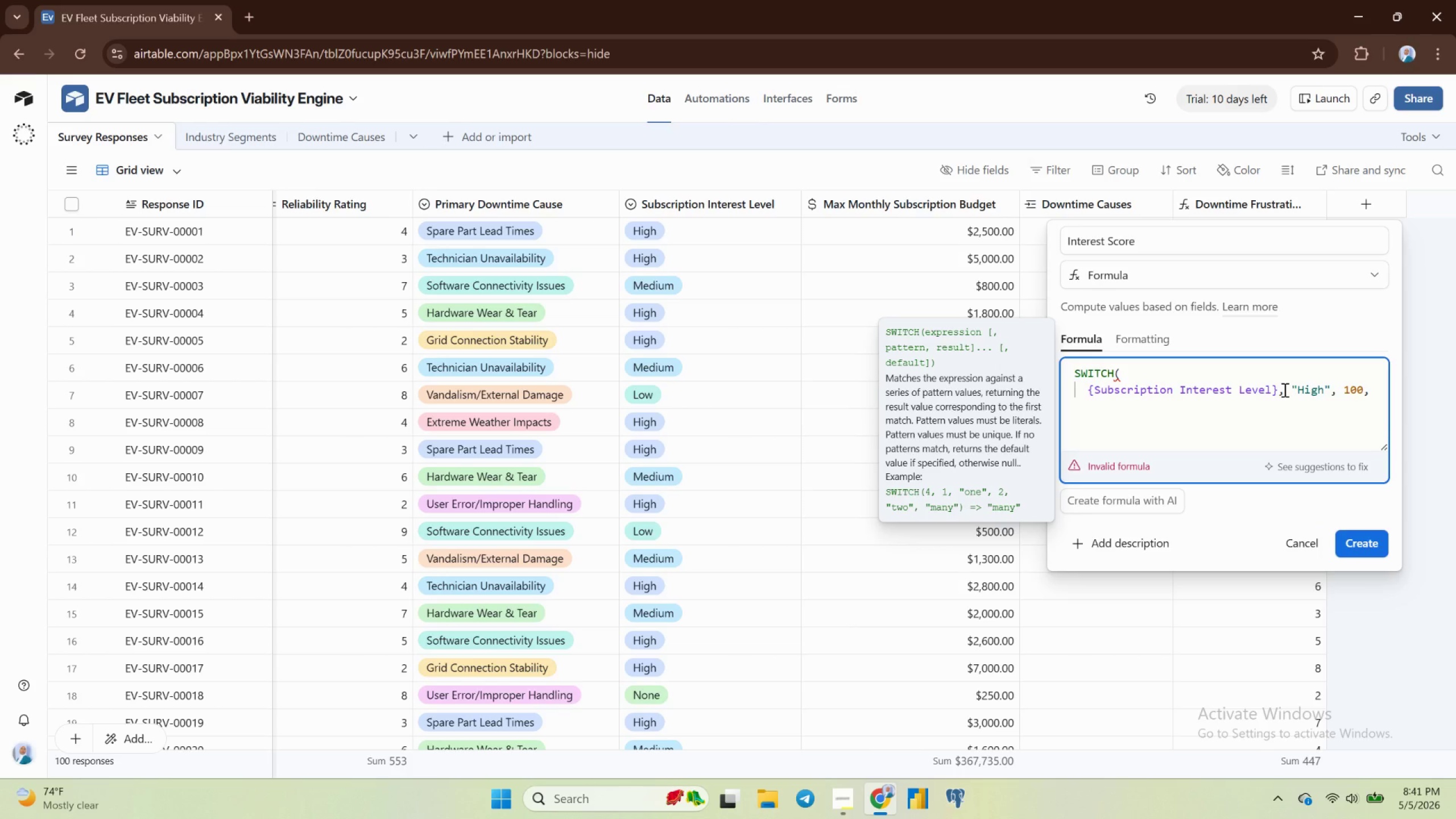 
type("Medium)
 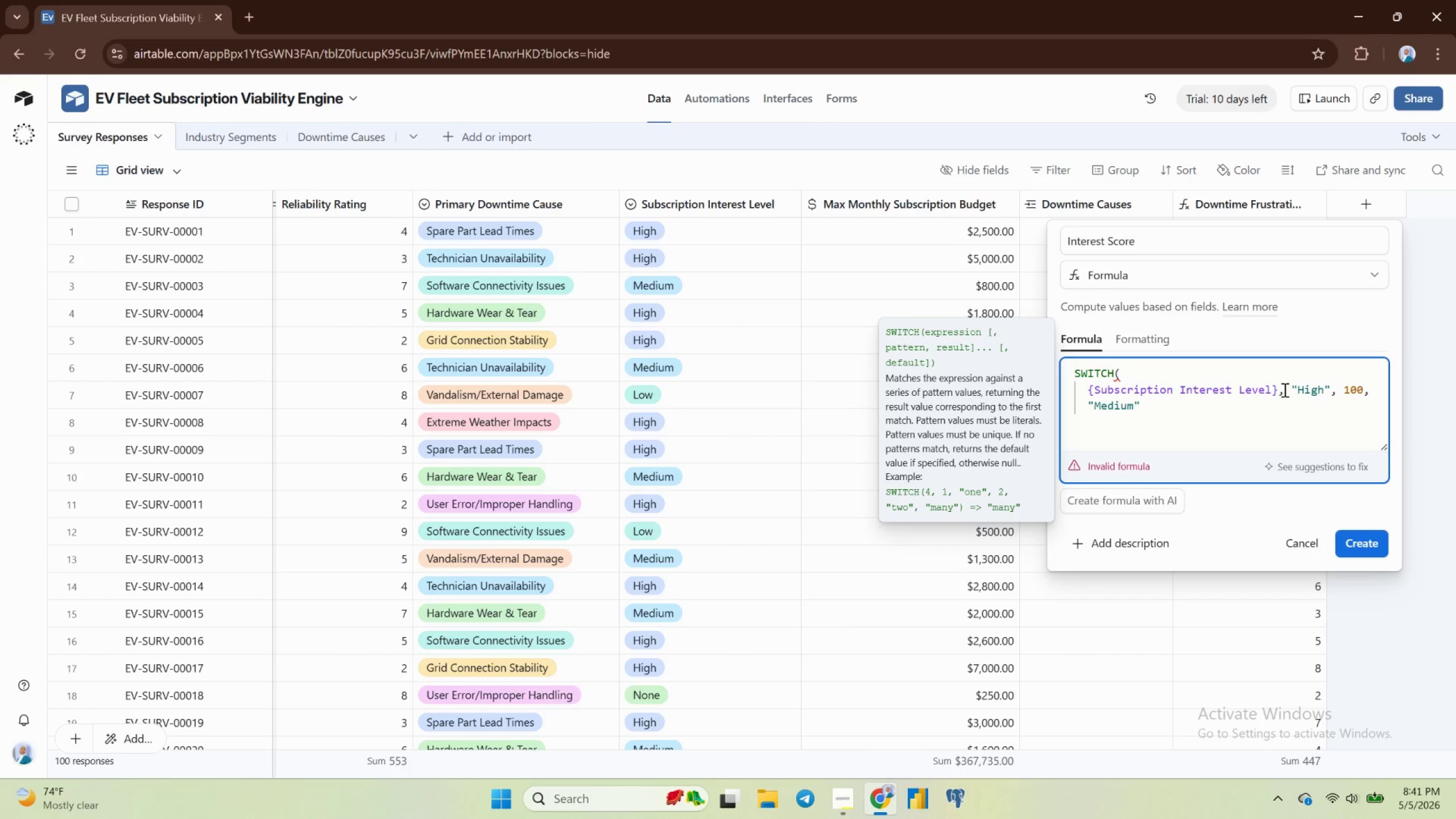 
key(ArrowRight)
 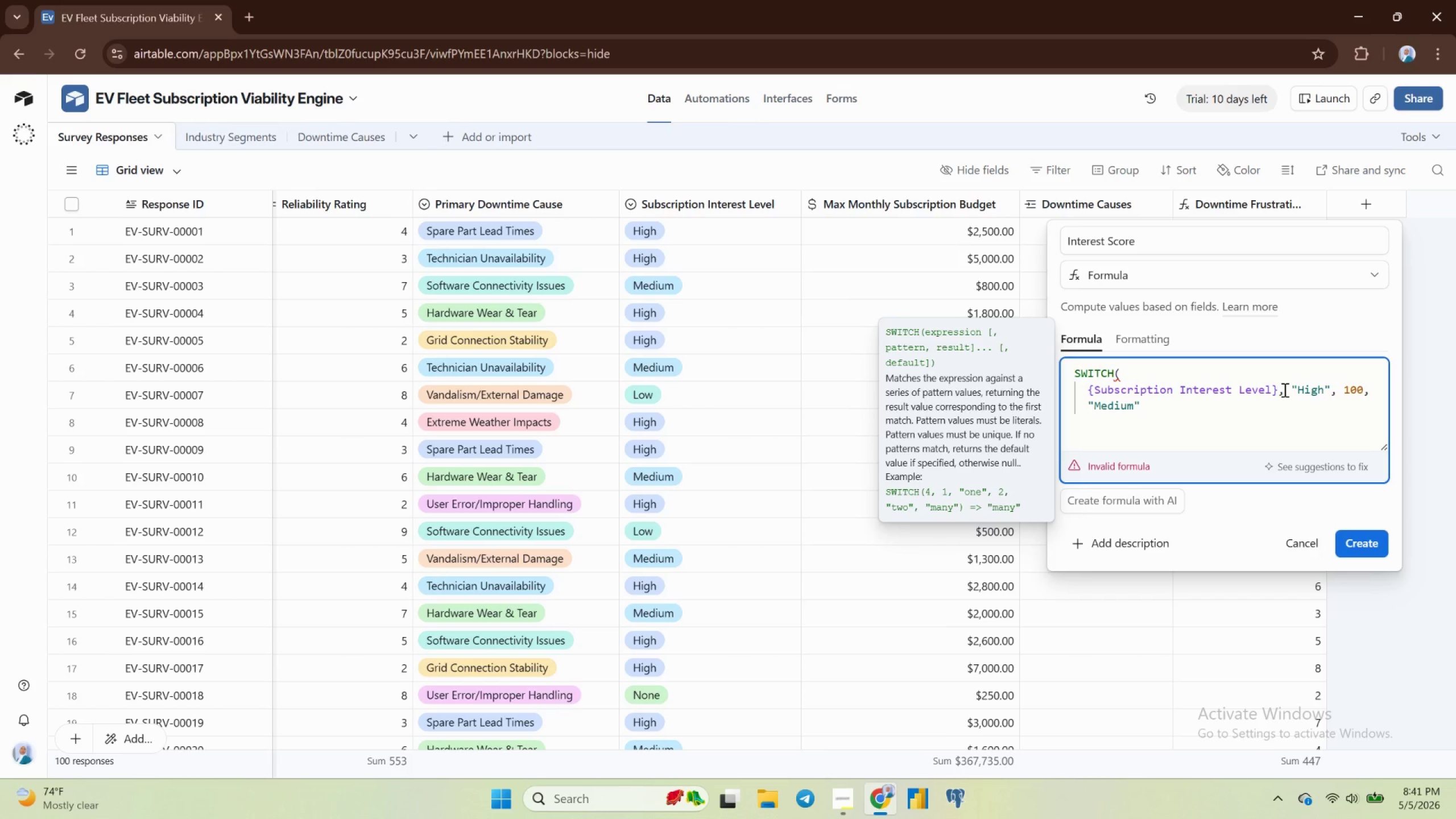 
type(,60,)
 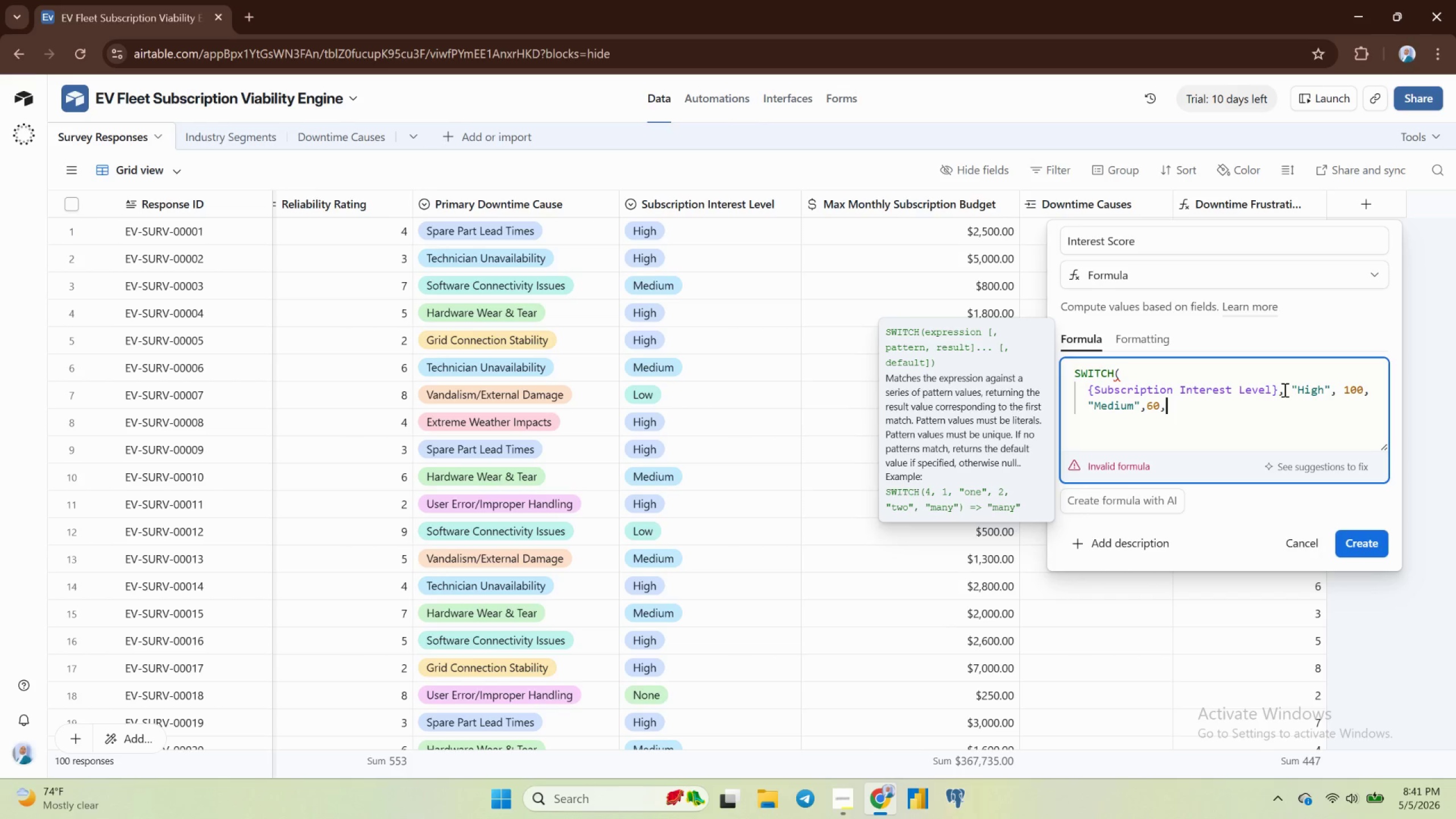 
key(Enter)
 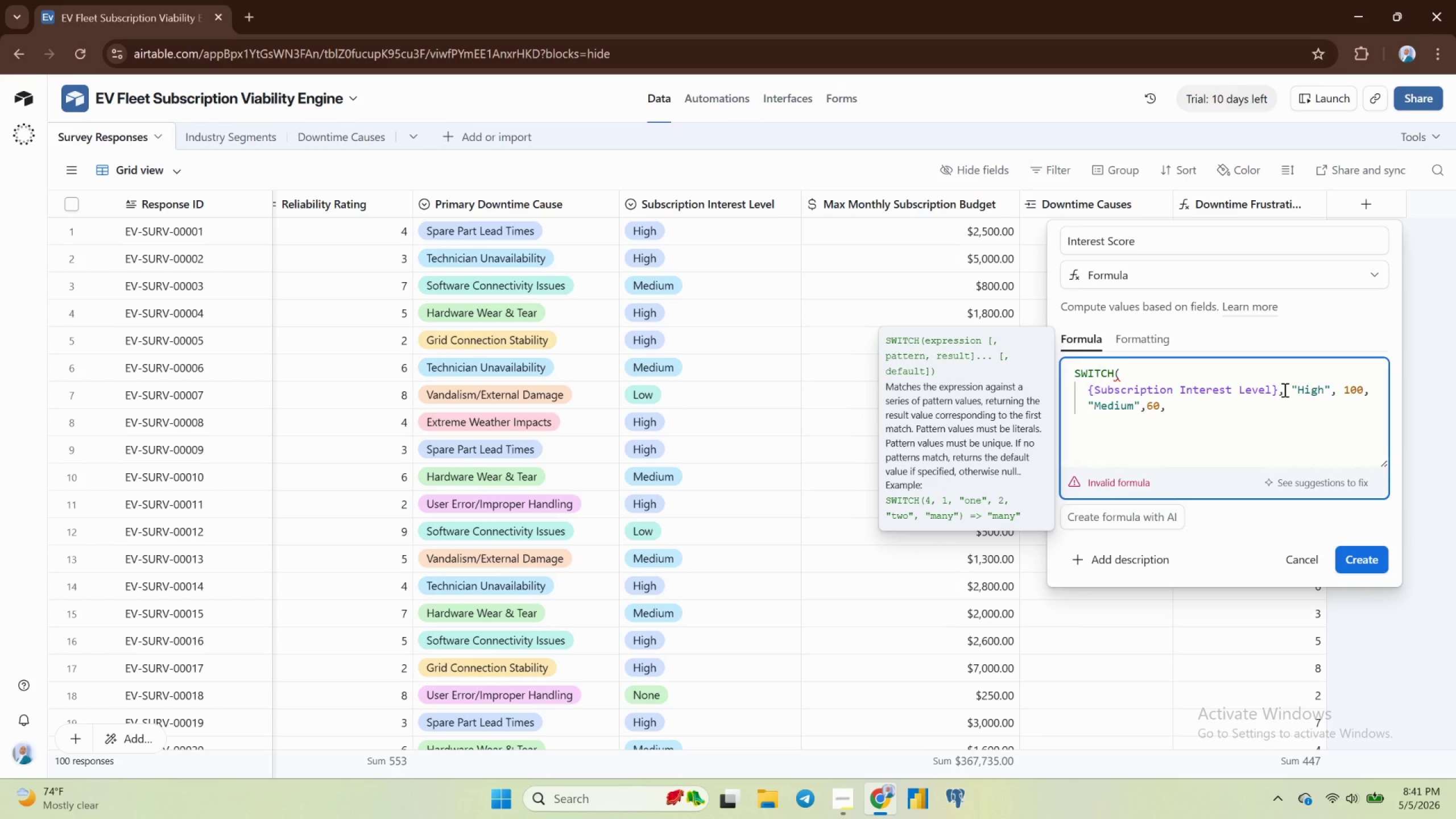 
type("Low)
 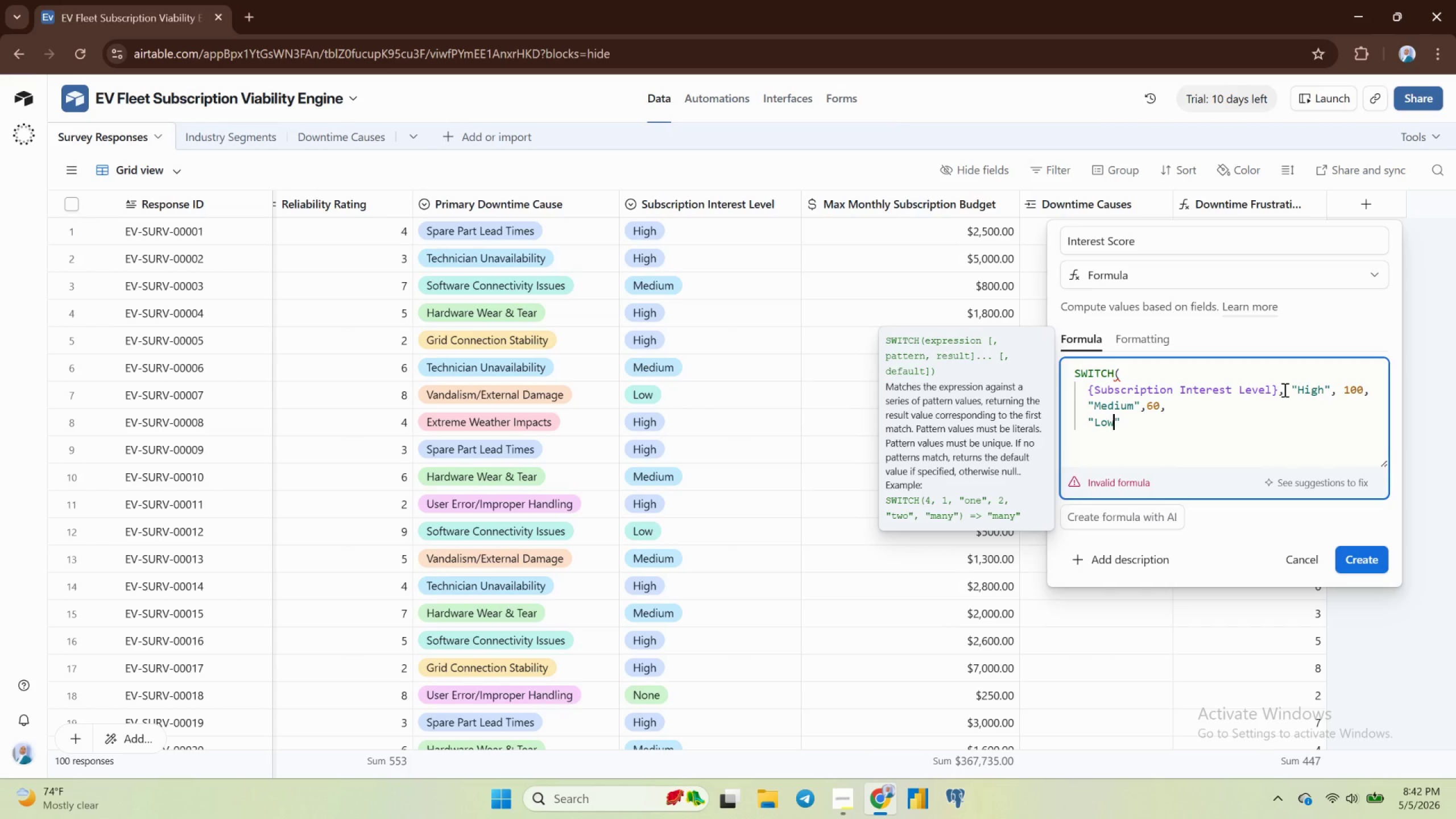 
key(ArrowRight)
 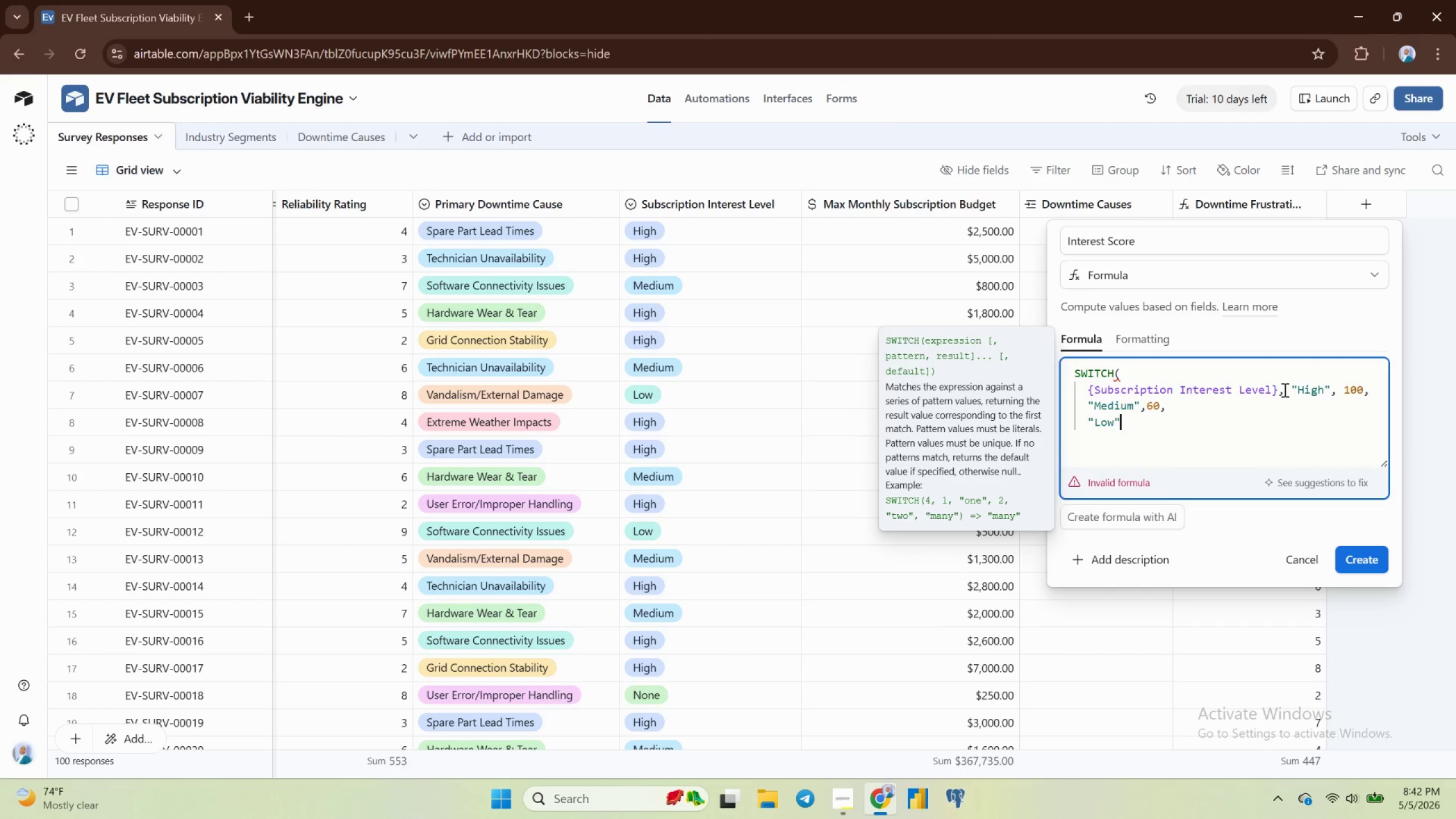 
type(,20))
 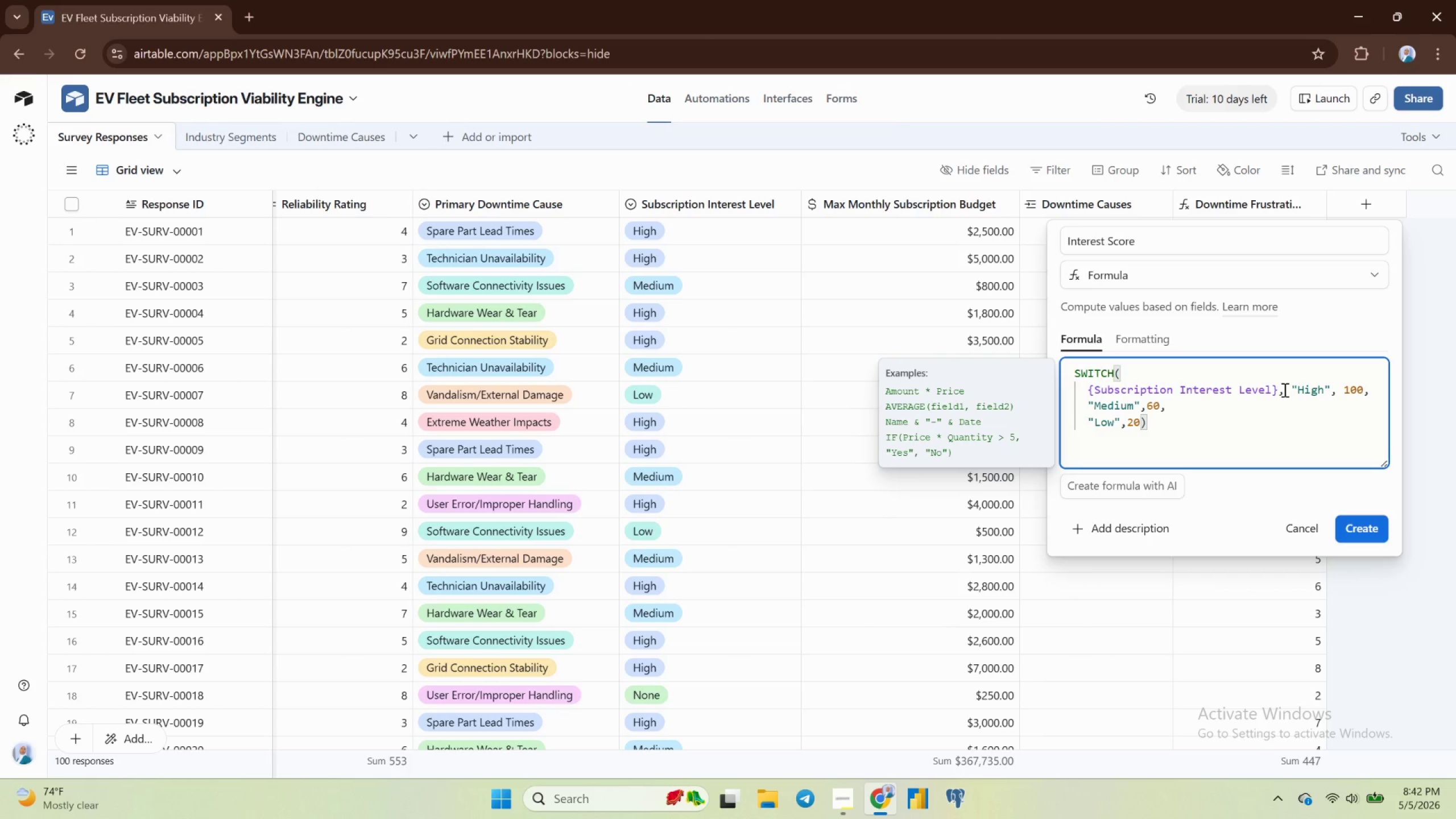 
left_click([1367, 557])
 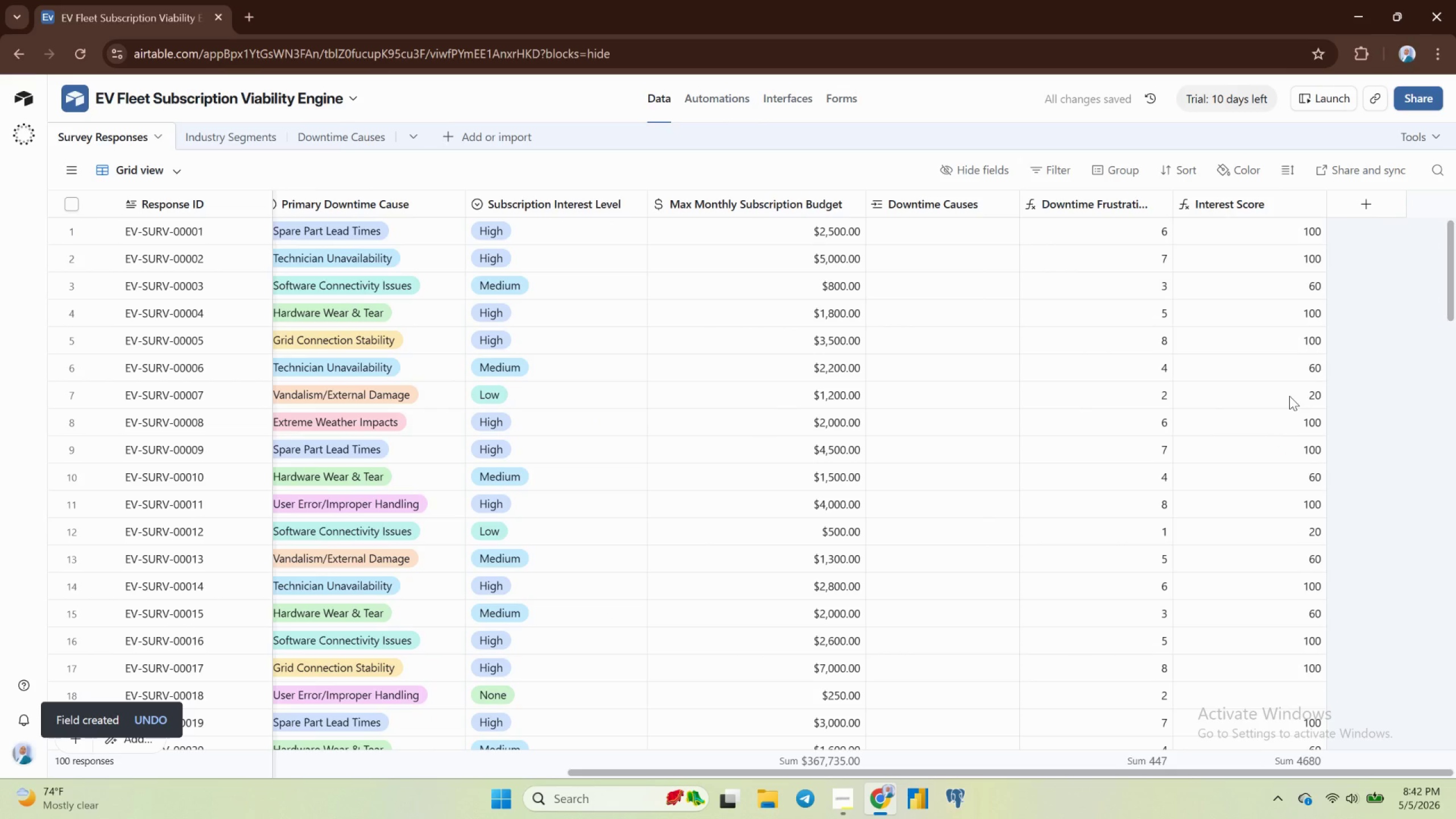 
wait(6.25)
 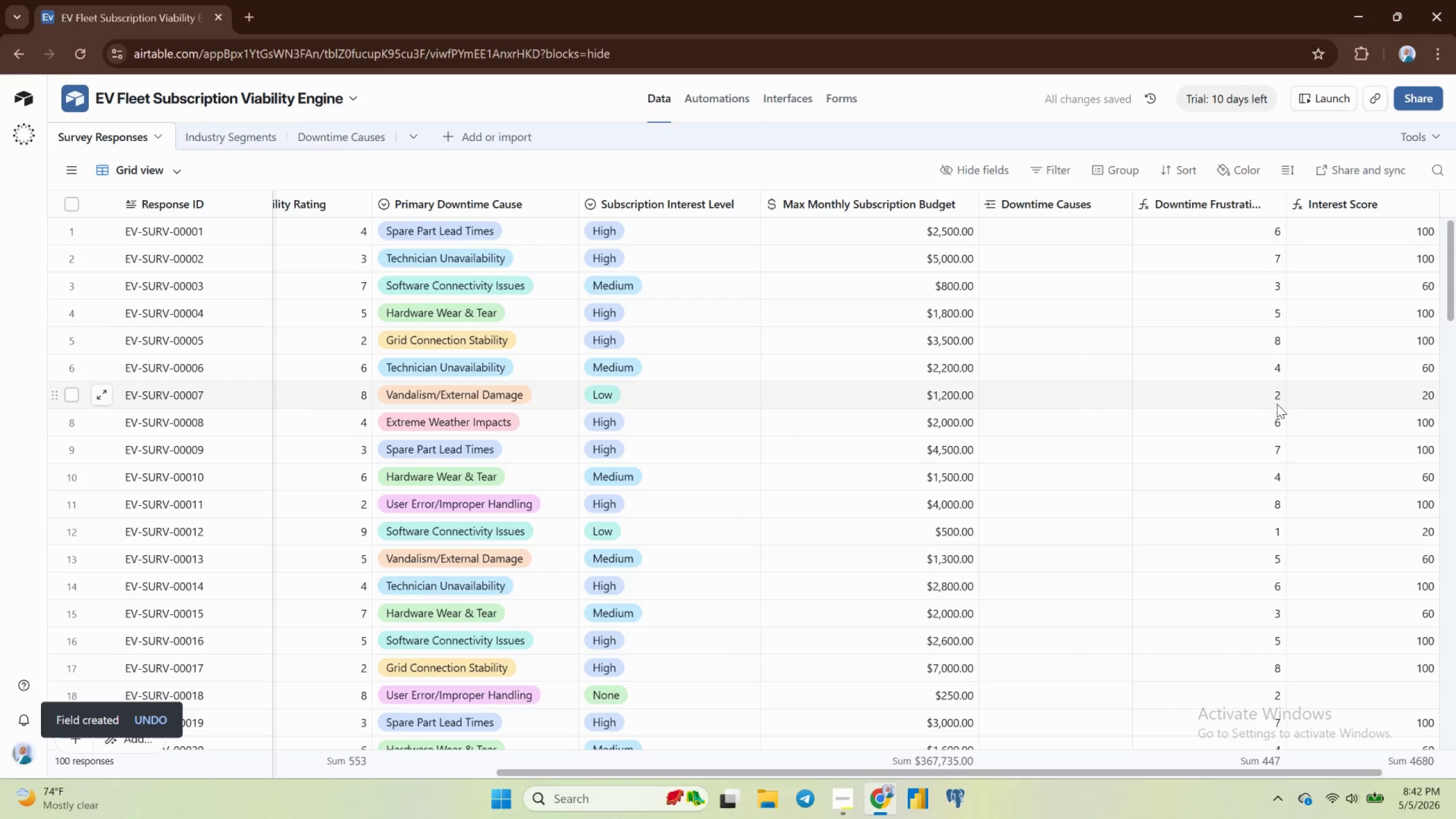 
left_click([1350, 203])
 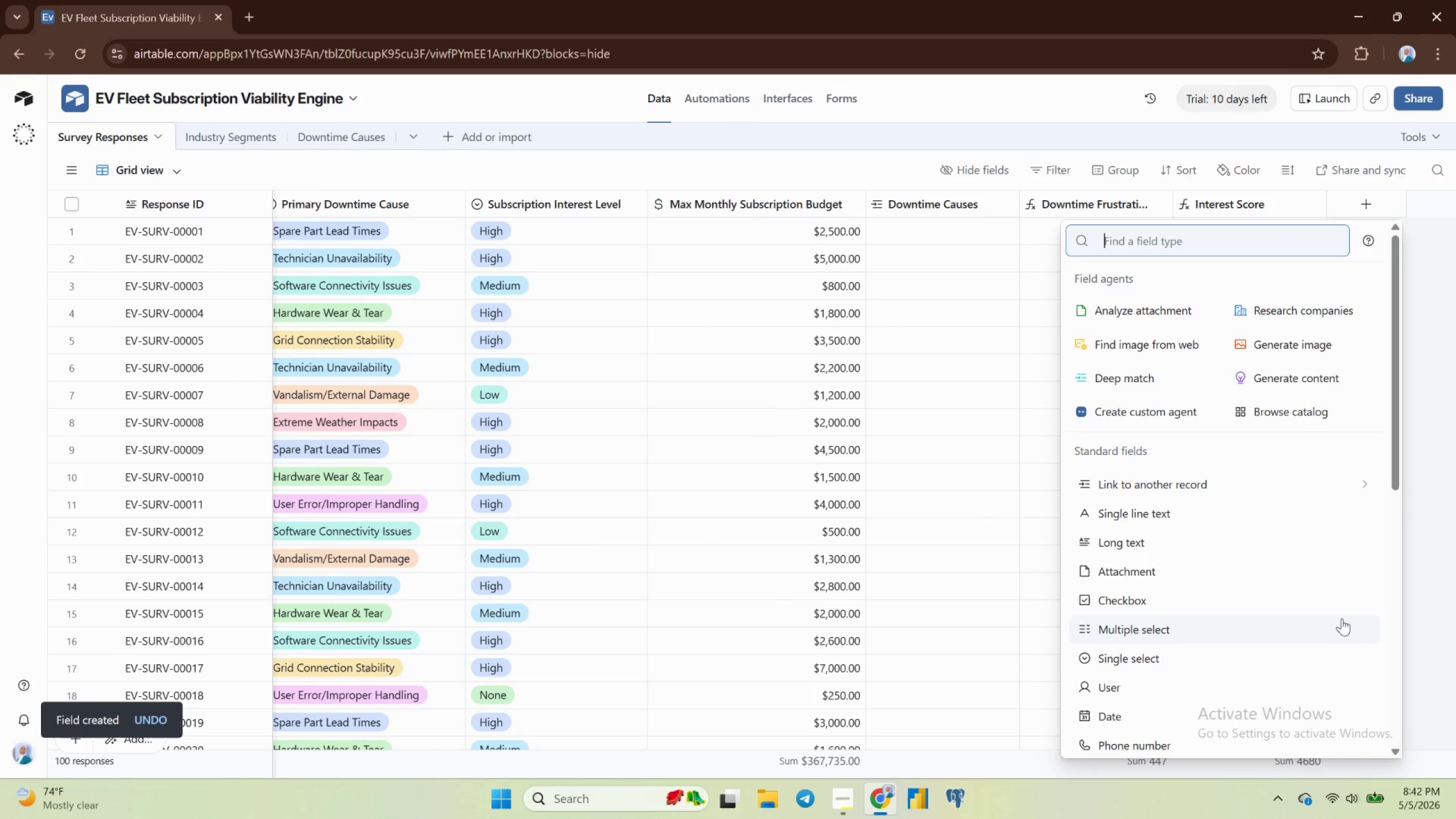 
scroll: coordinate [1158, 700], scroll_direction: down, amount: 4.0
 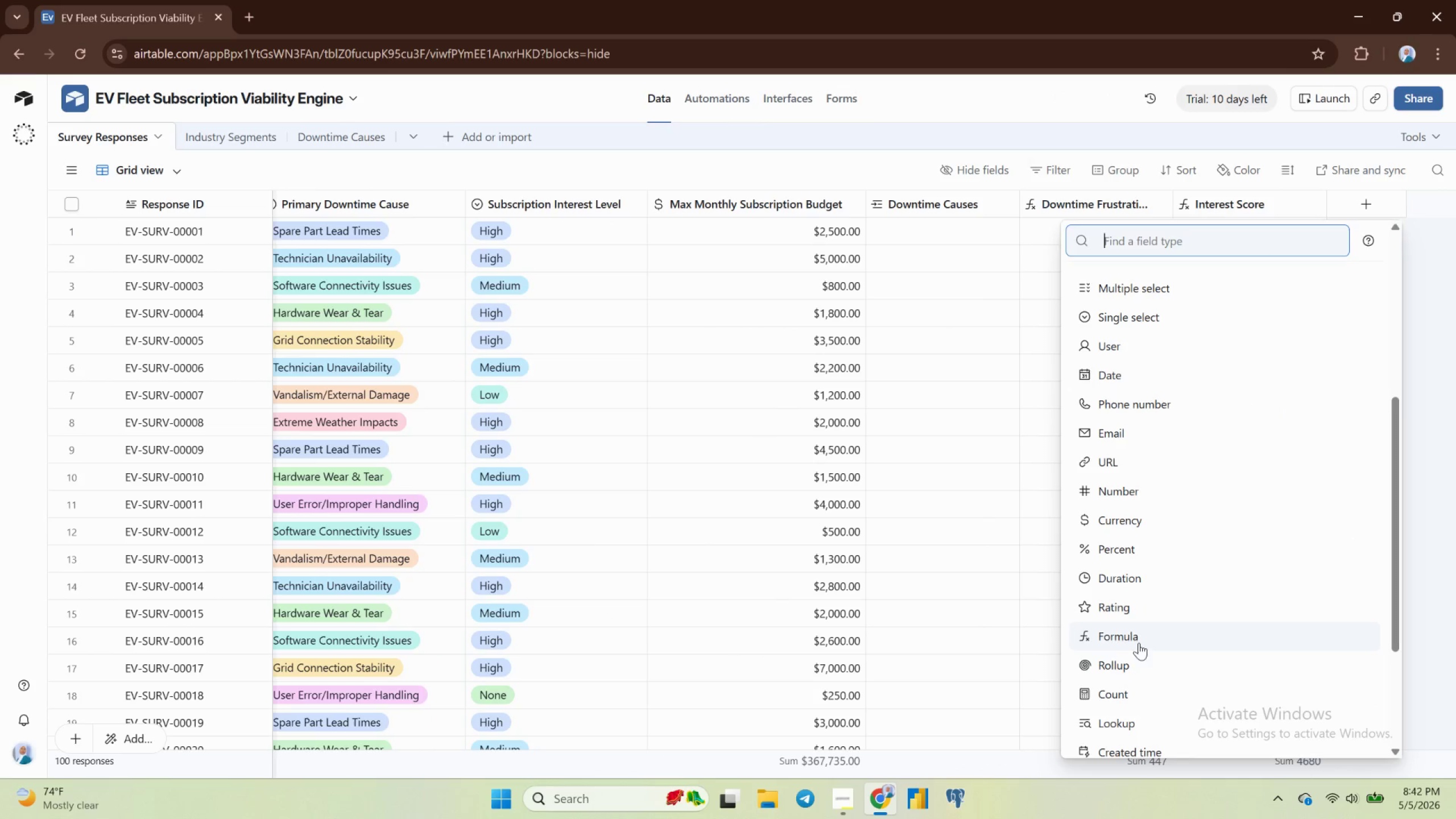 
left_click([1141, 634])
 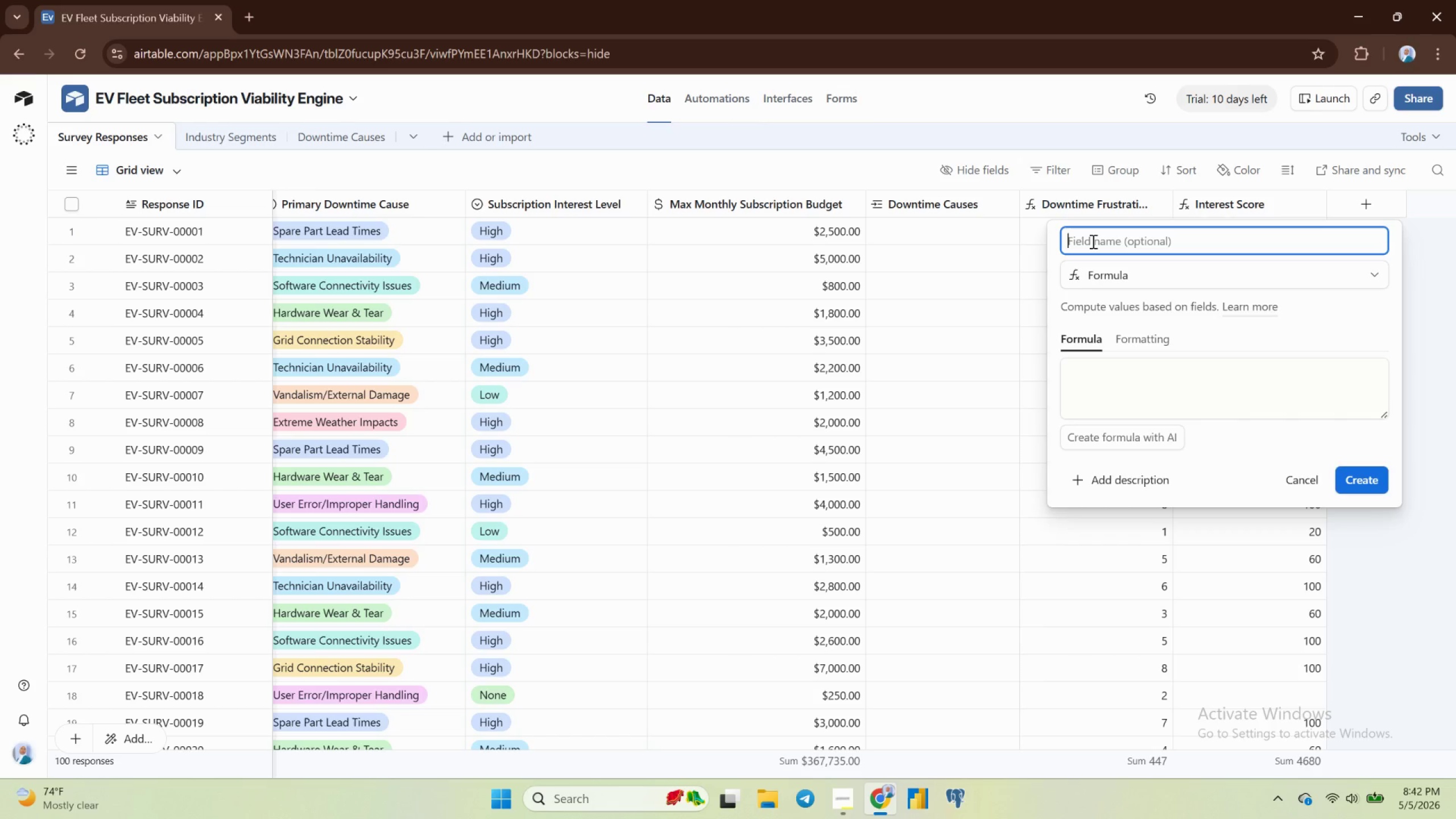 
type(Budget Score)
 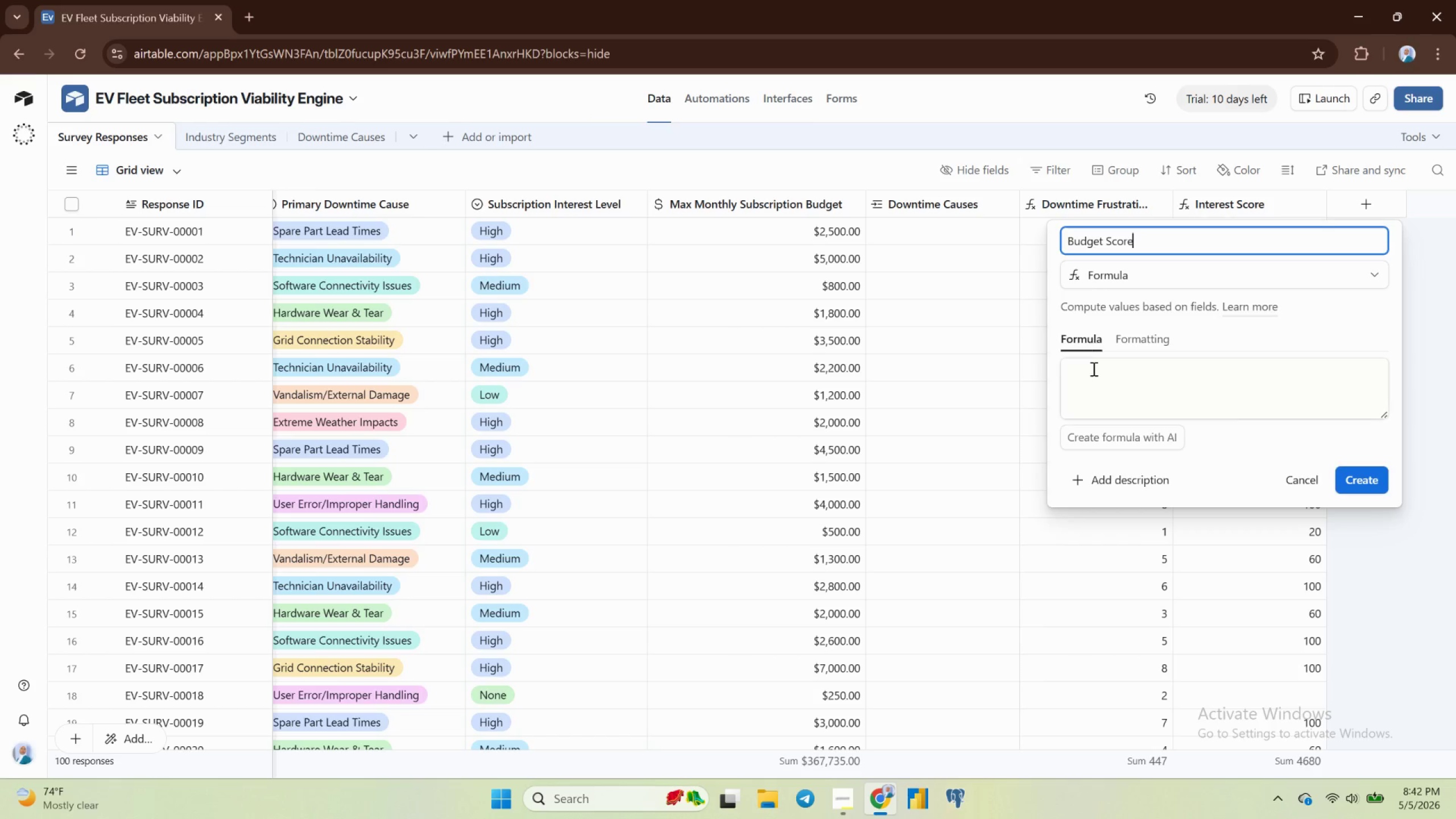 
left_click([1094, 373])
 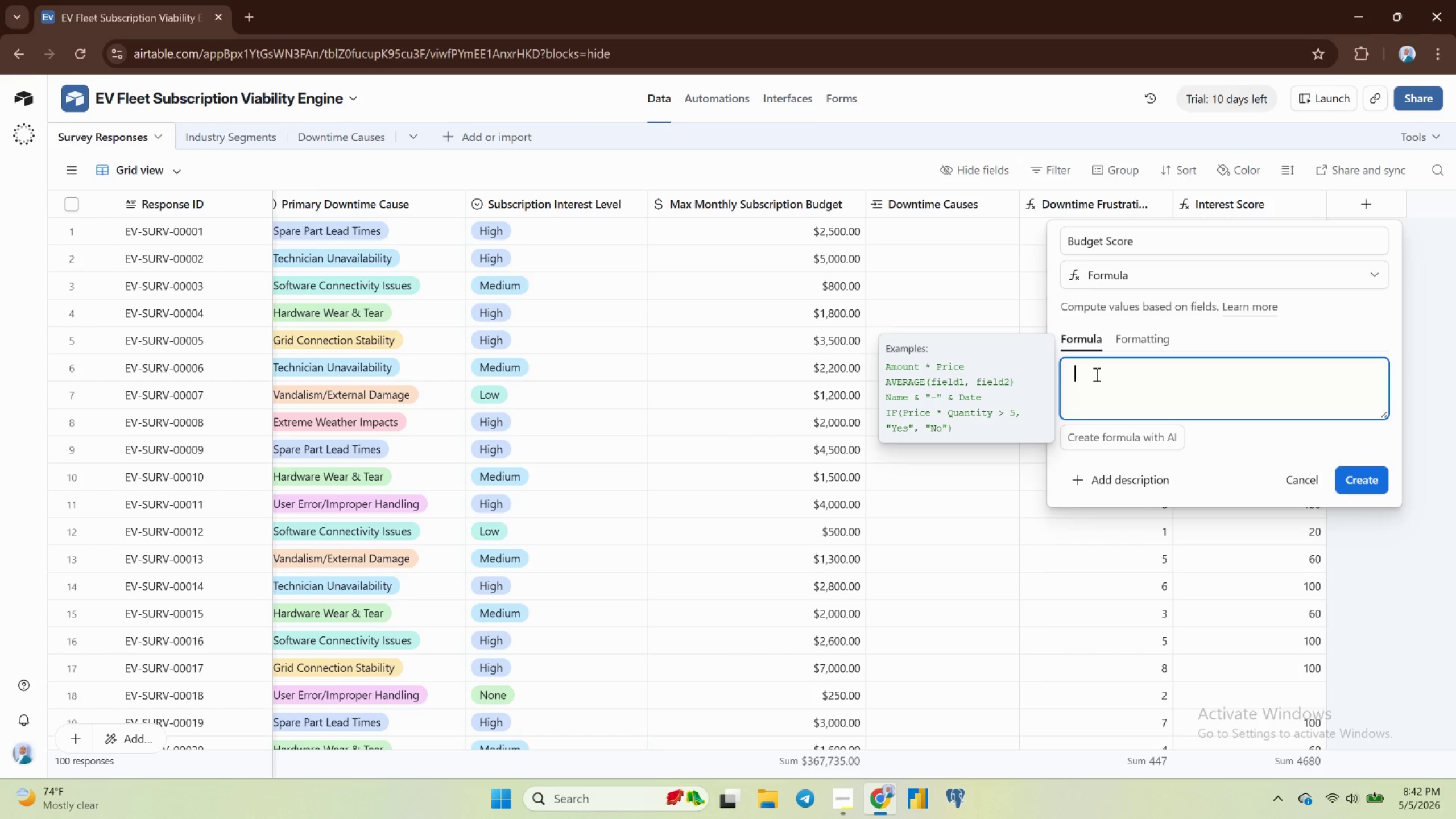 
type(MIN)
 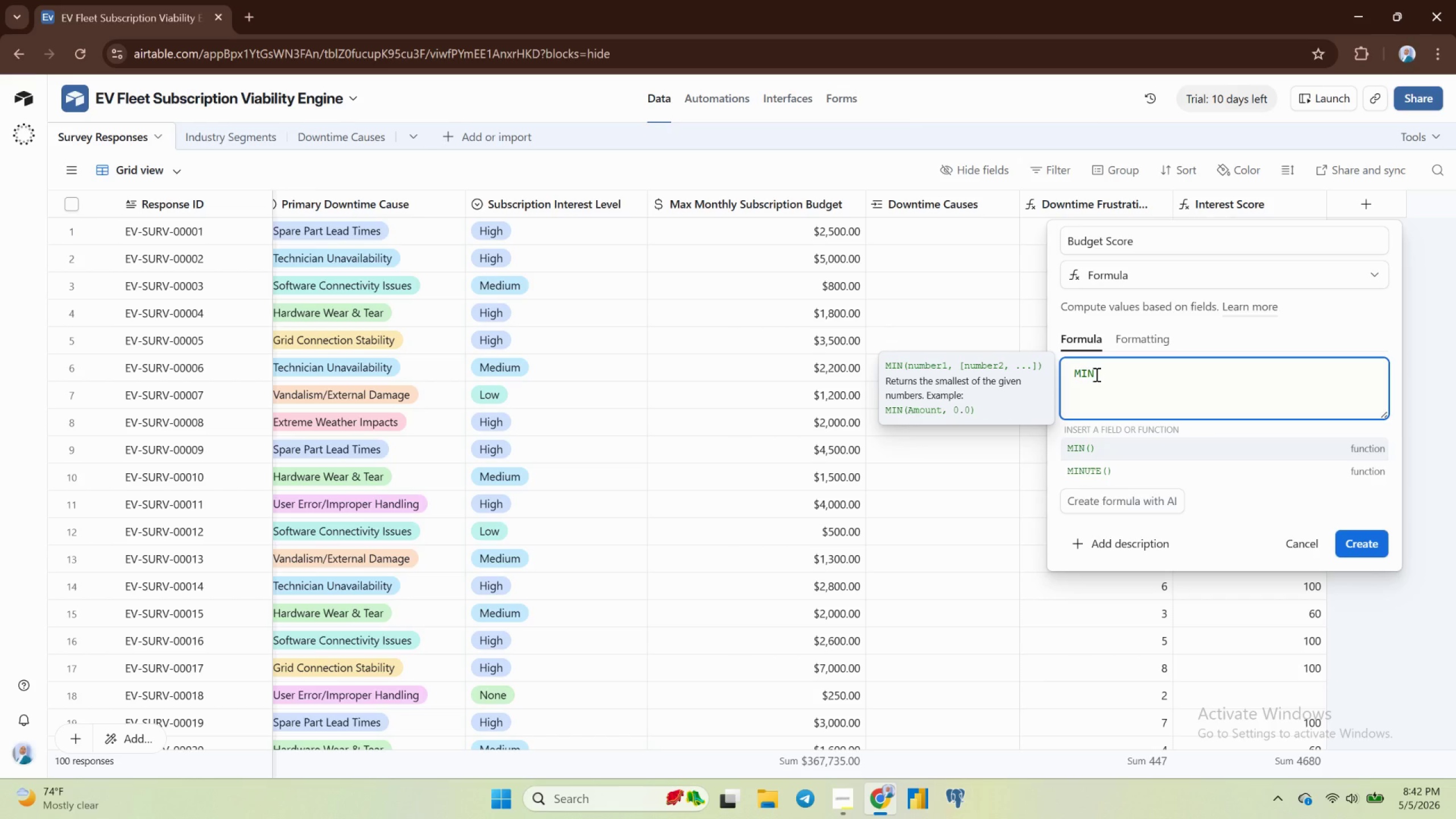 
key(Enter)
 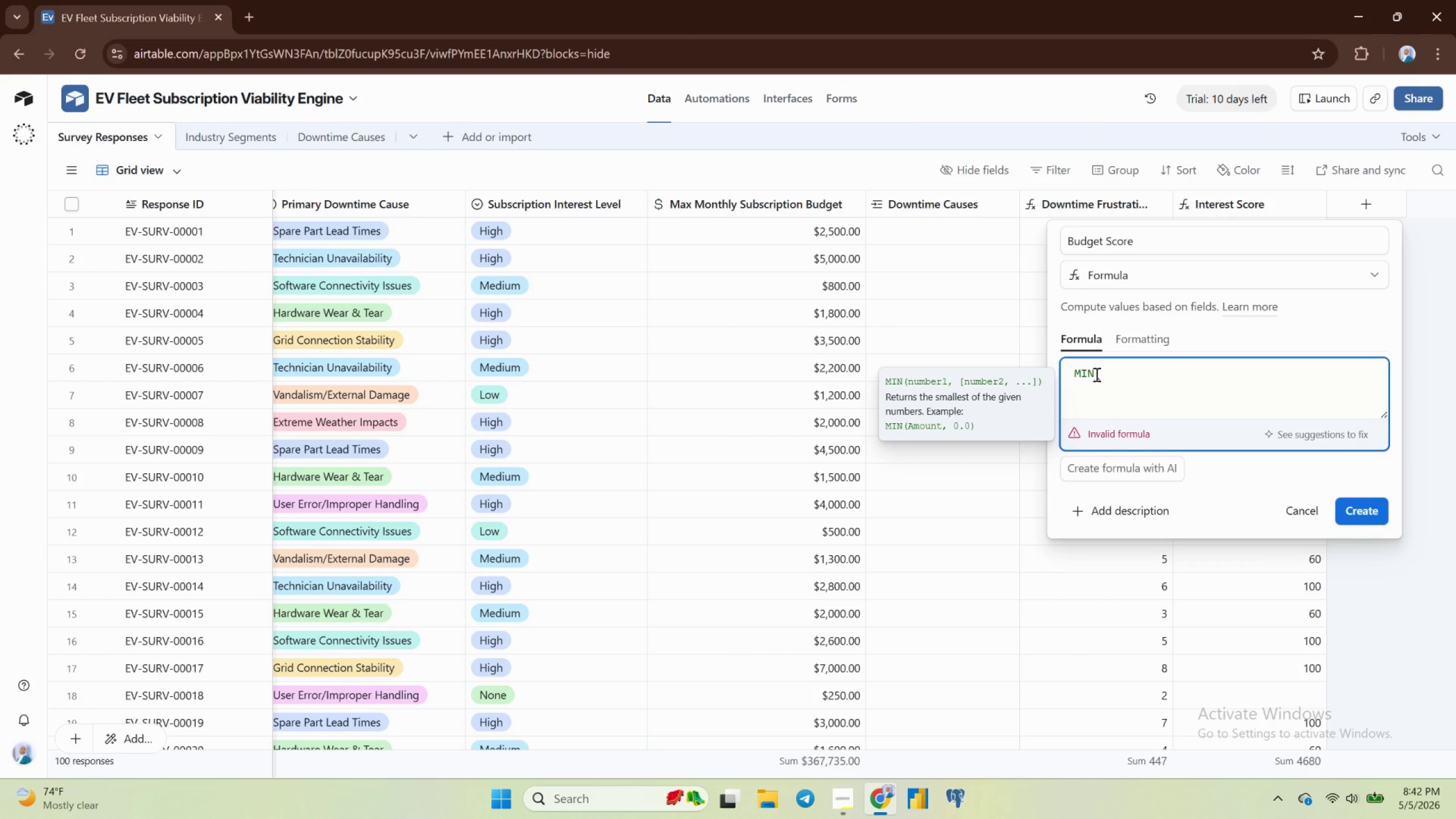 
type(100, {MA)
 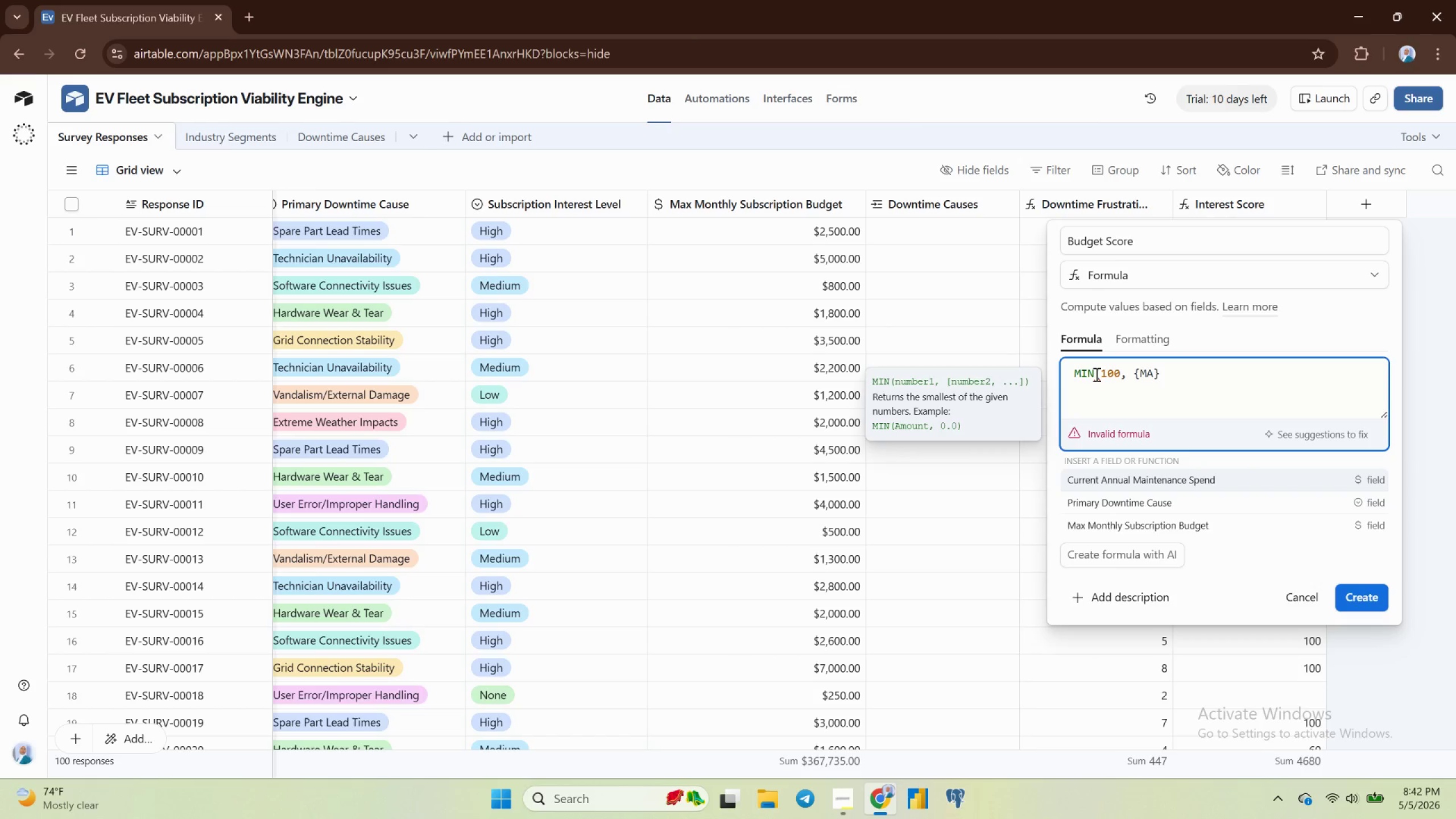 
wait(5.83)
 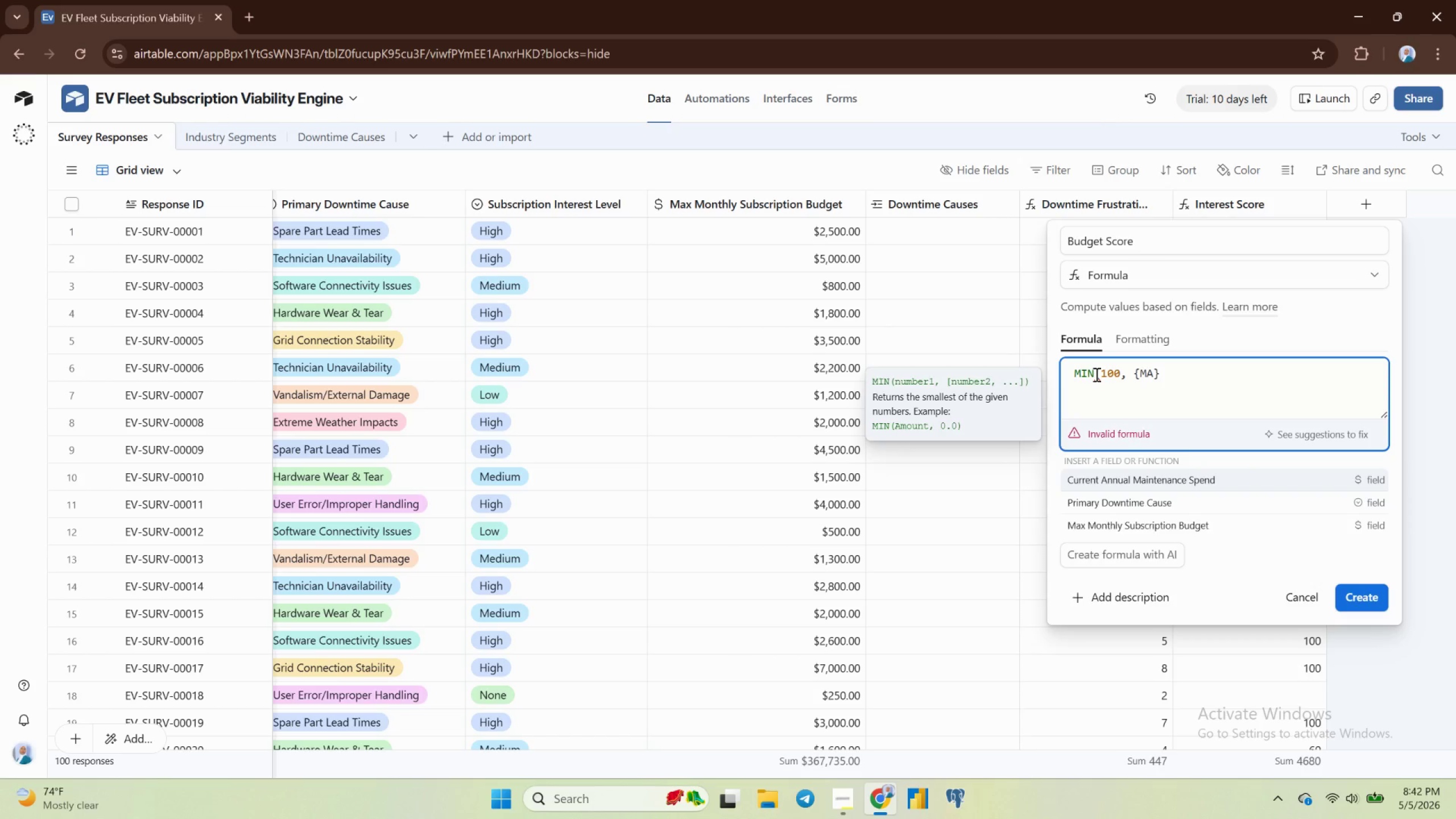 
left_click([1213, 519])
 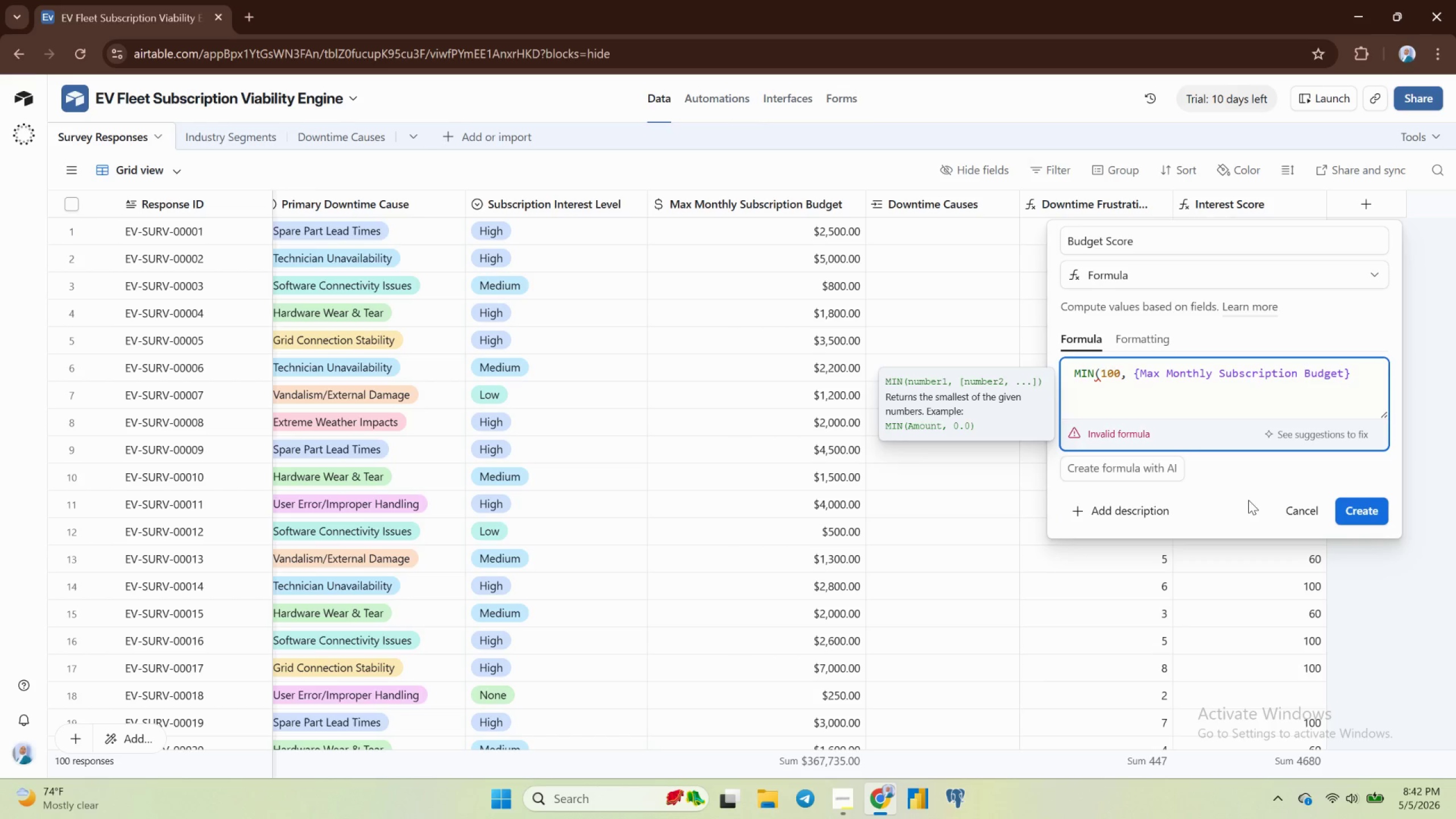 
type(/10))
 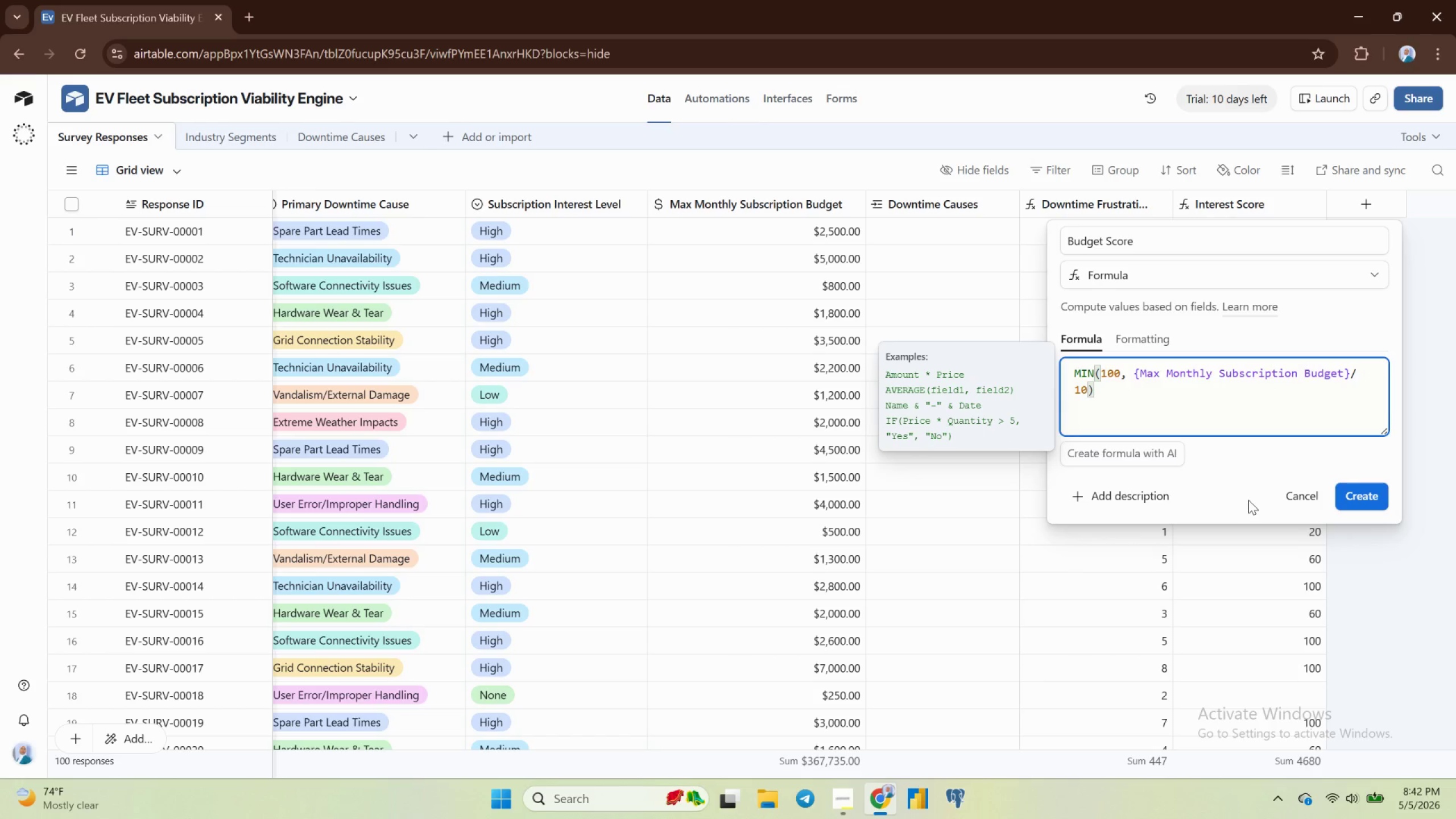 
key(Enter)
 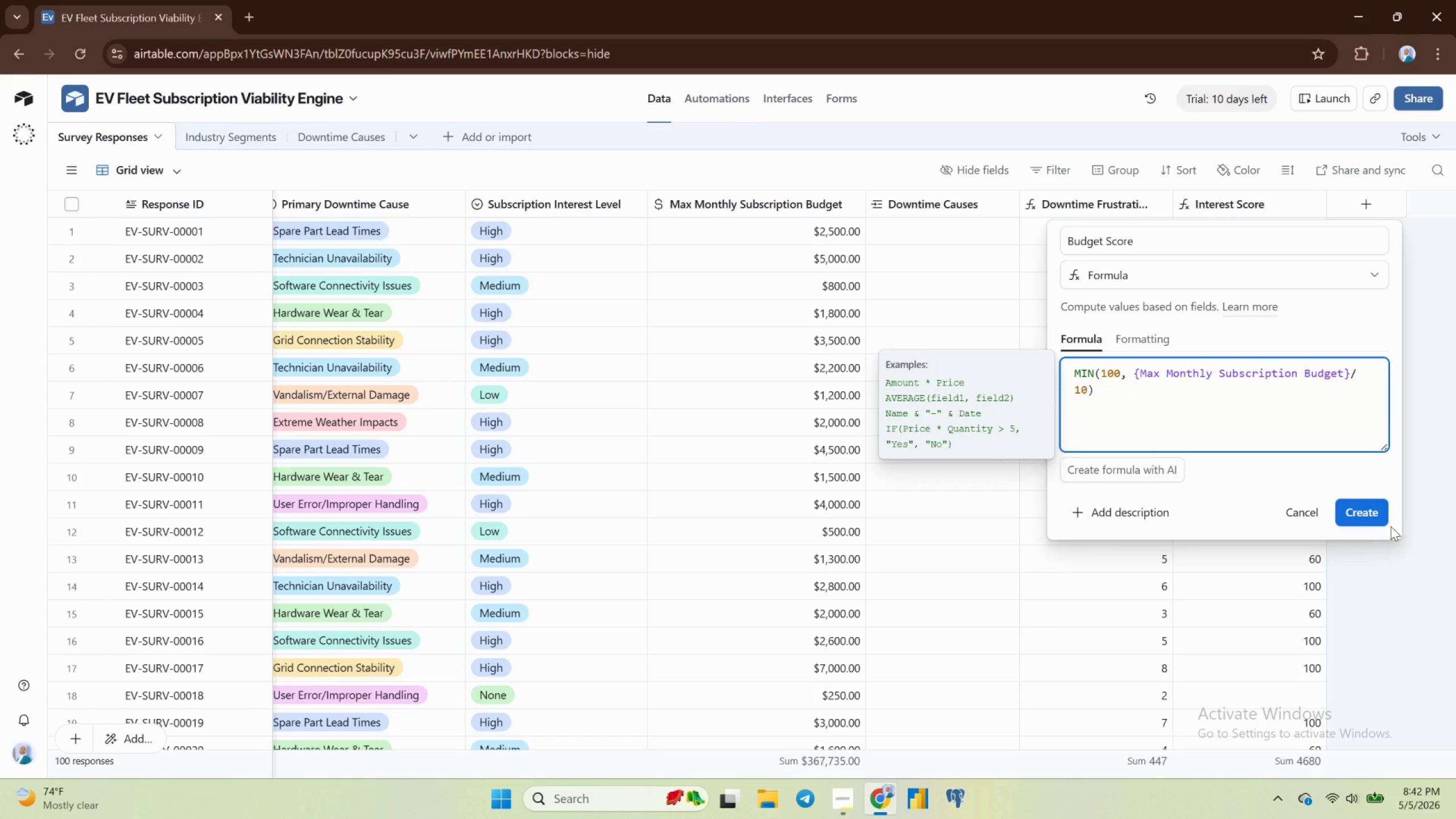 
left_click([1364, 510])
 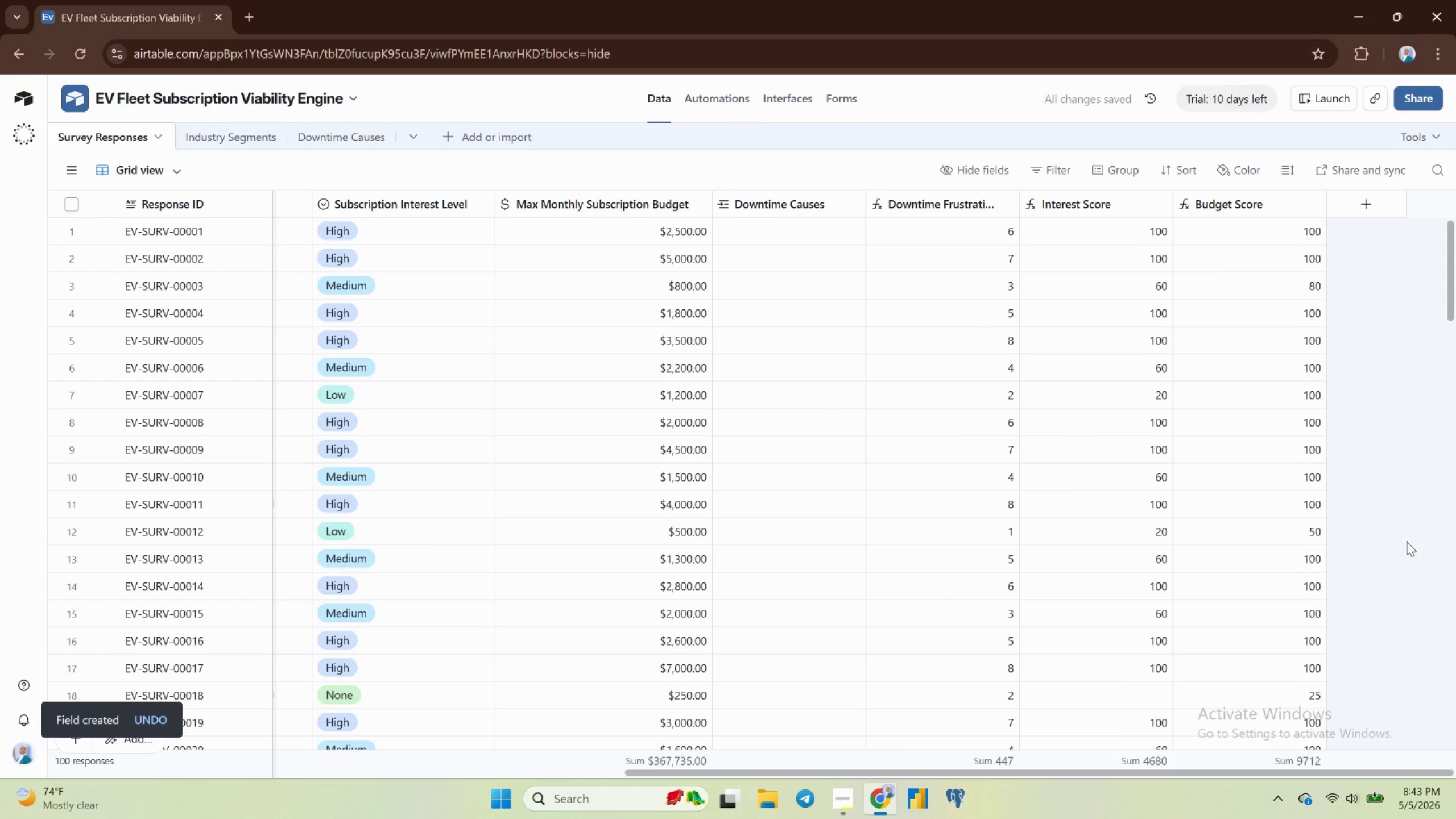 
wait(14.05)
 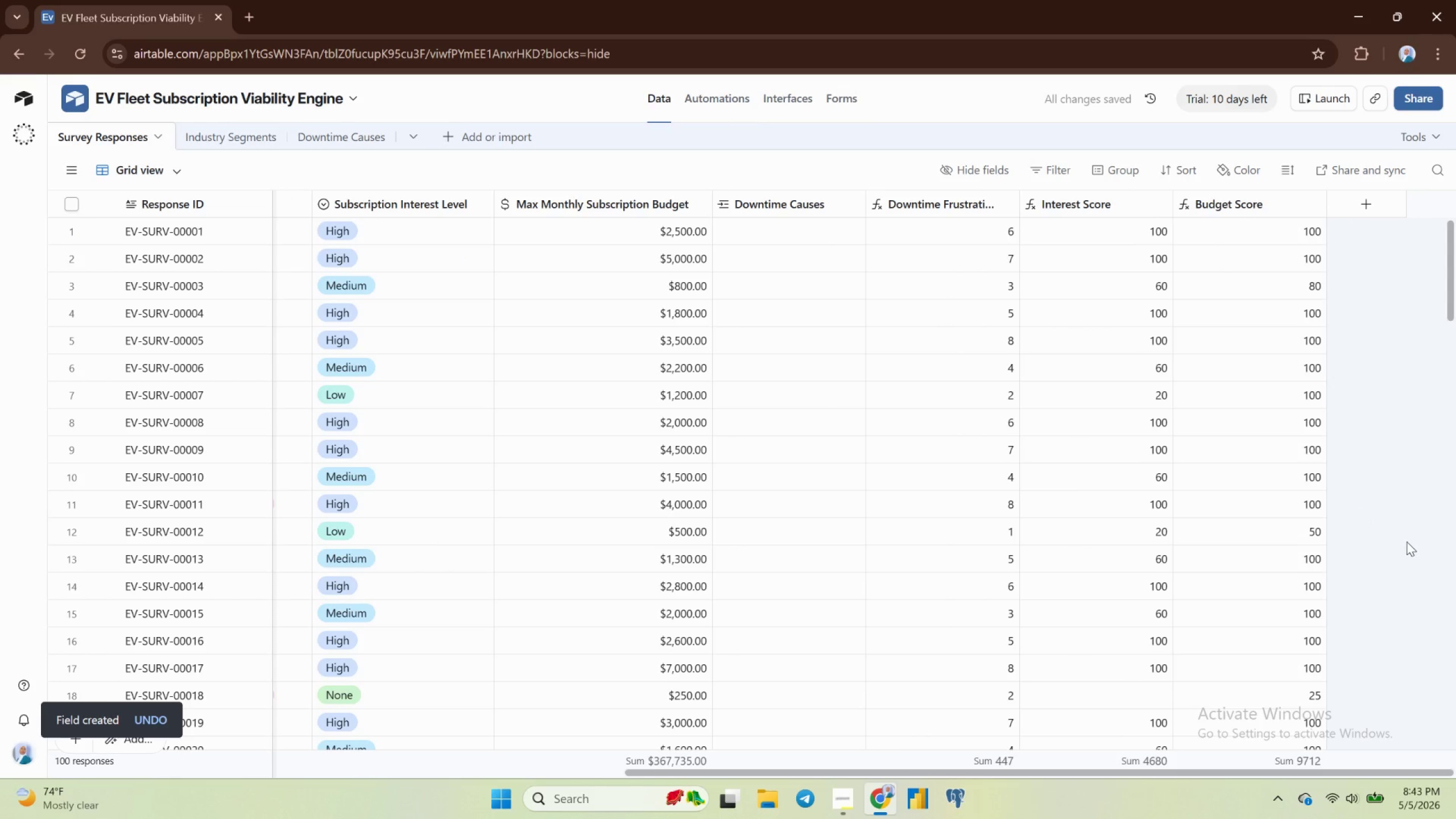 
left_click([1366, 206])
 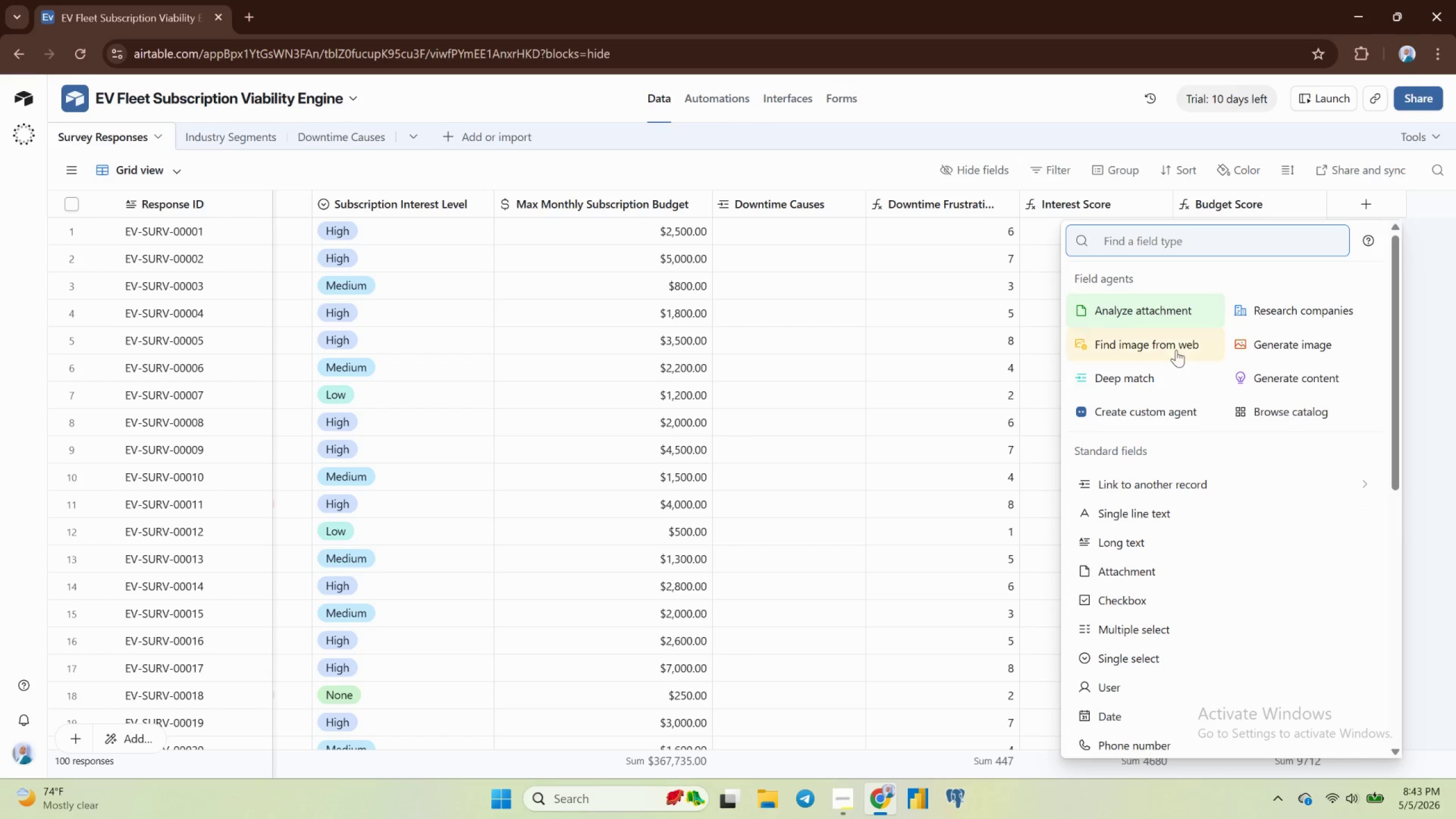 
scroll: coordinate [1243, 565], scroll_direction: down, amount: 2.0
 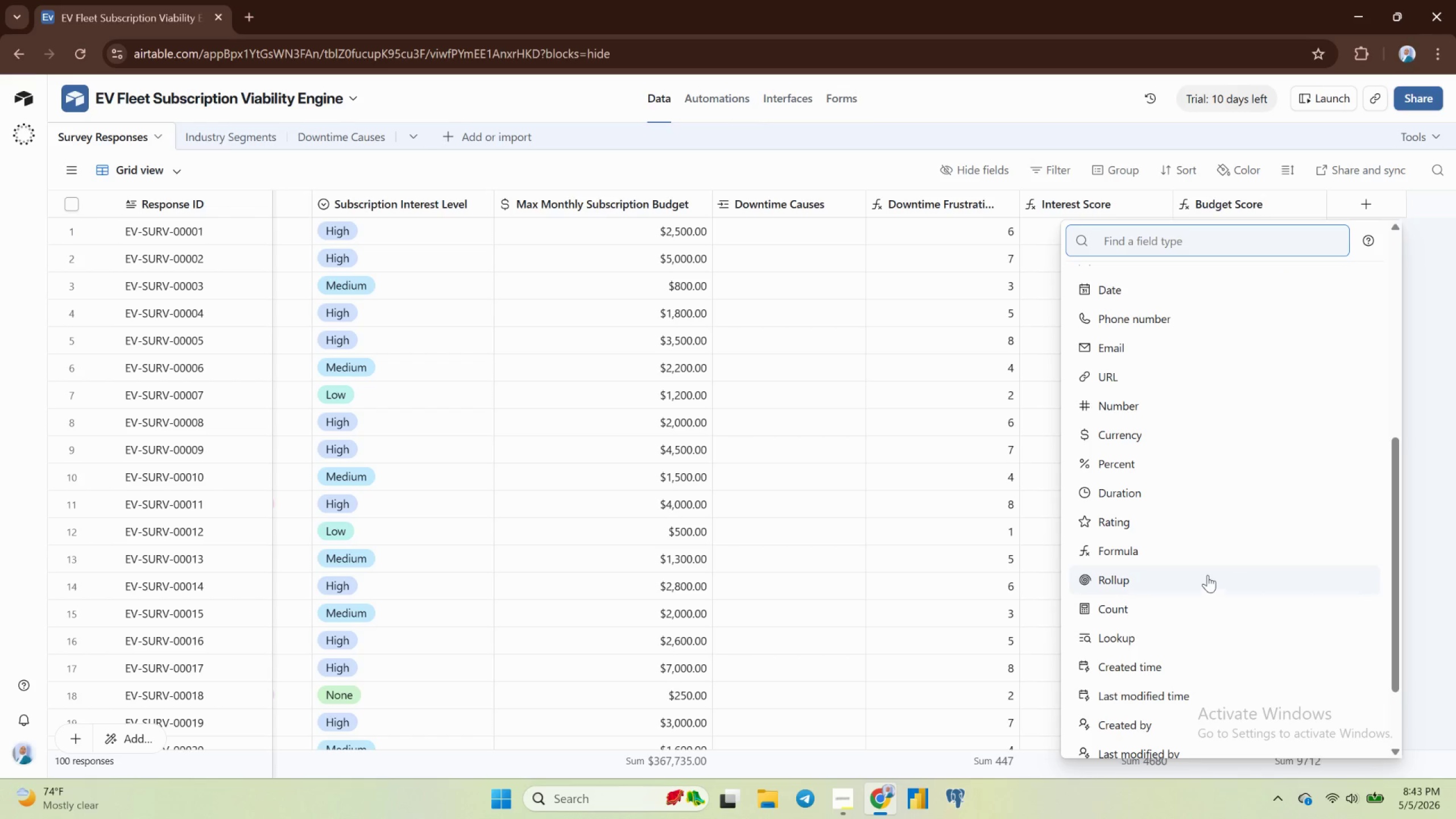 
left_click([1180, 551])
 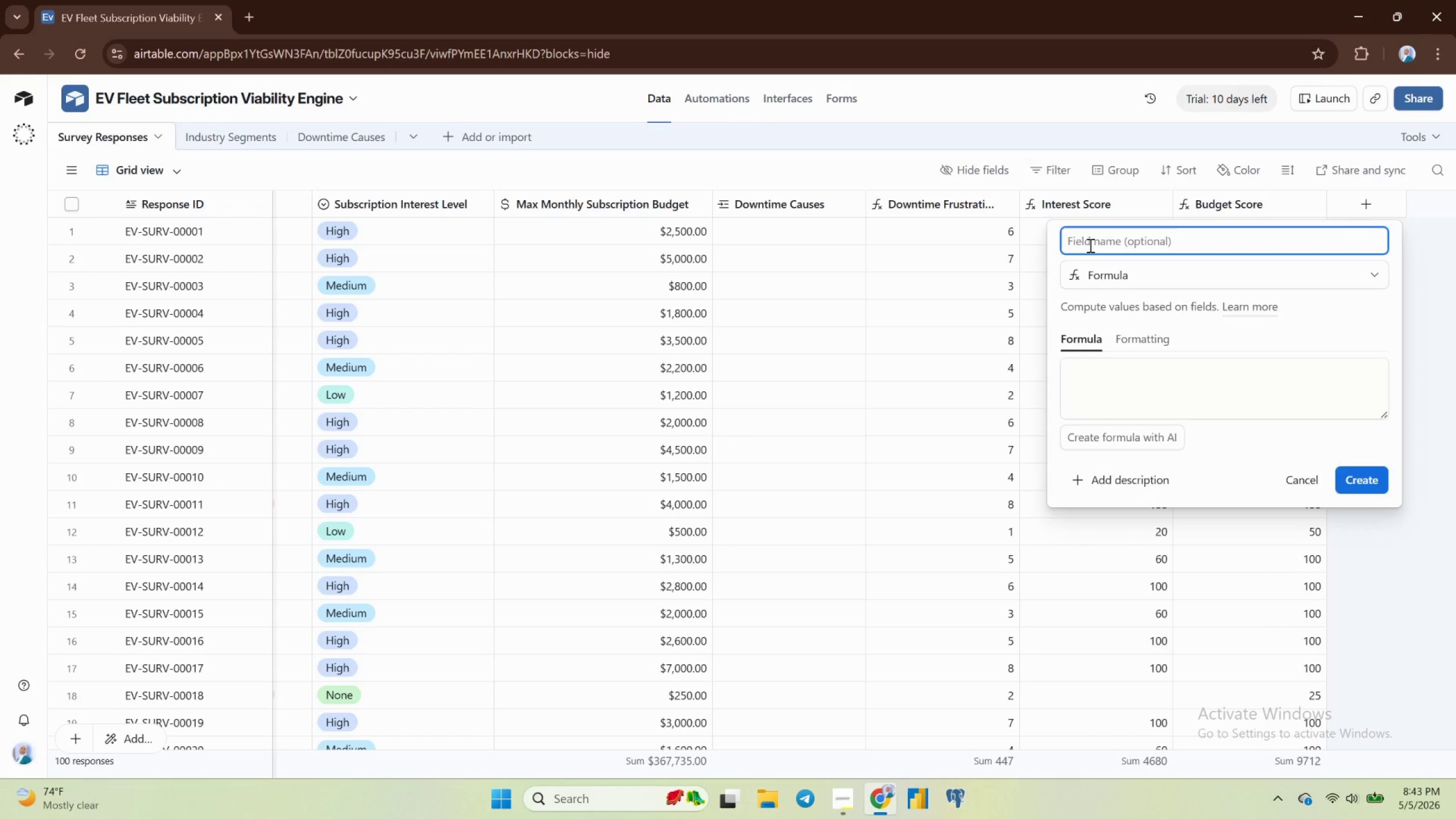 
type(Spend Score)
 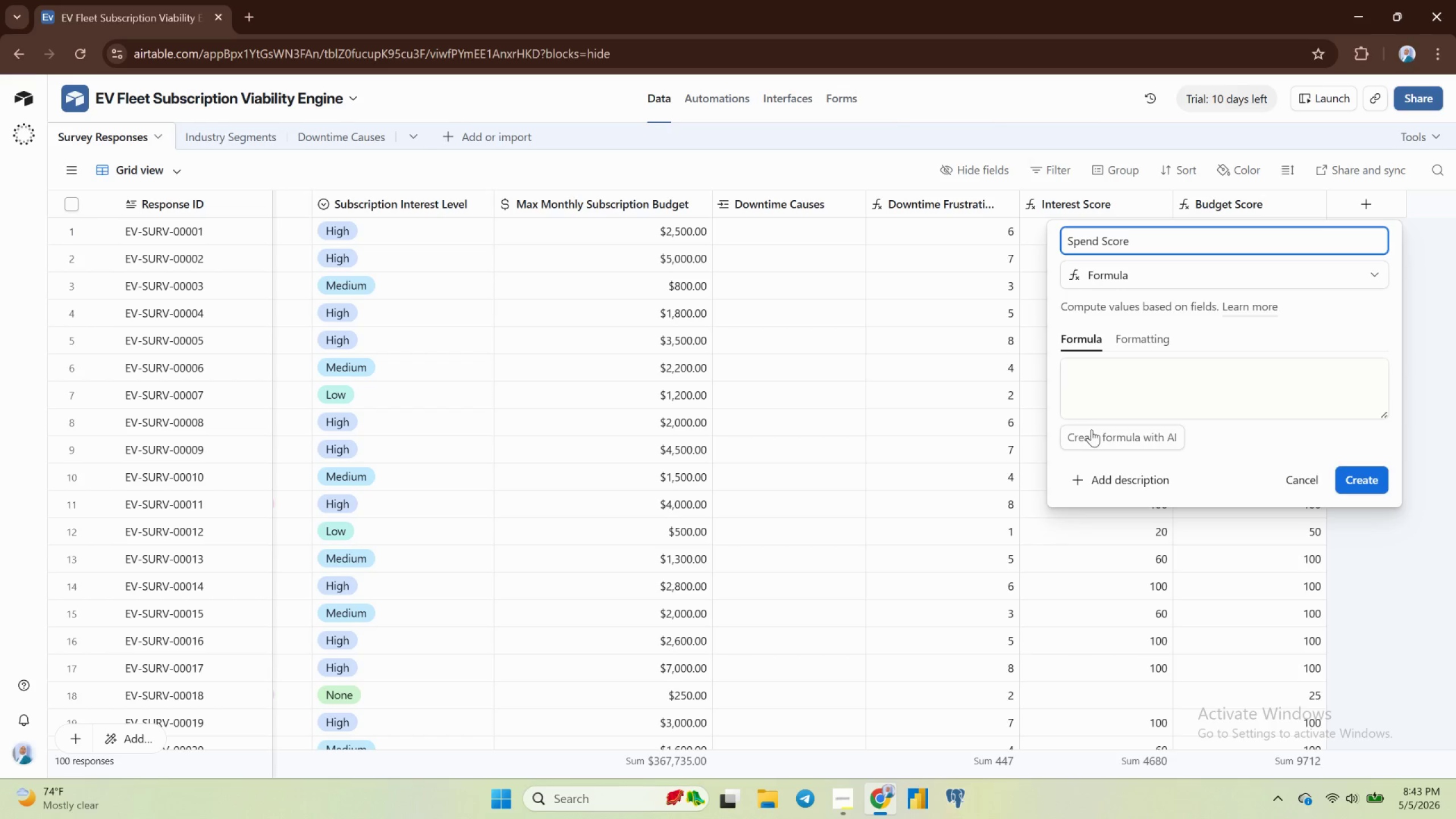 
left_click([1078, 364])
 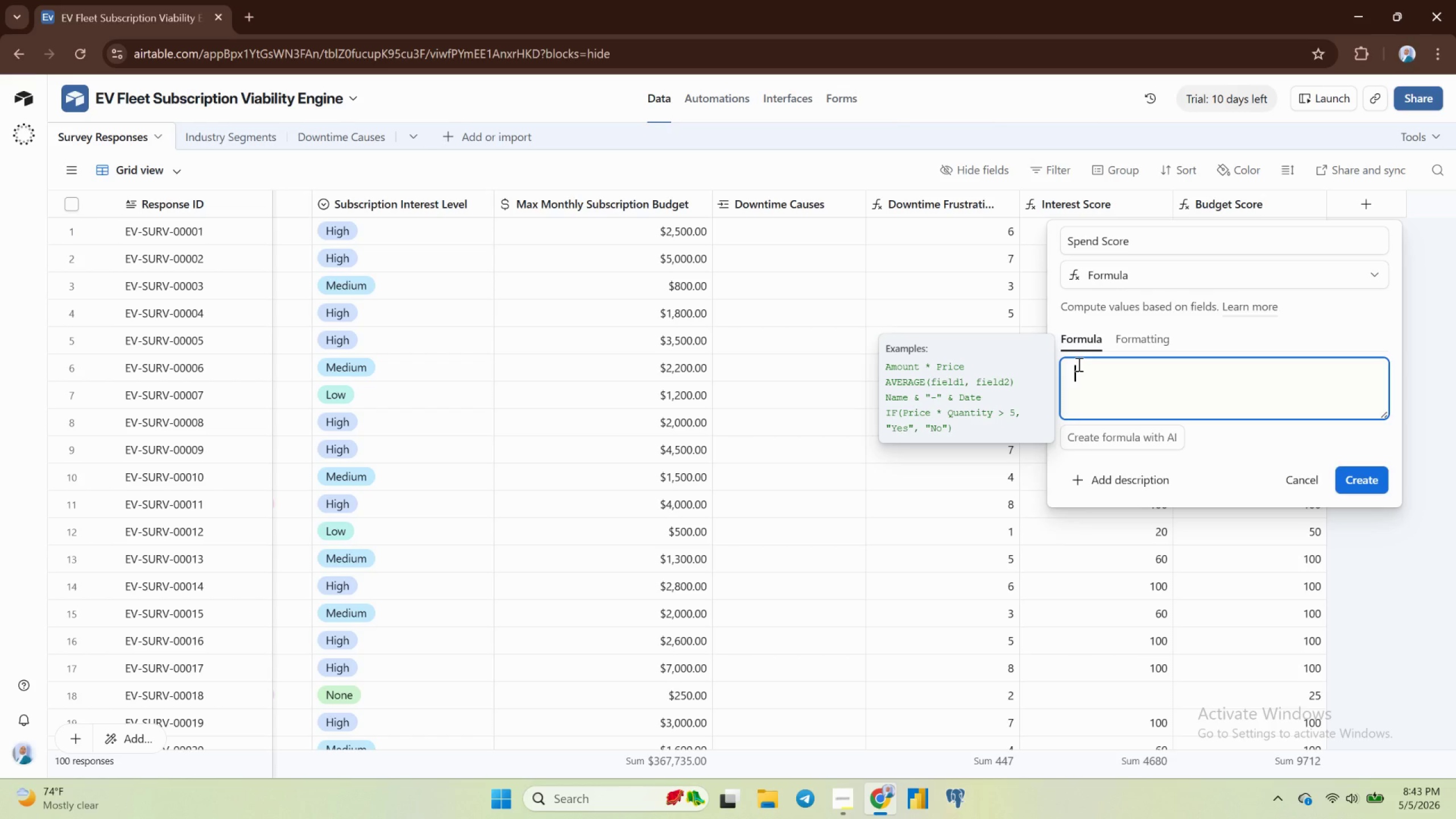 
type(min)
 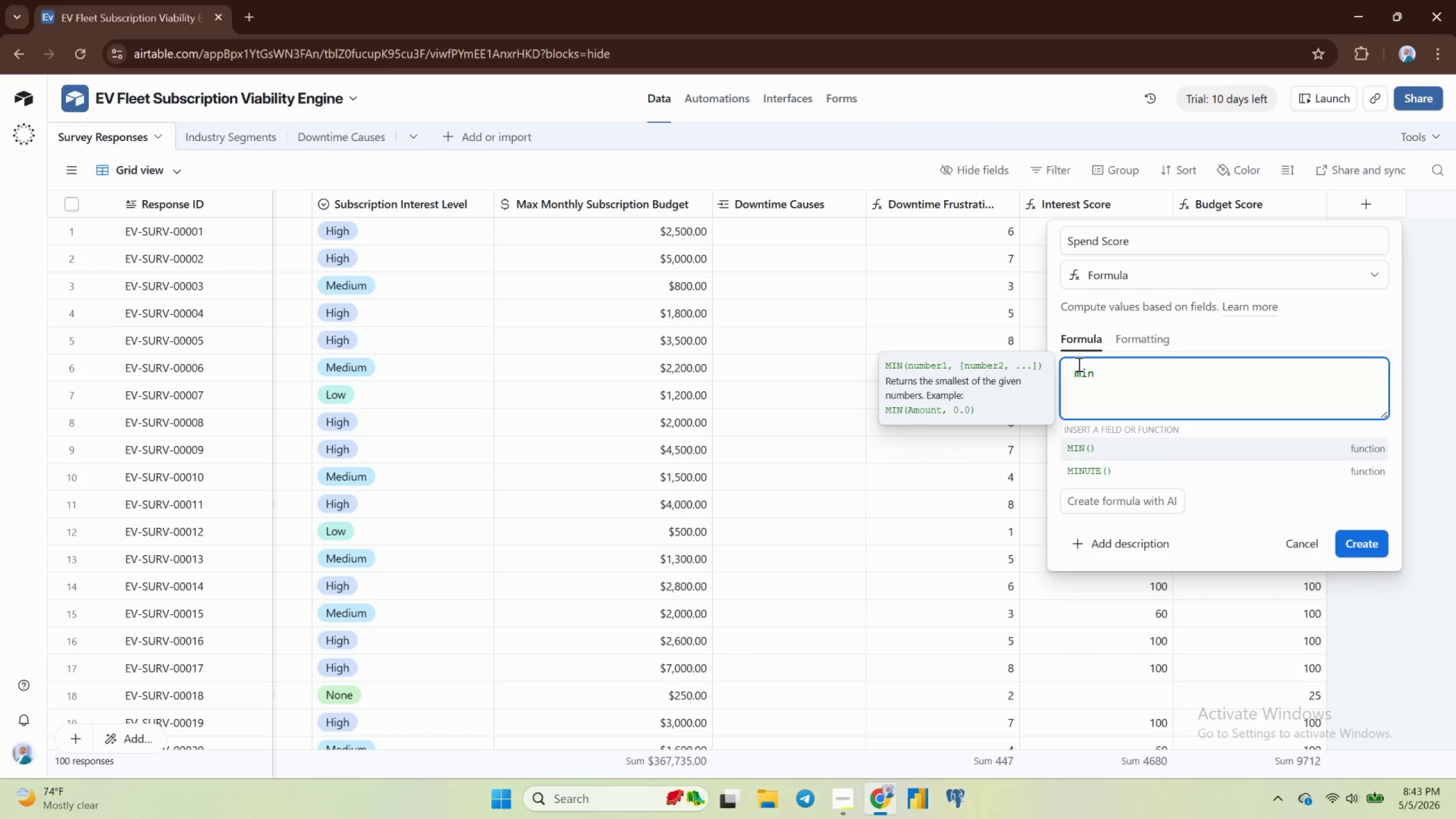 
key(Enter)
 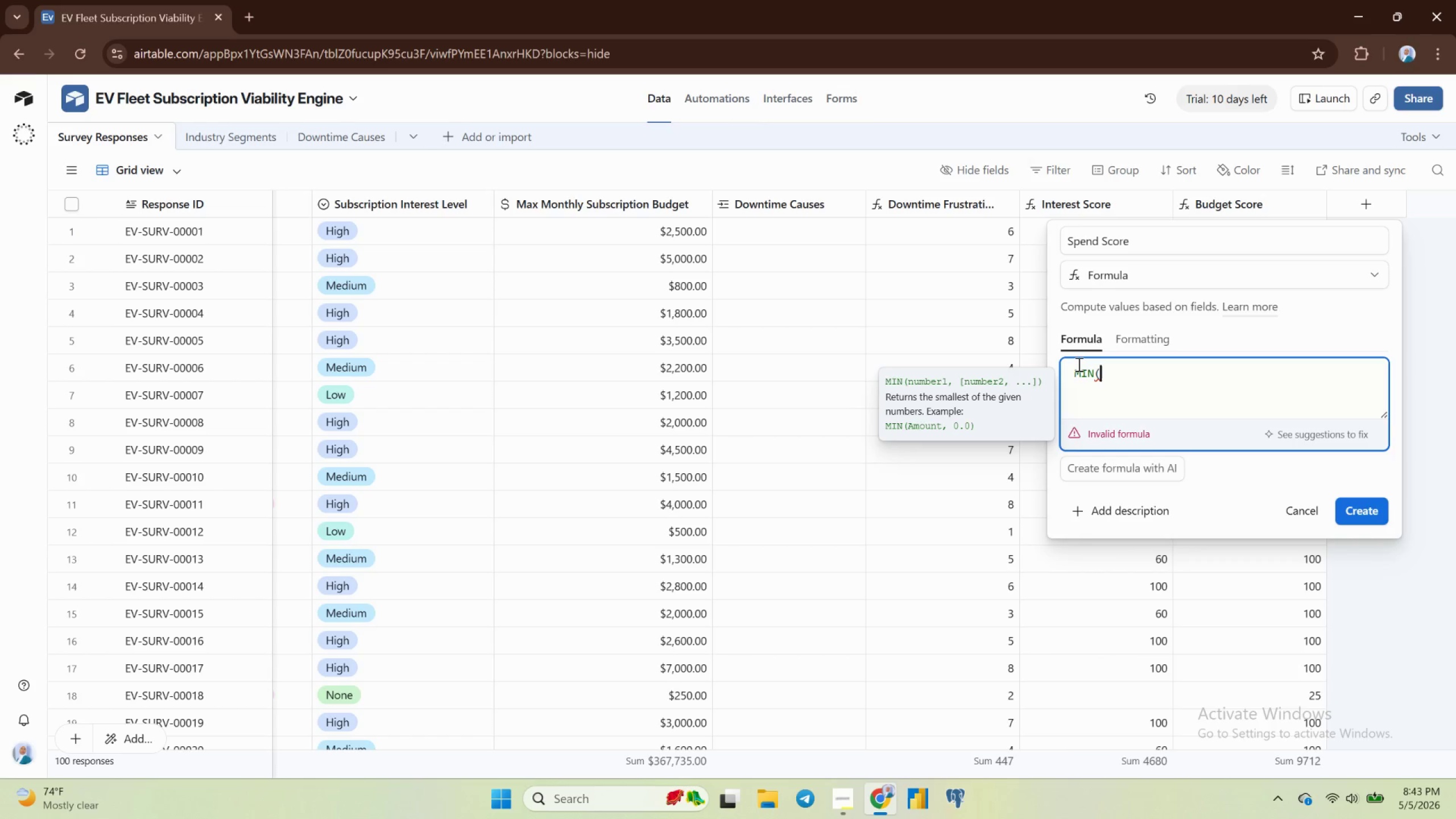 
wait(8.91)
 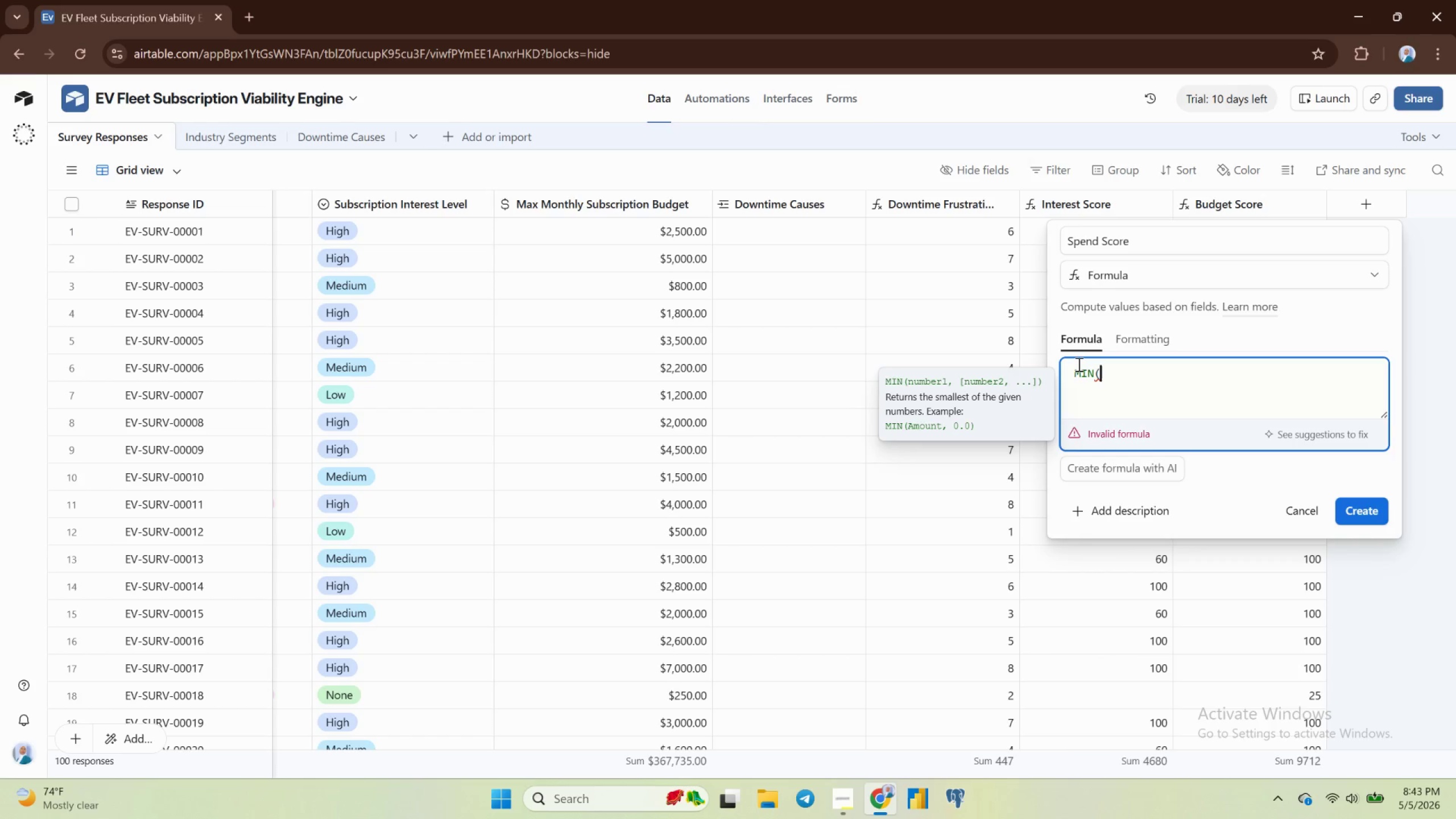 
type(100, {cur)
 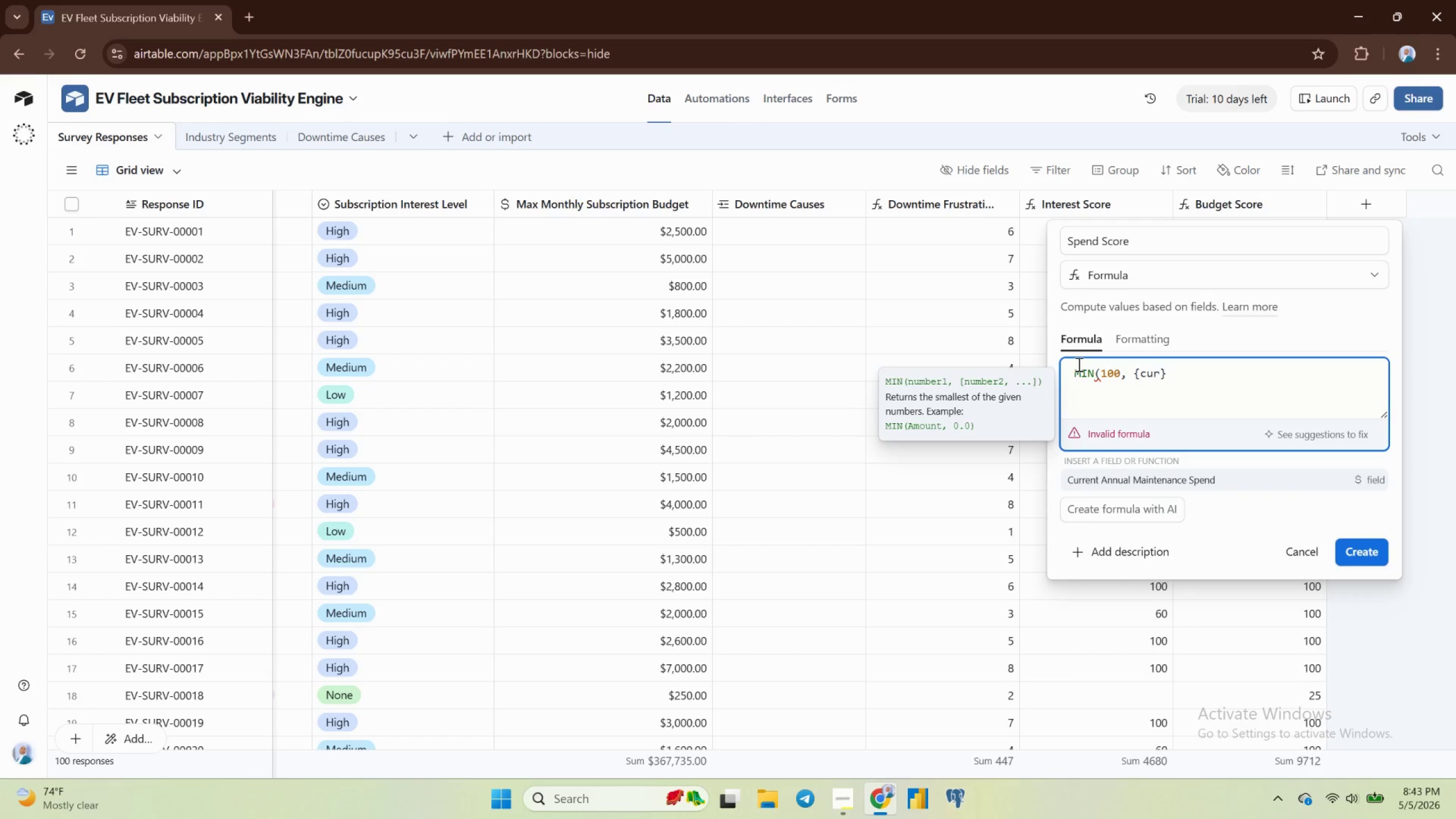 
wait(6.21)
 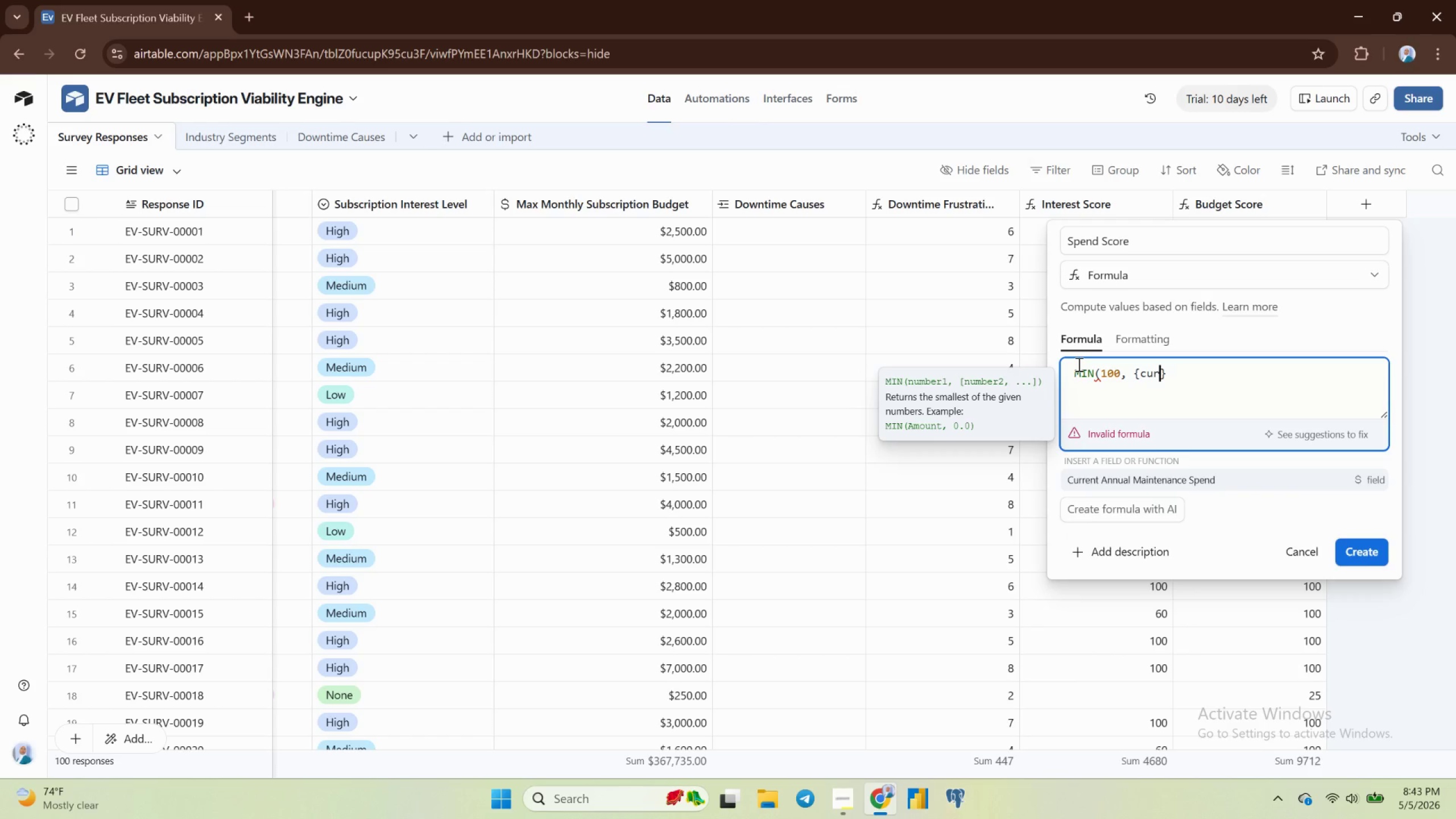 
left_click([1152, 479])
 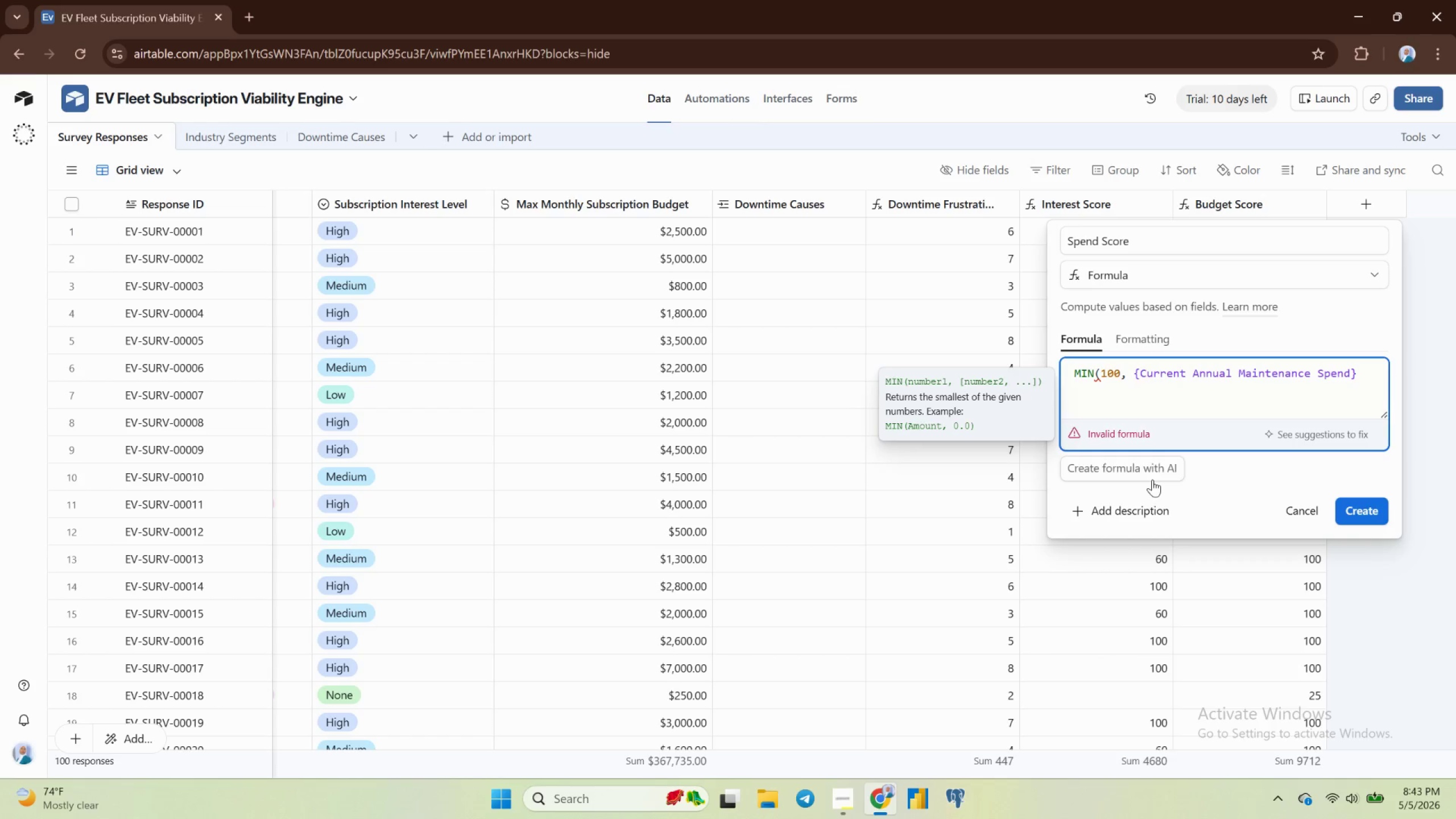 
wait(5.13)
 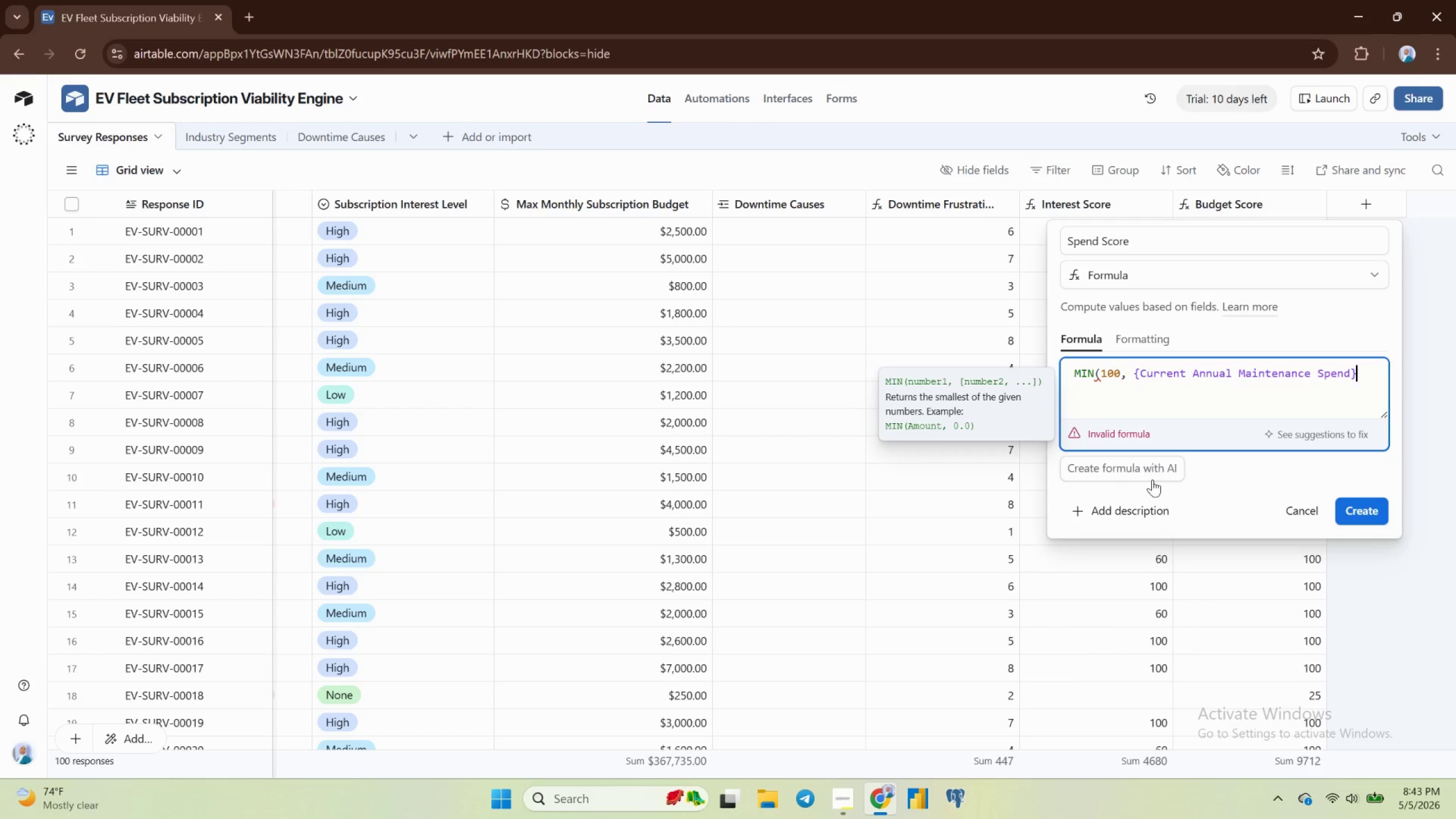 
type(/ 1000)
 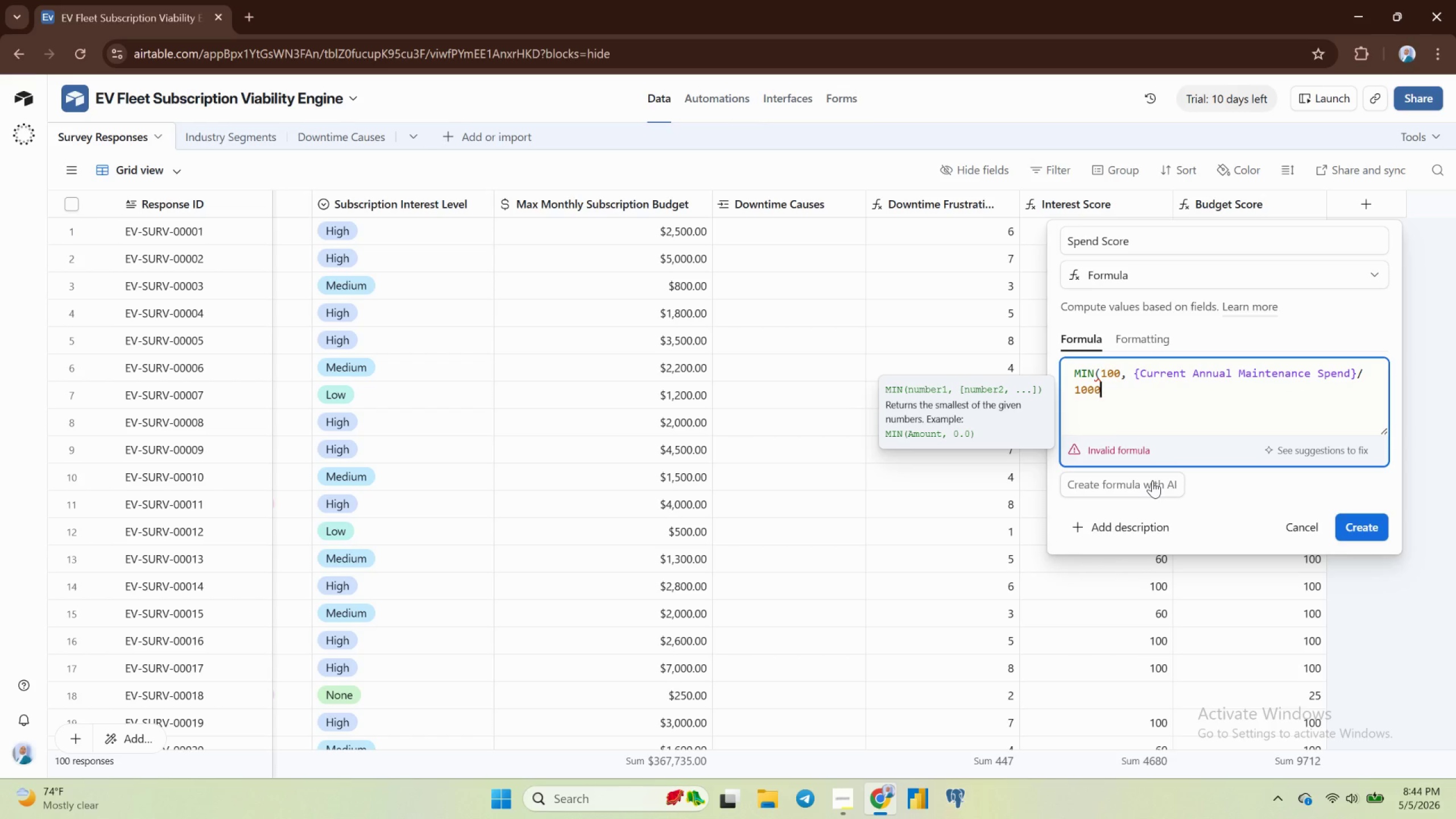 
key(Shift+0)
 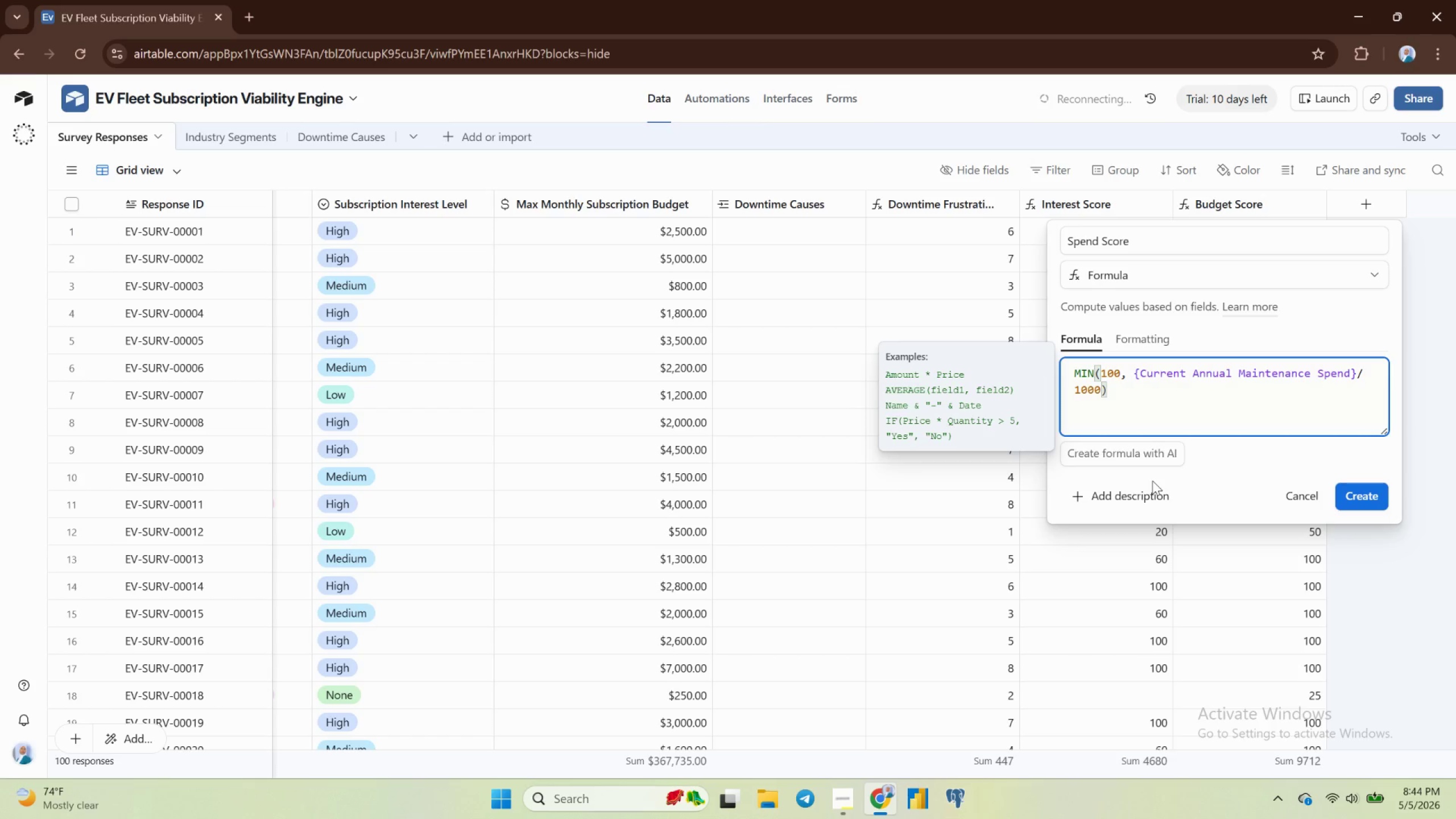 
wait(10.71)
 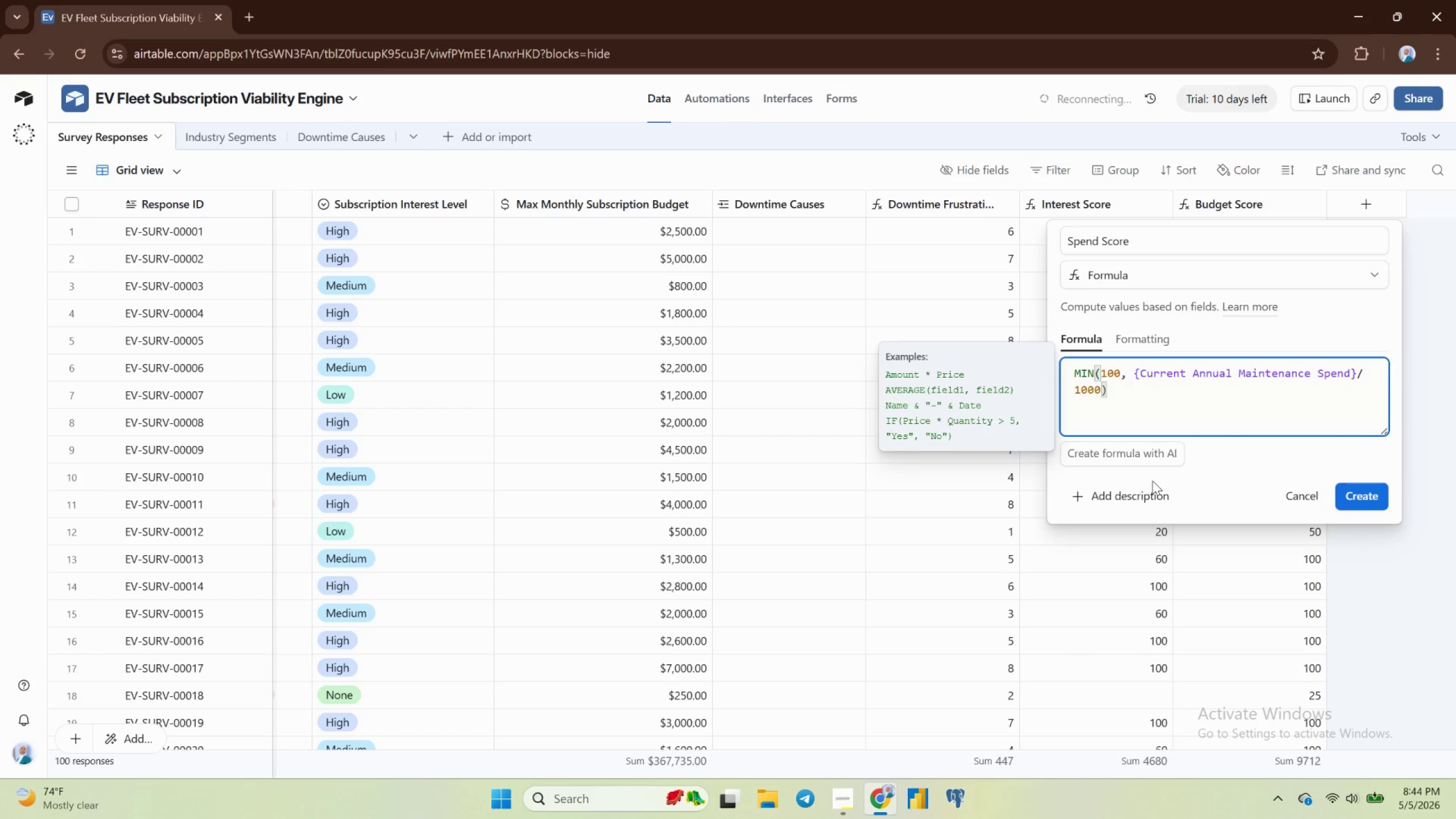 
left_click([1367, 519])
 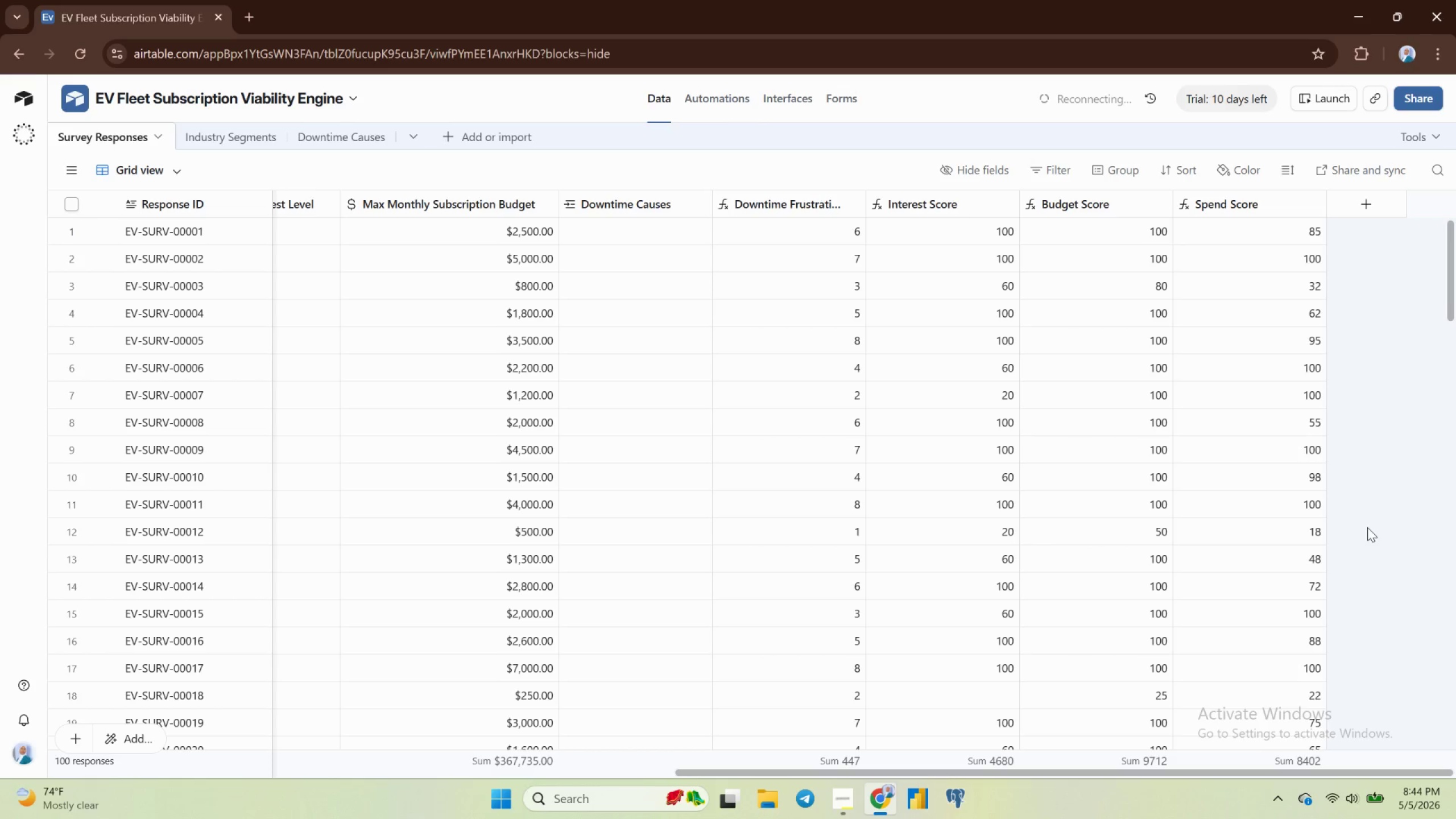 
wait(43.98)
 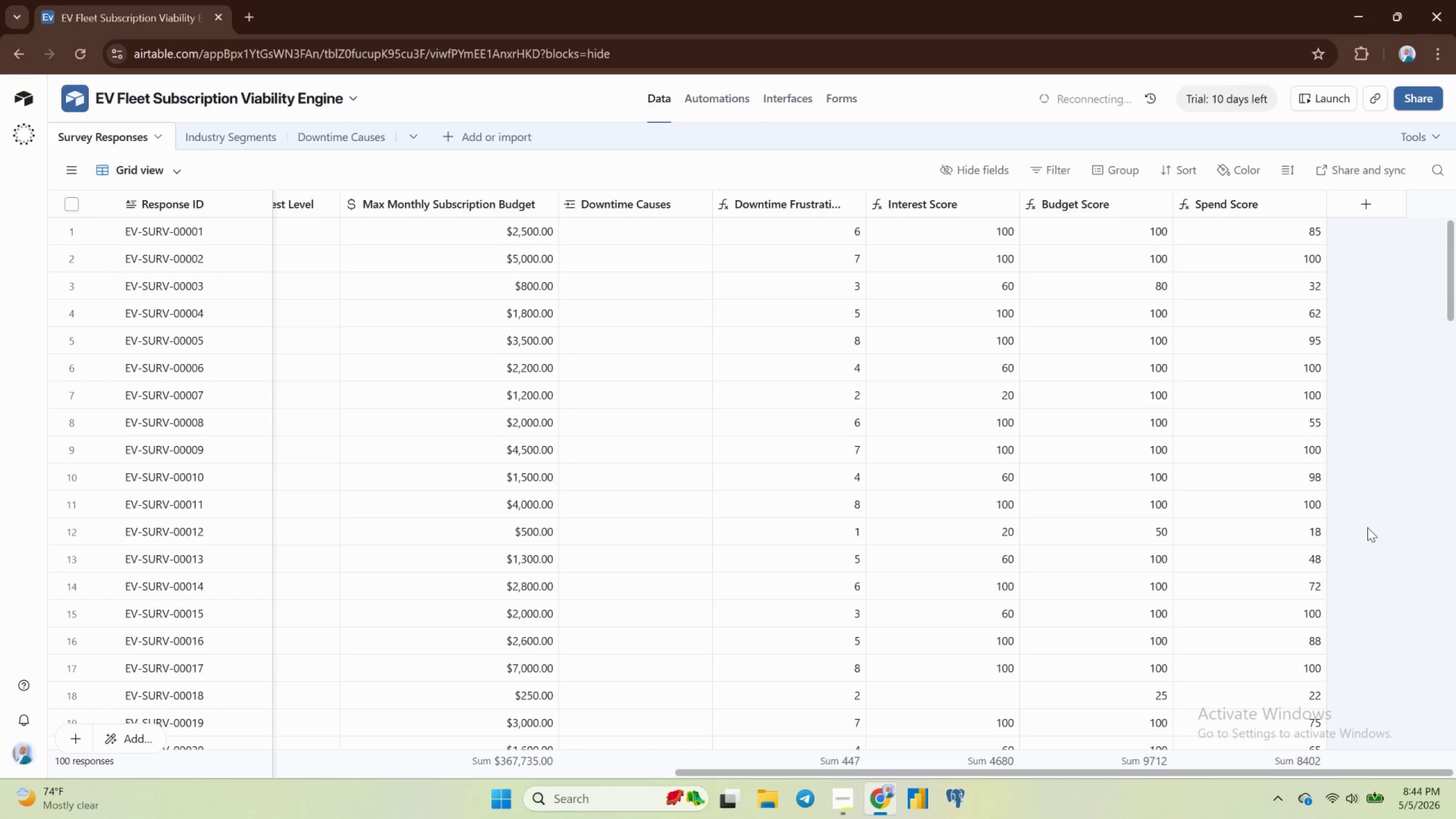 
left_click([1374, 193])
 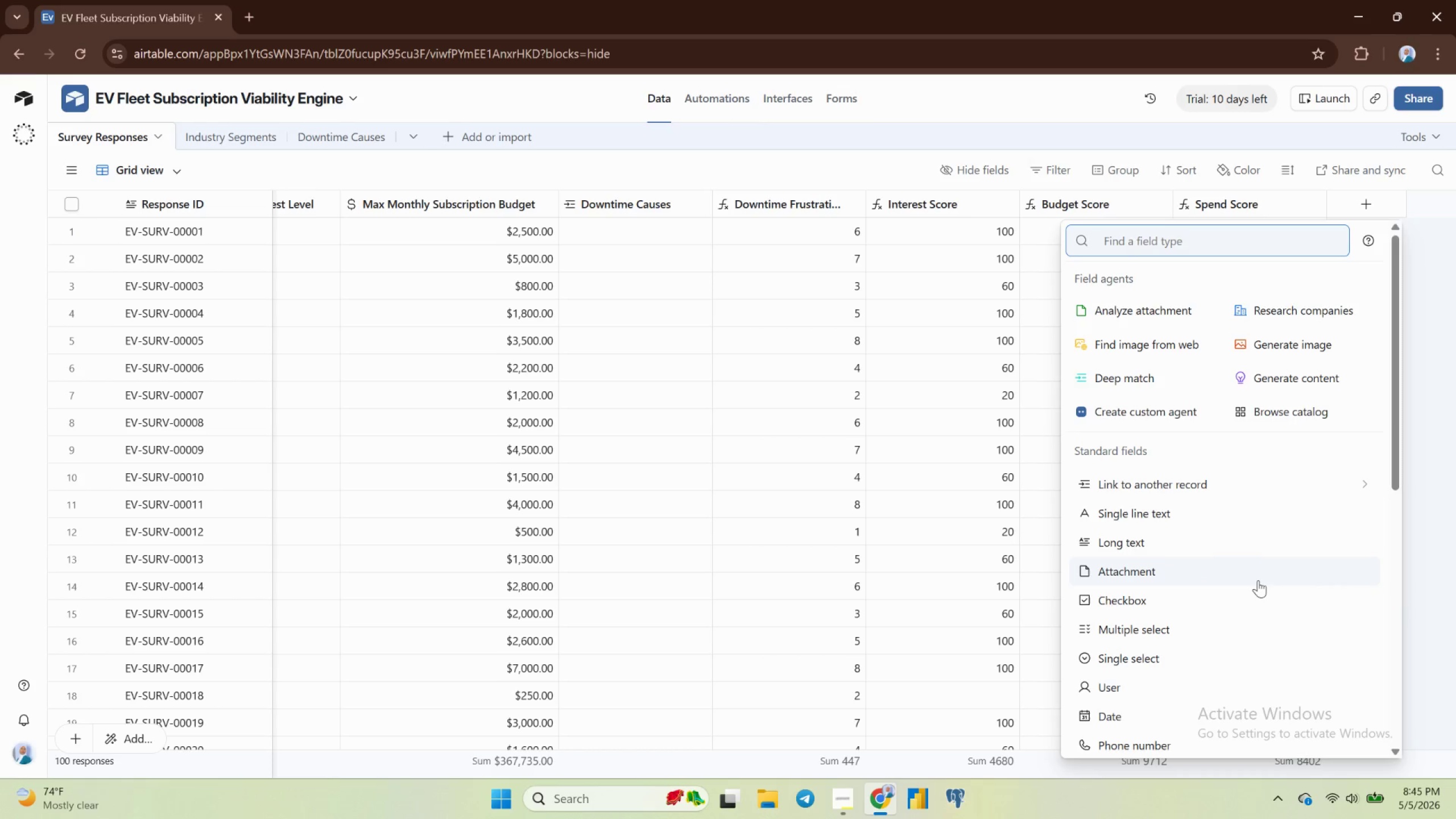 
scroll: coordinate [1264, 577], scroll_direction: down, amount: 2.0
 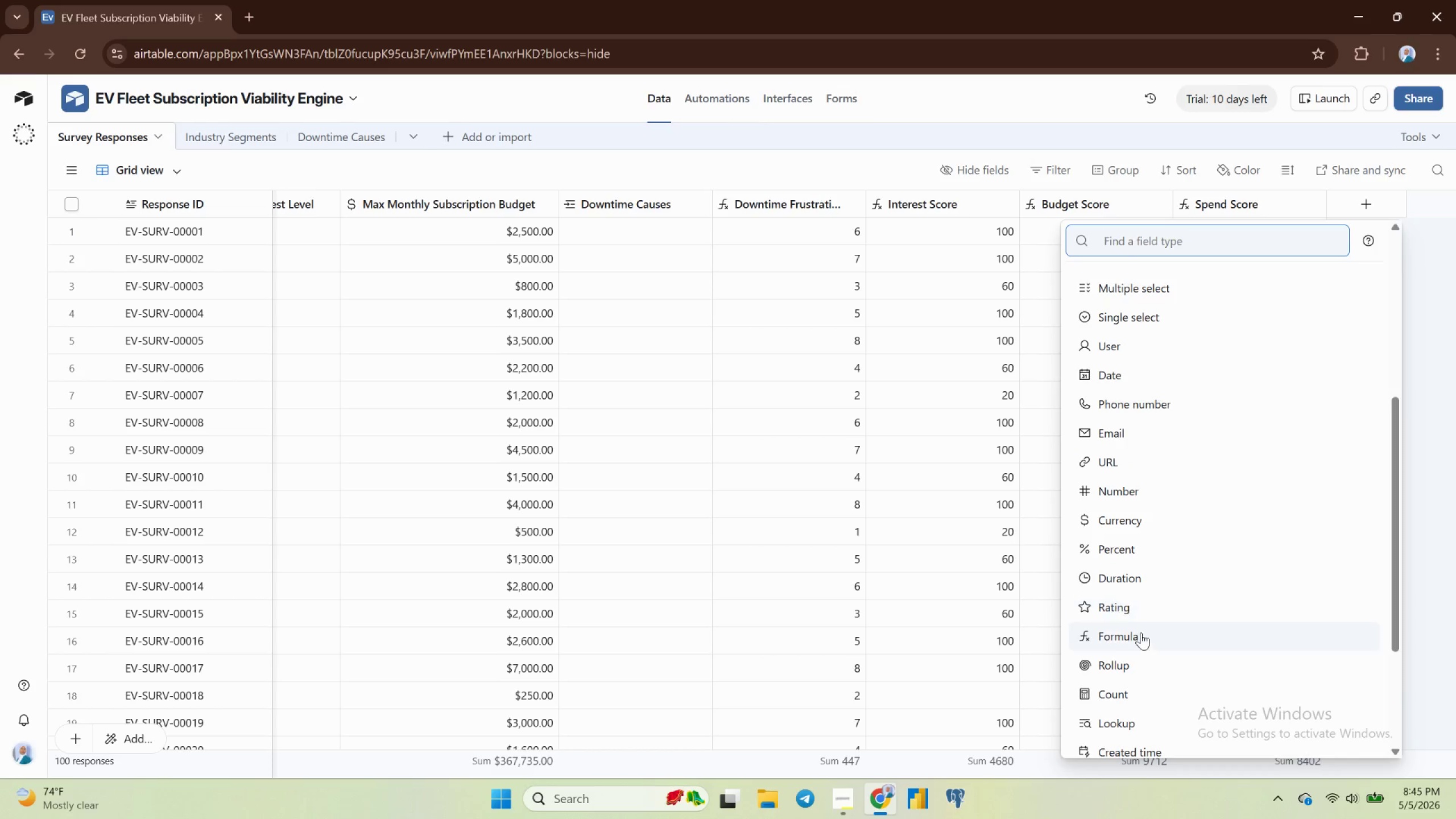 
left_click([1139, 640])
 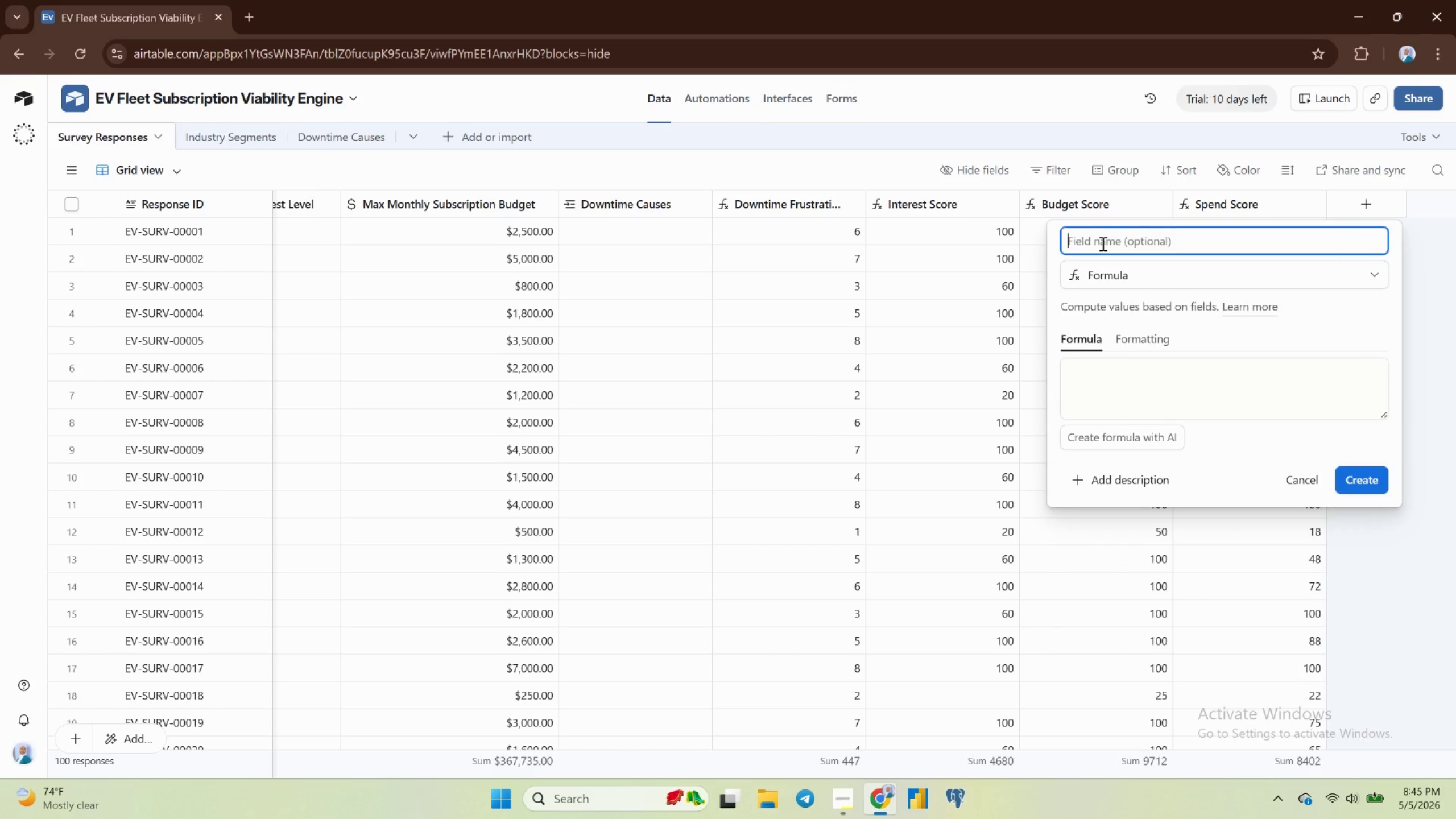 
type(Fina; Conversion Priority Score)
 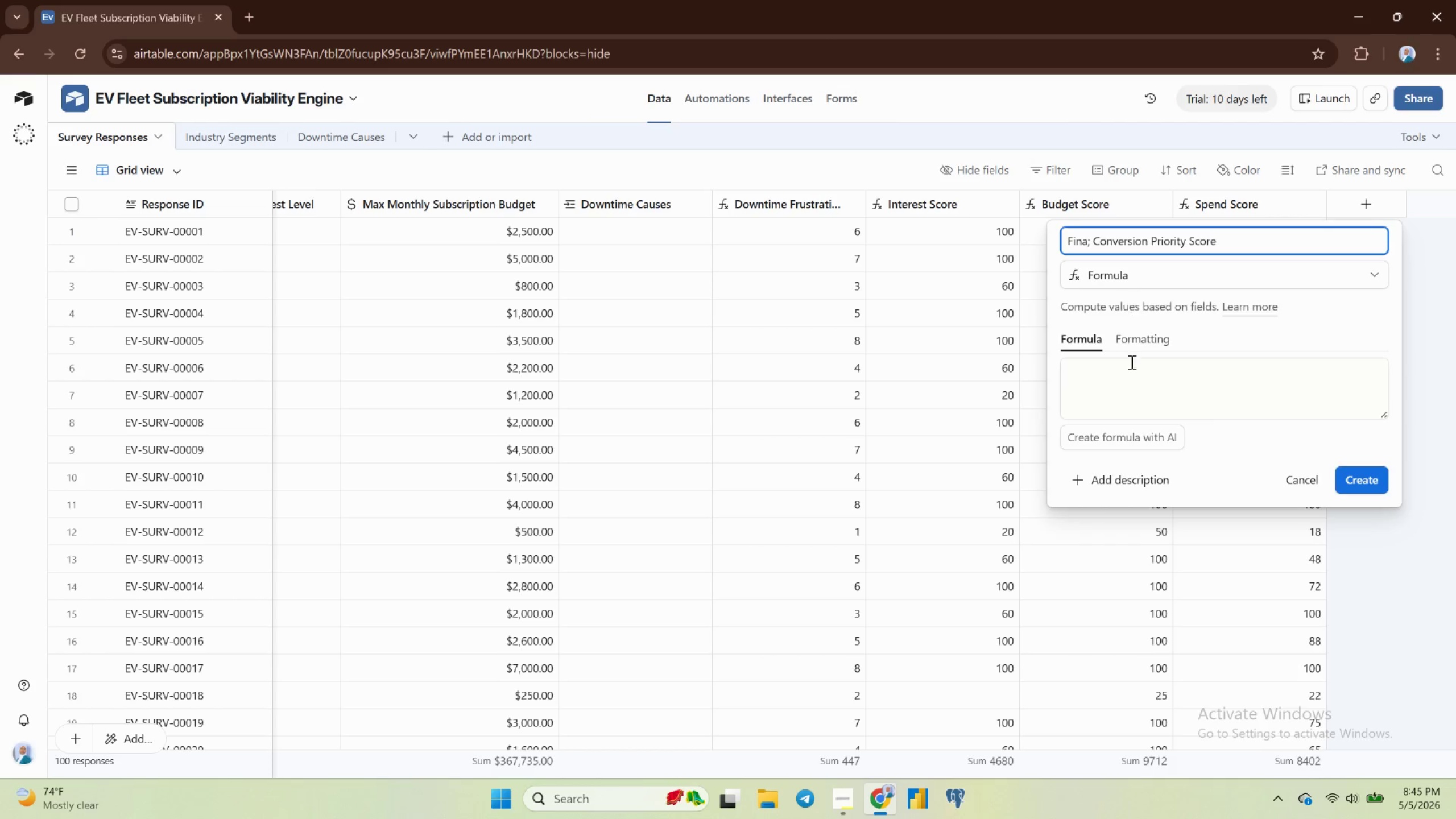 
left_click([1088, 377])
 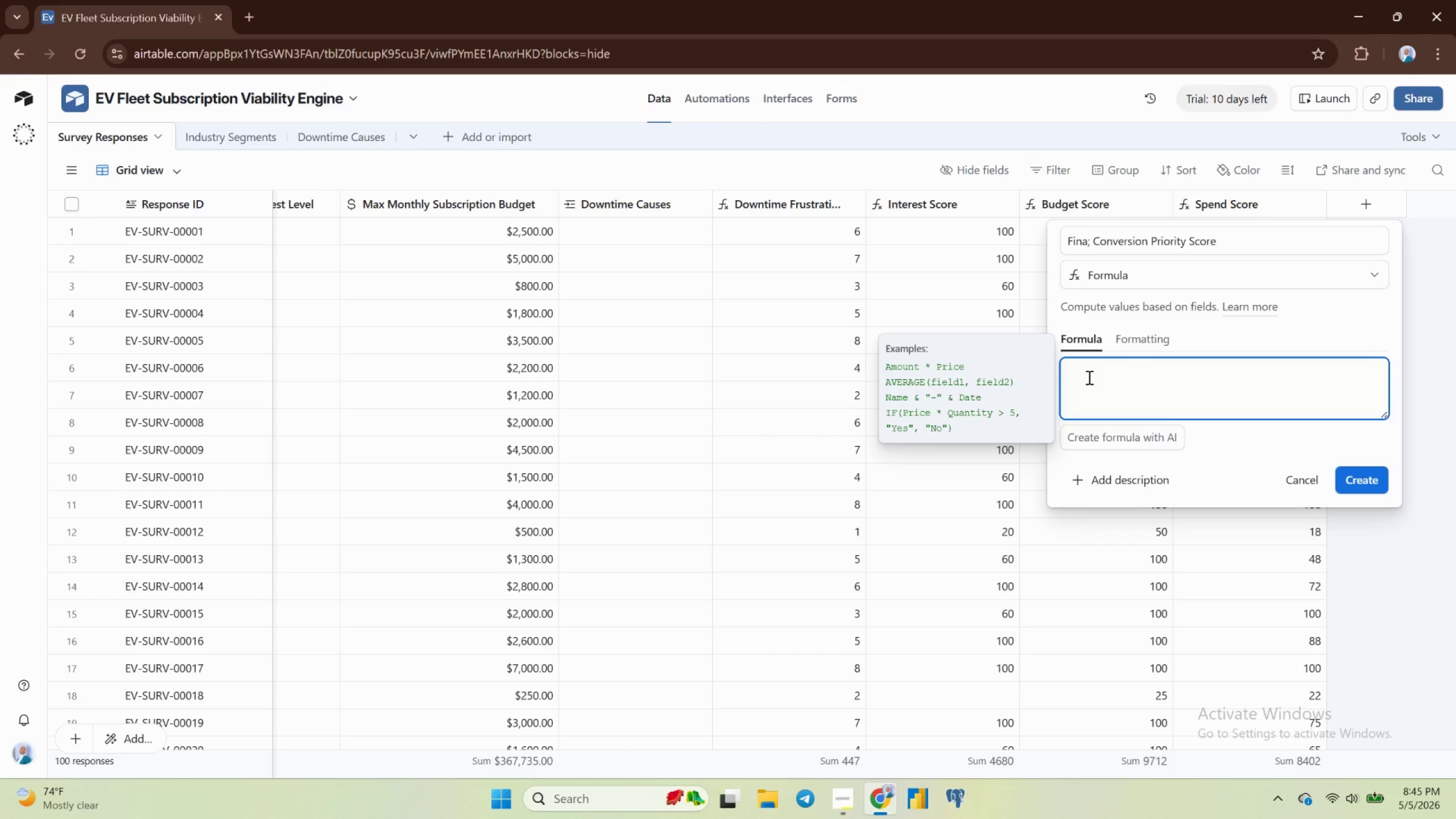 
type(roun)
 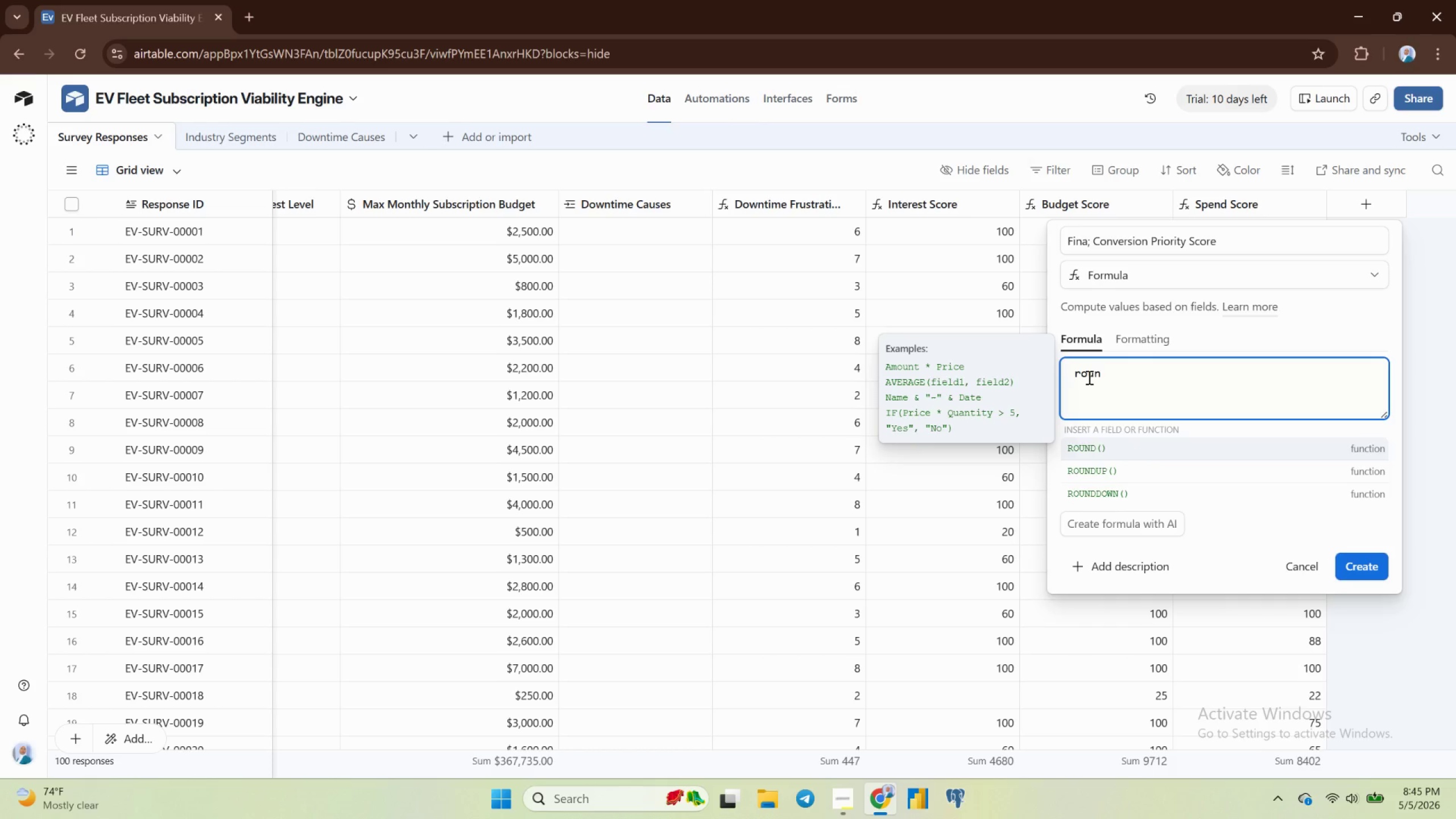 
key(Enter)
 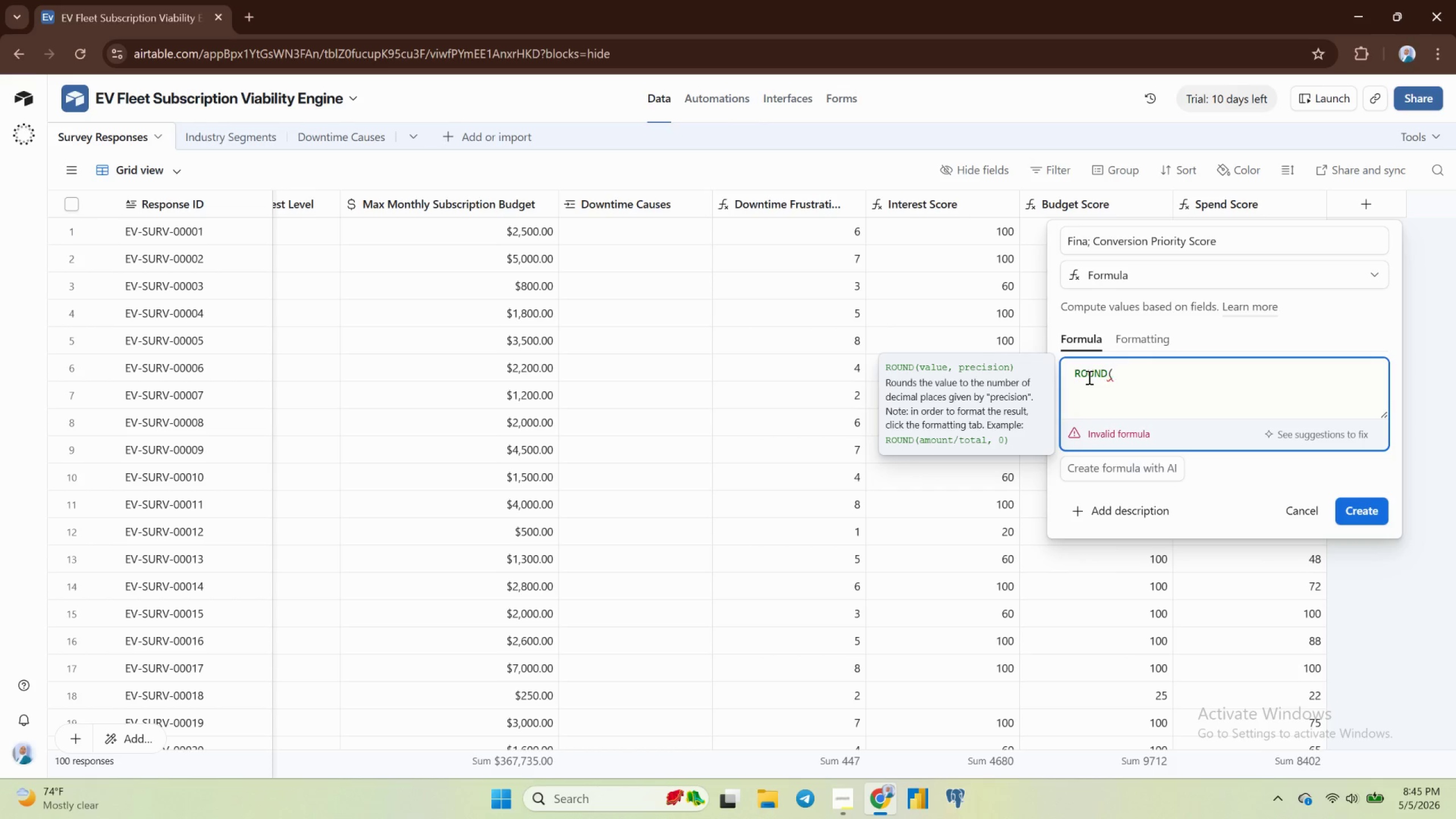 
key(Enter)
 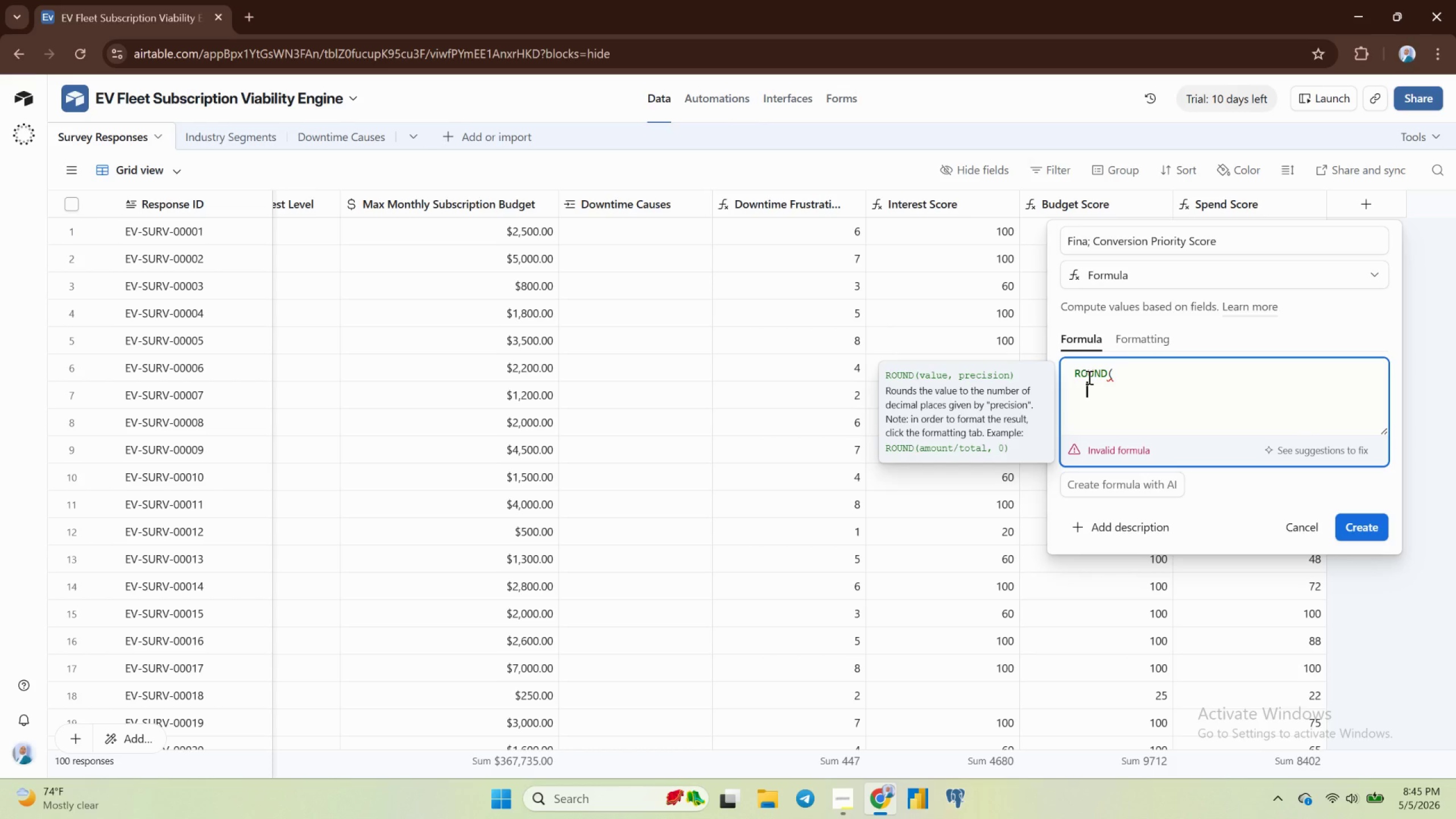 
key(Shift+BracketLeft)
 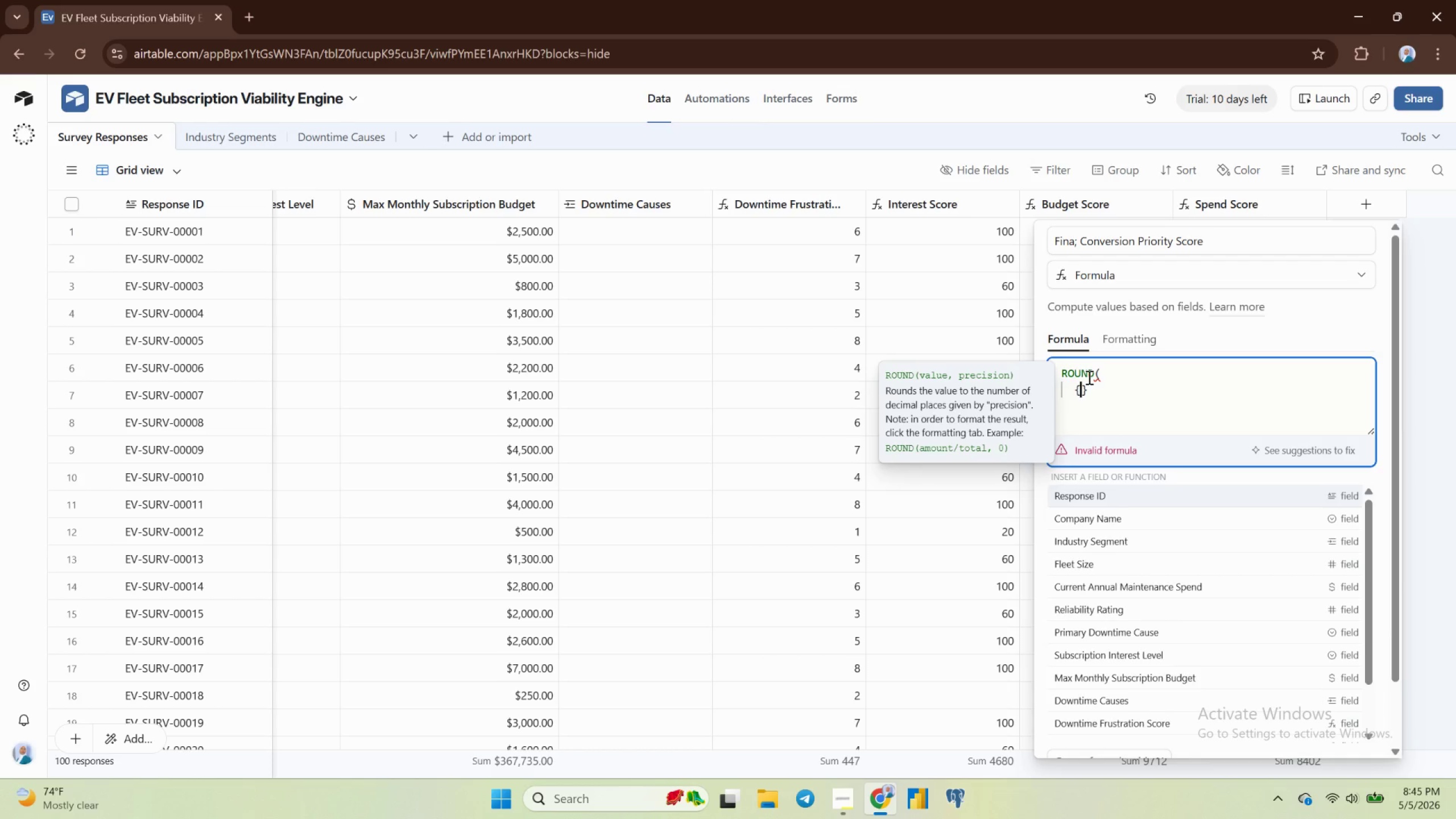 
wait(17.33)
 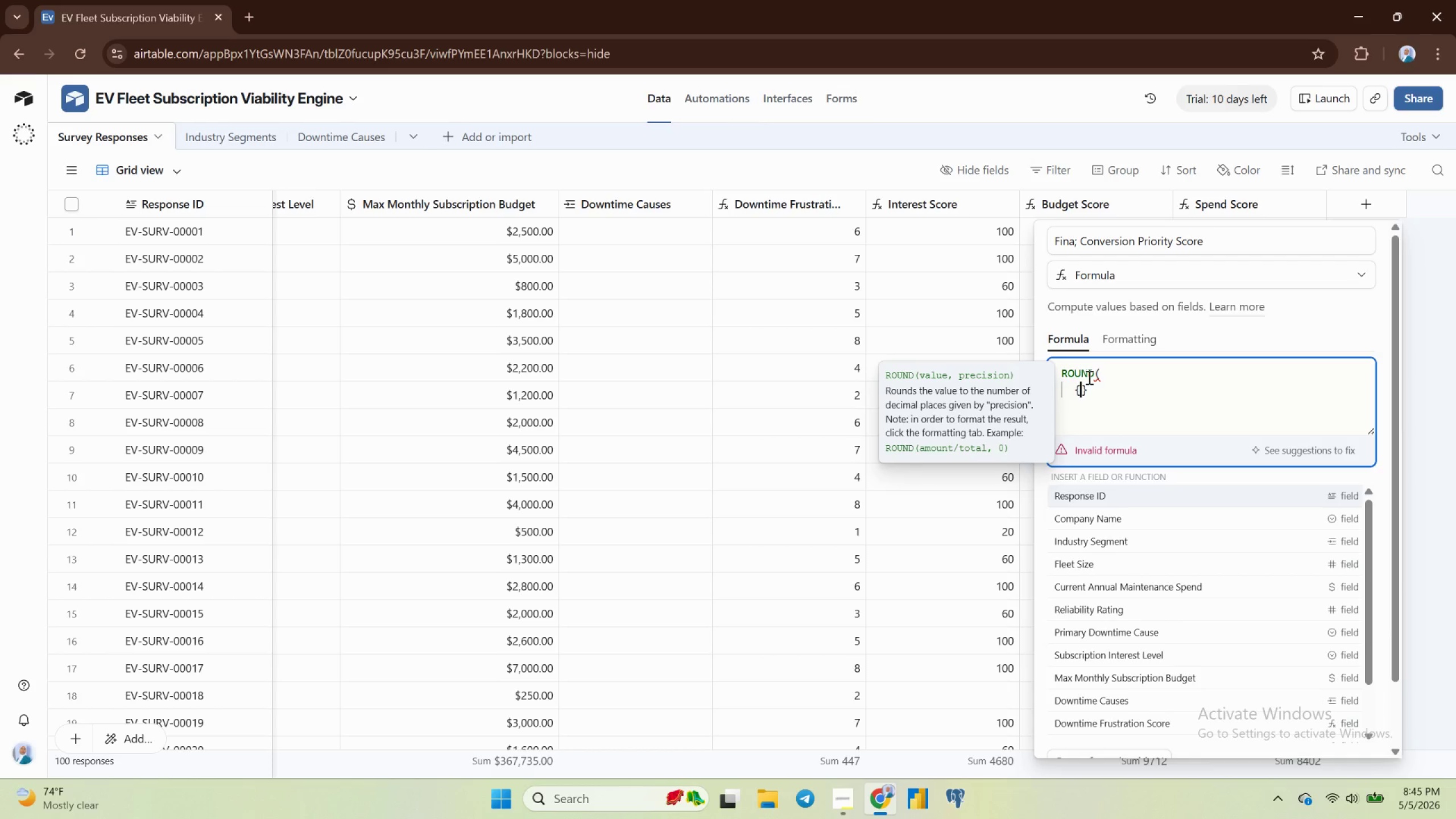 
key(ArrowLeft)
 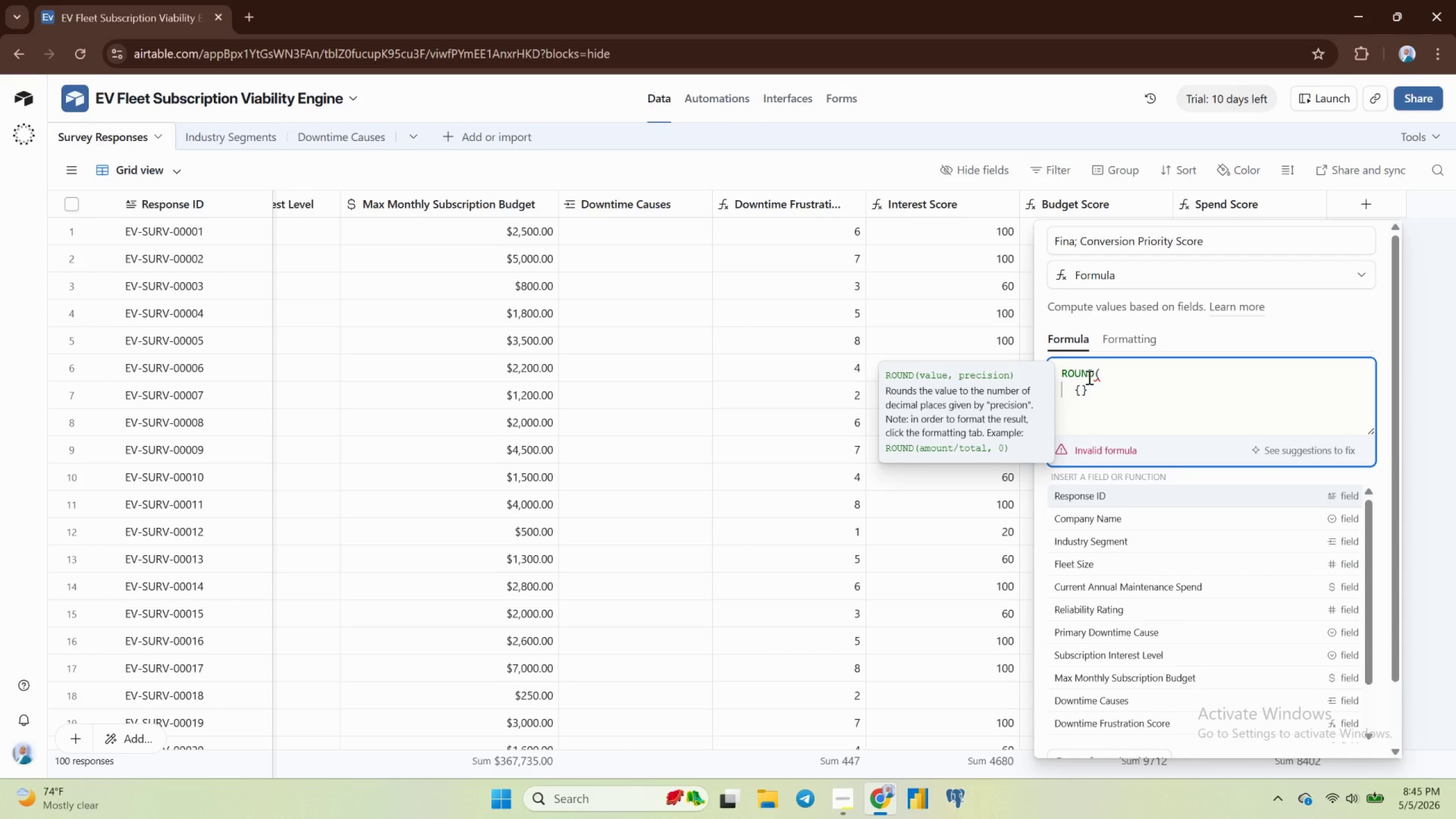 
key(Shift+9)
 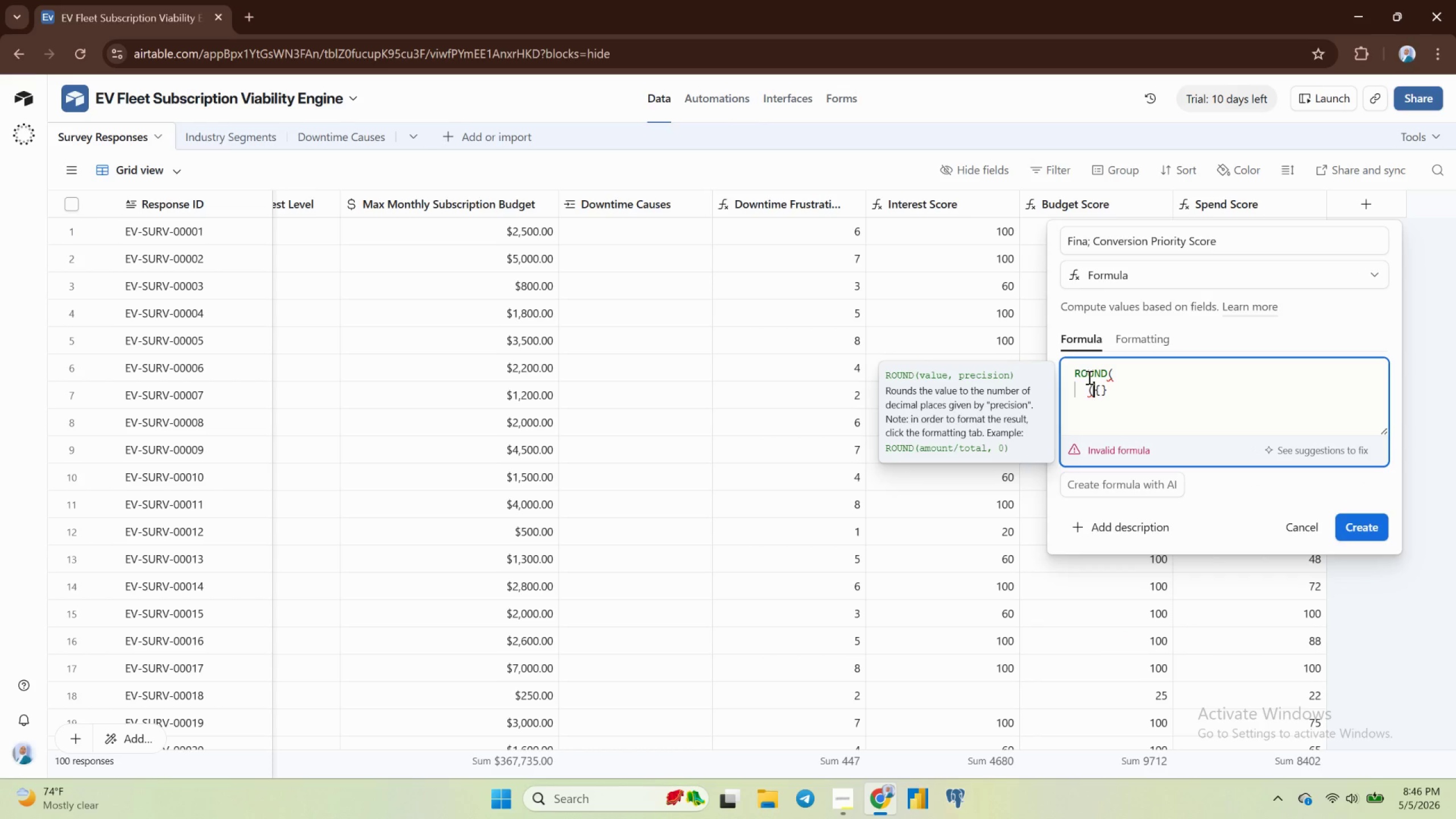 
key(ArrowRight)
 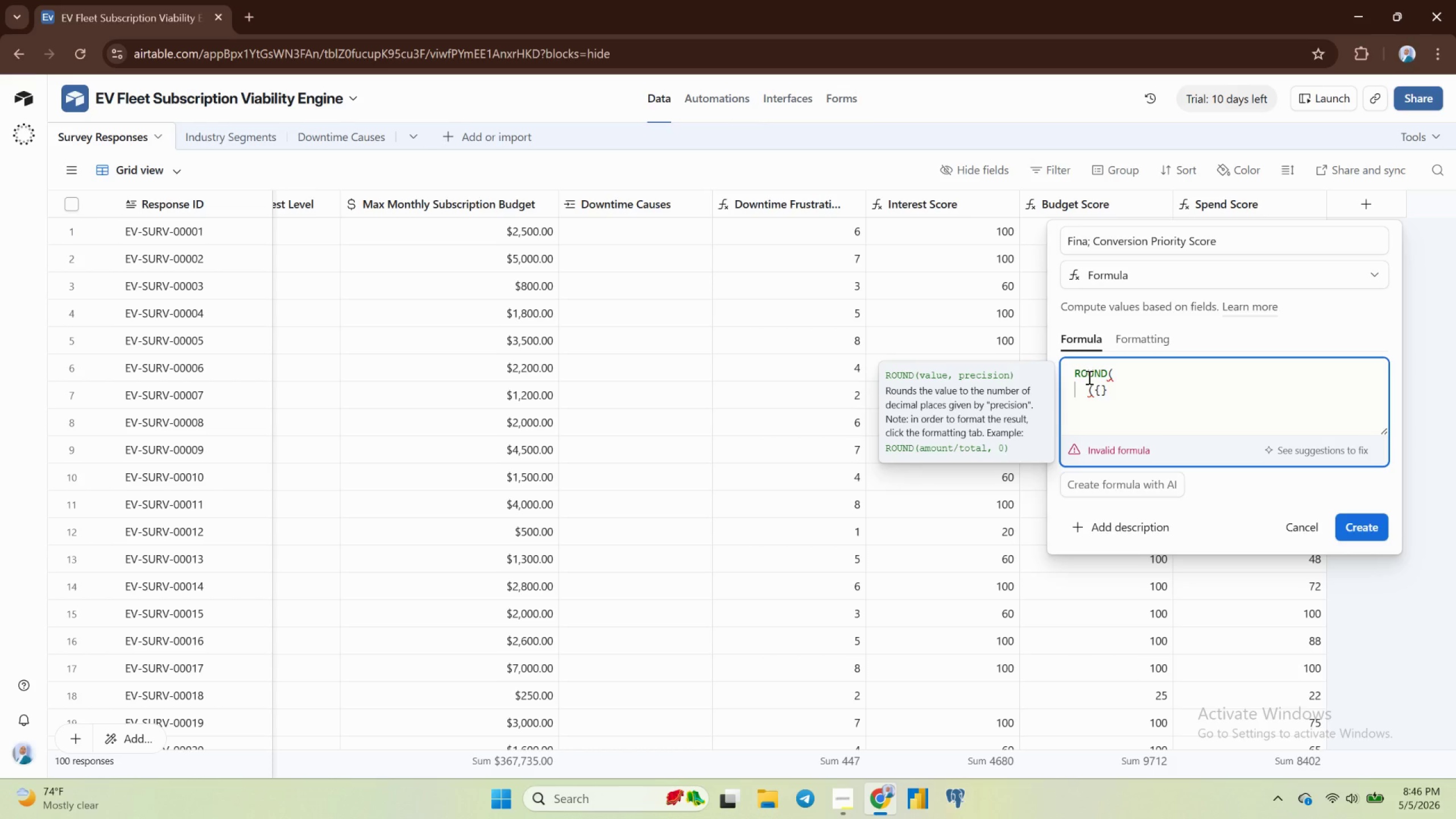 
wait(7.75)
 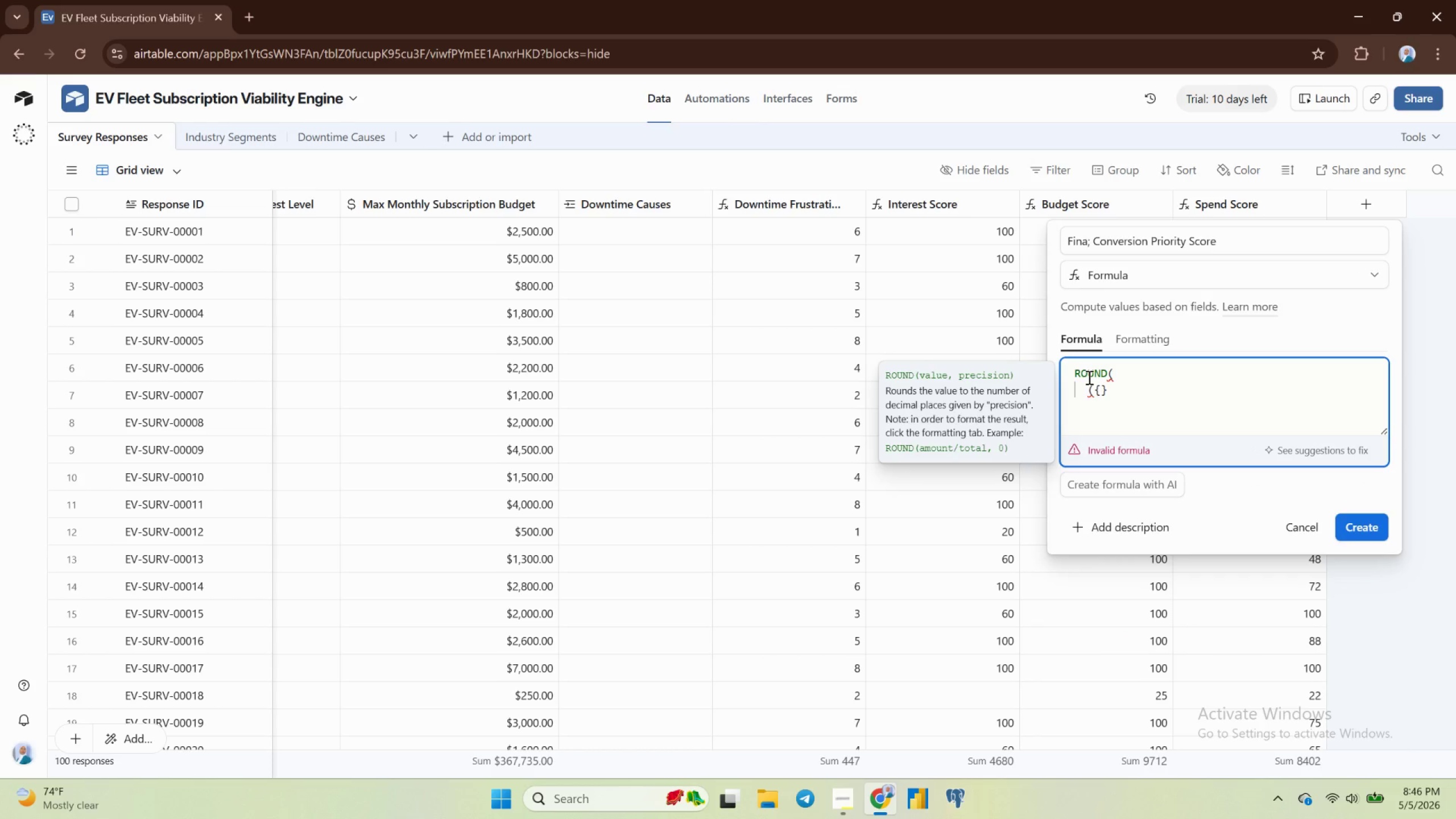 
key(ArrowLeft)
 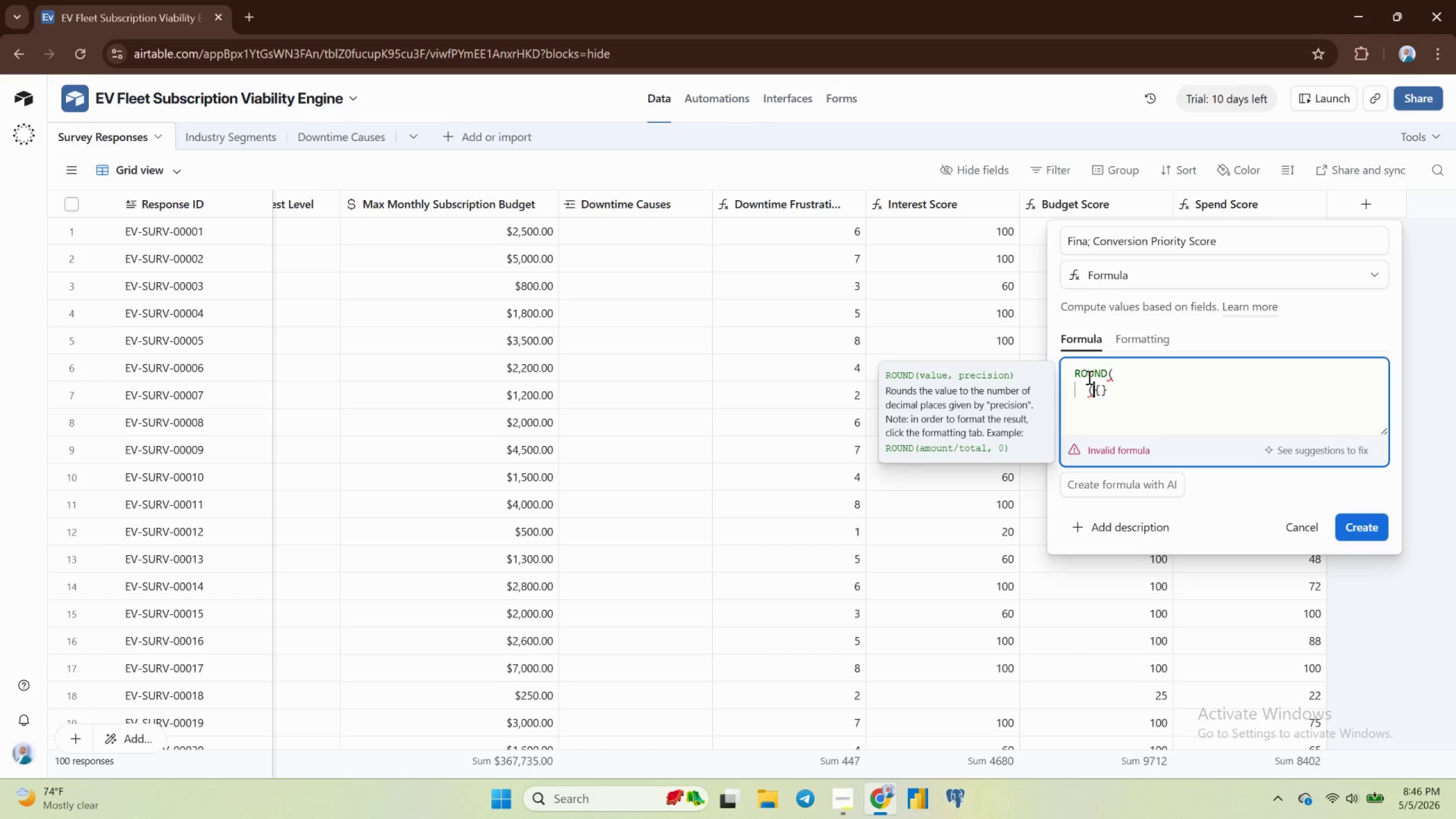 
key(Enter)
 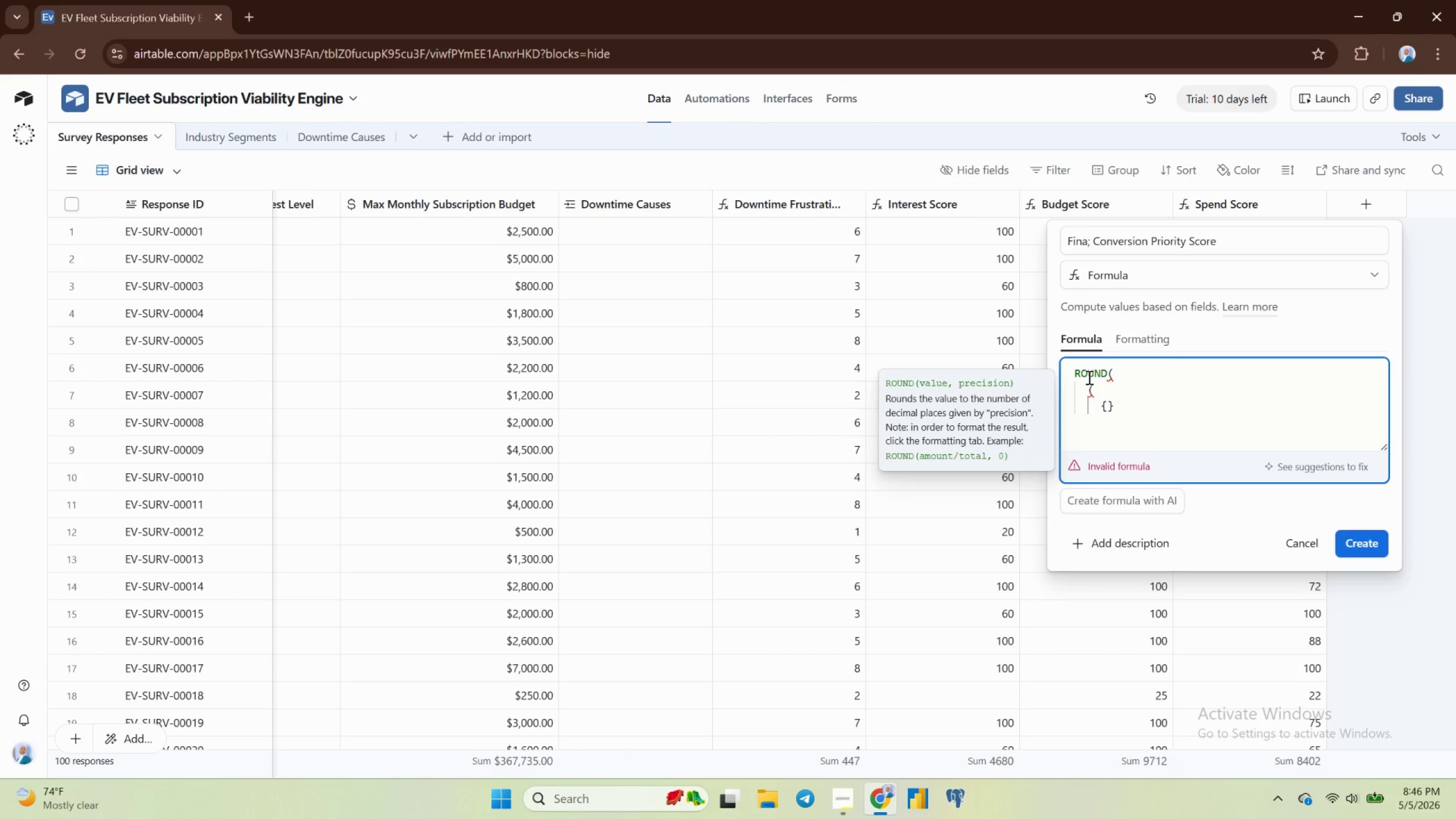 
key(Shift+9)
 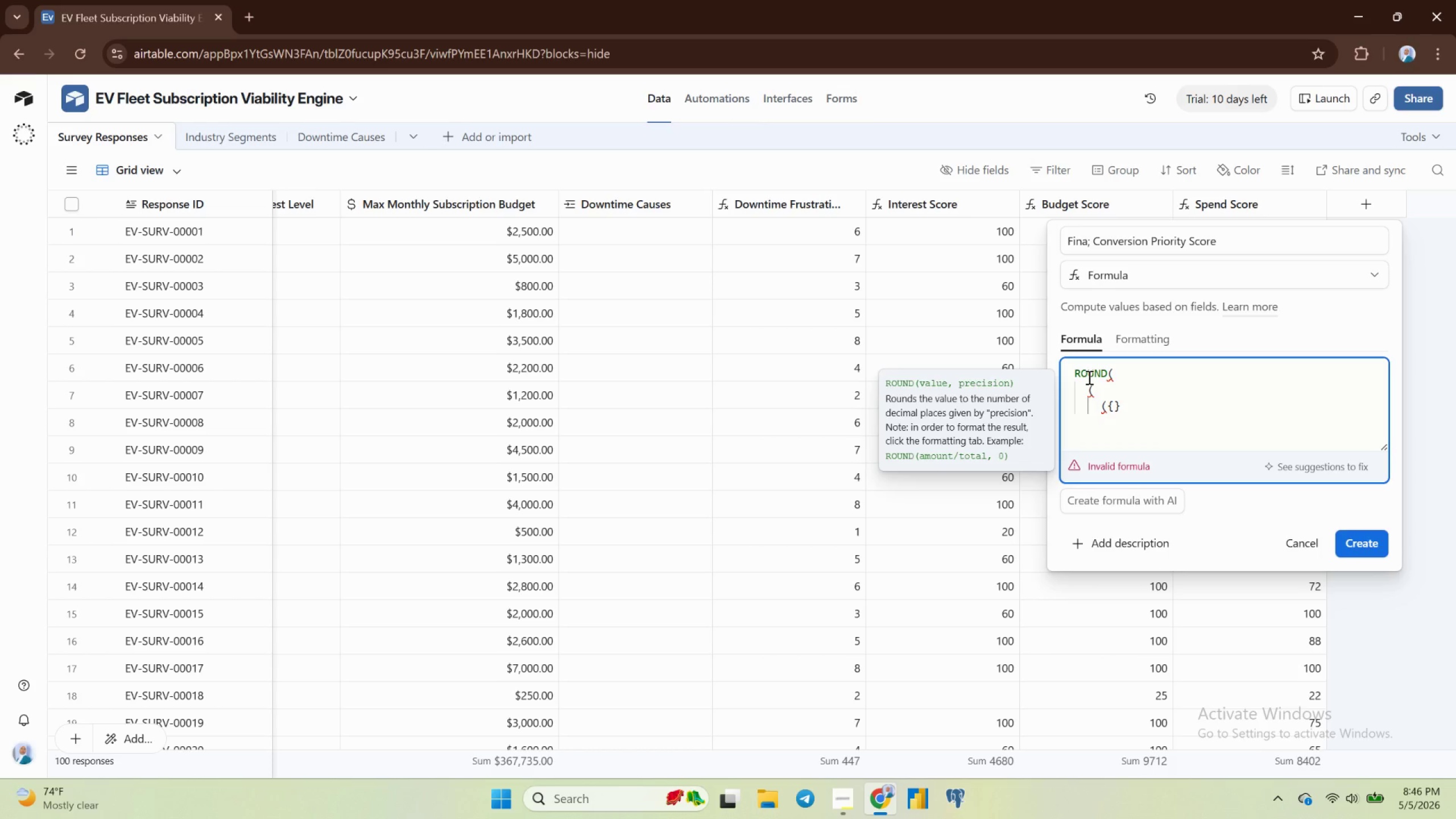 
key(ArrowRight)
 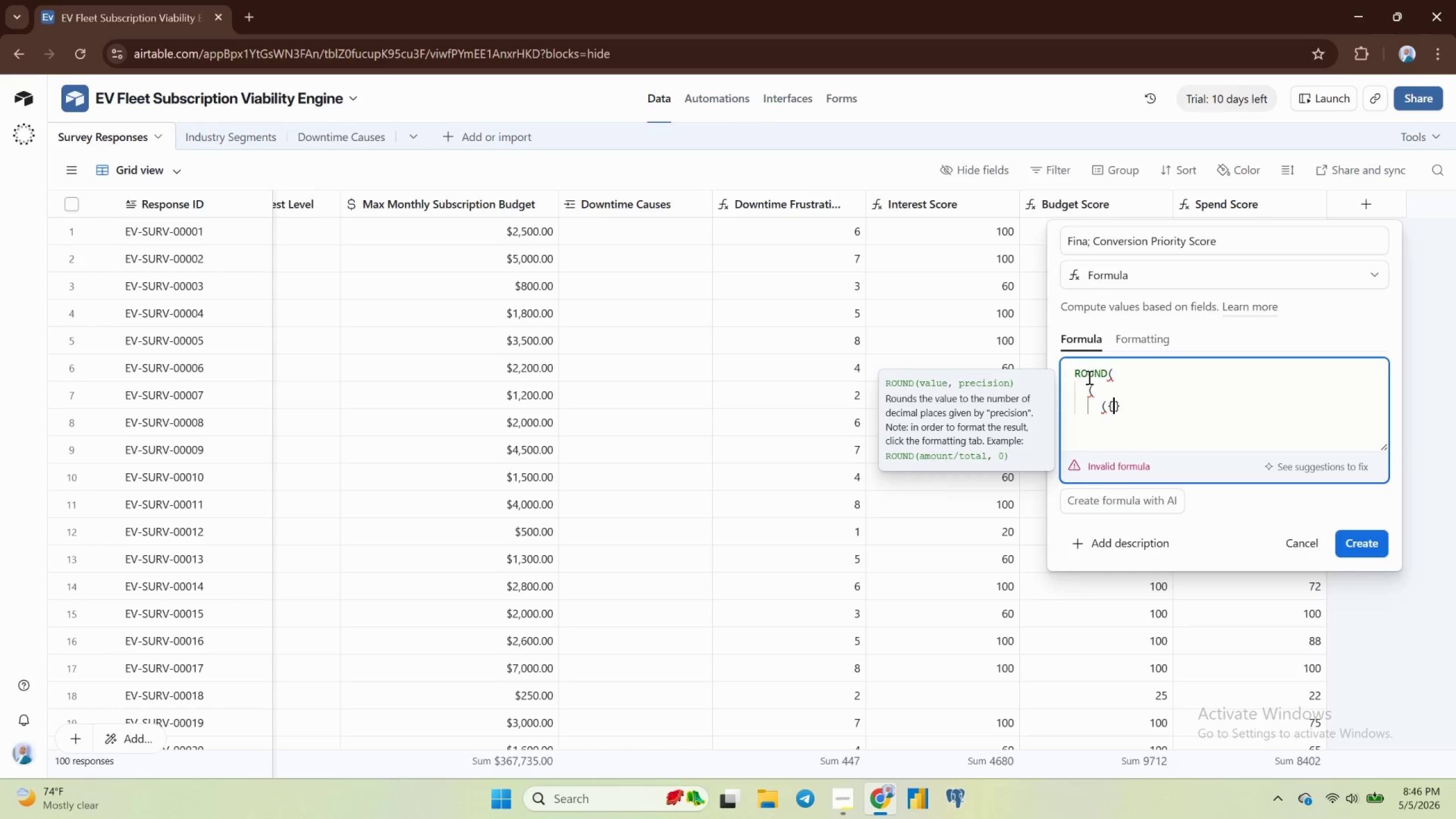 
type(dow)
 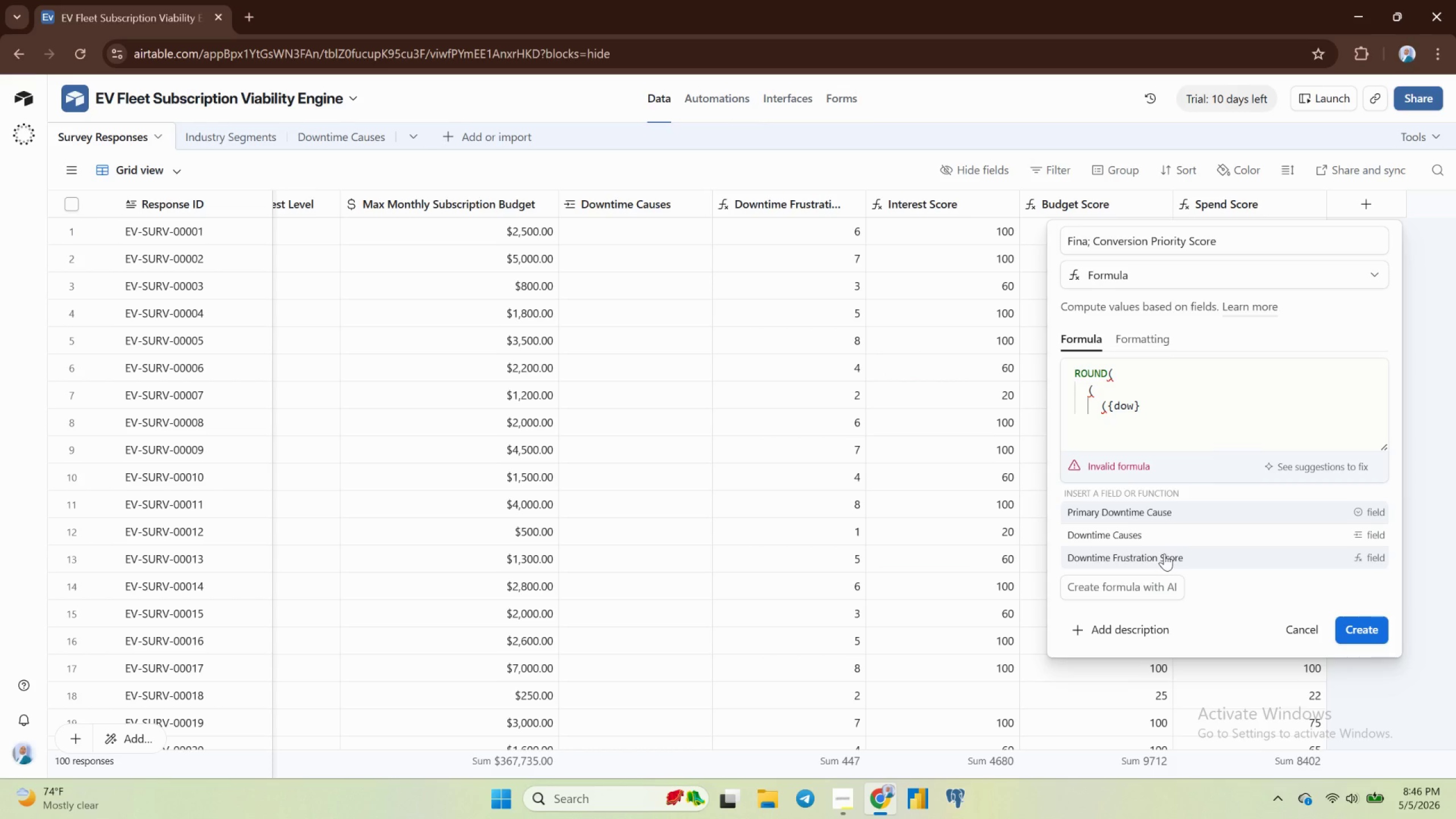 
wait(15.52)
 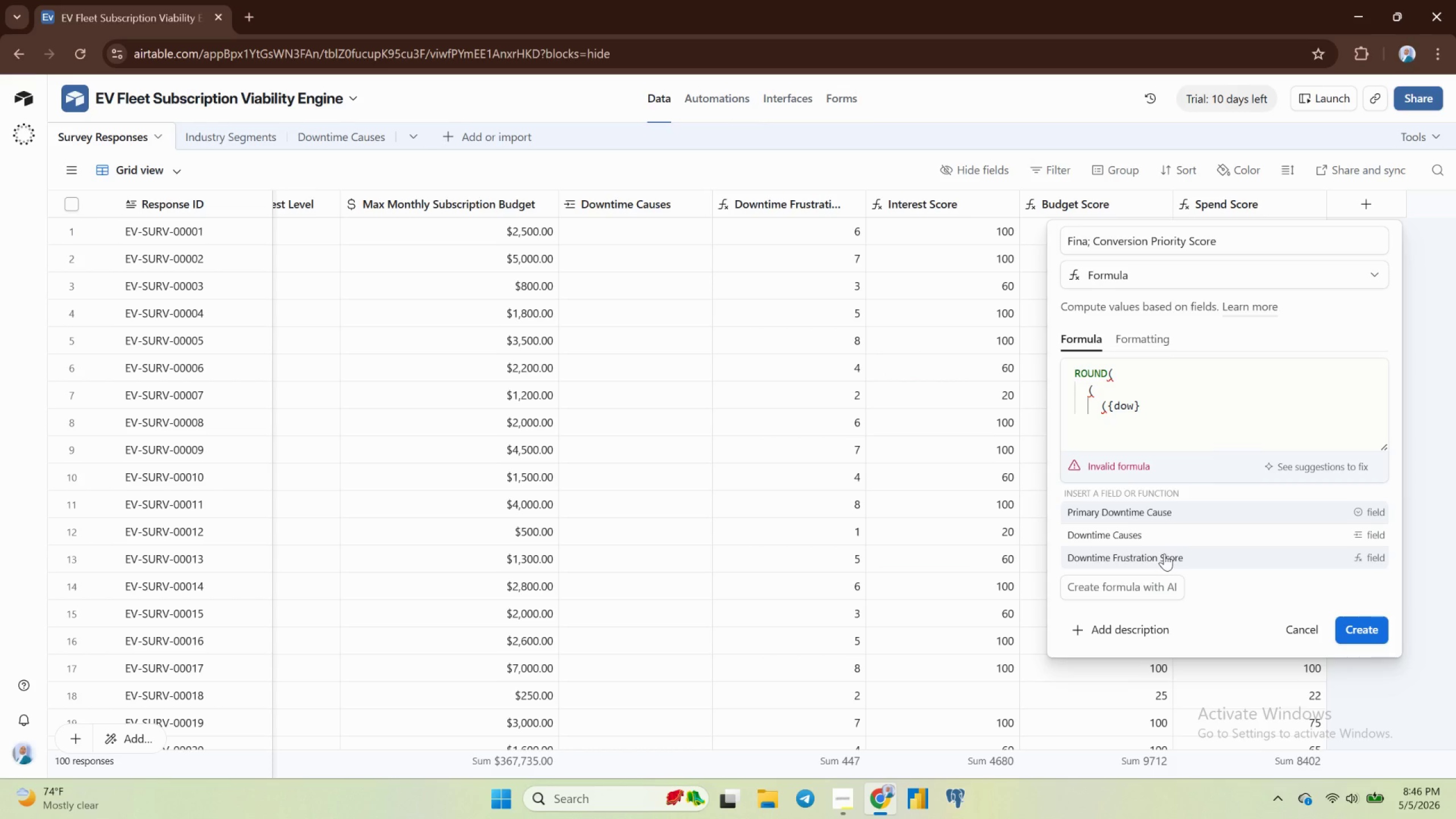 
key(Space)
 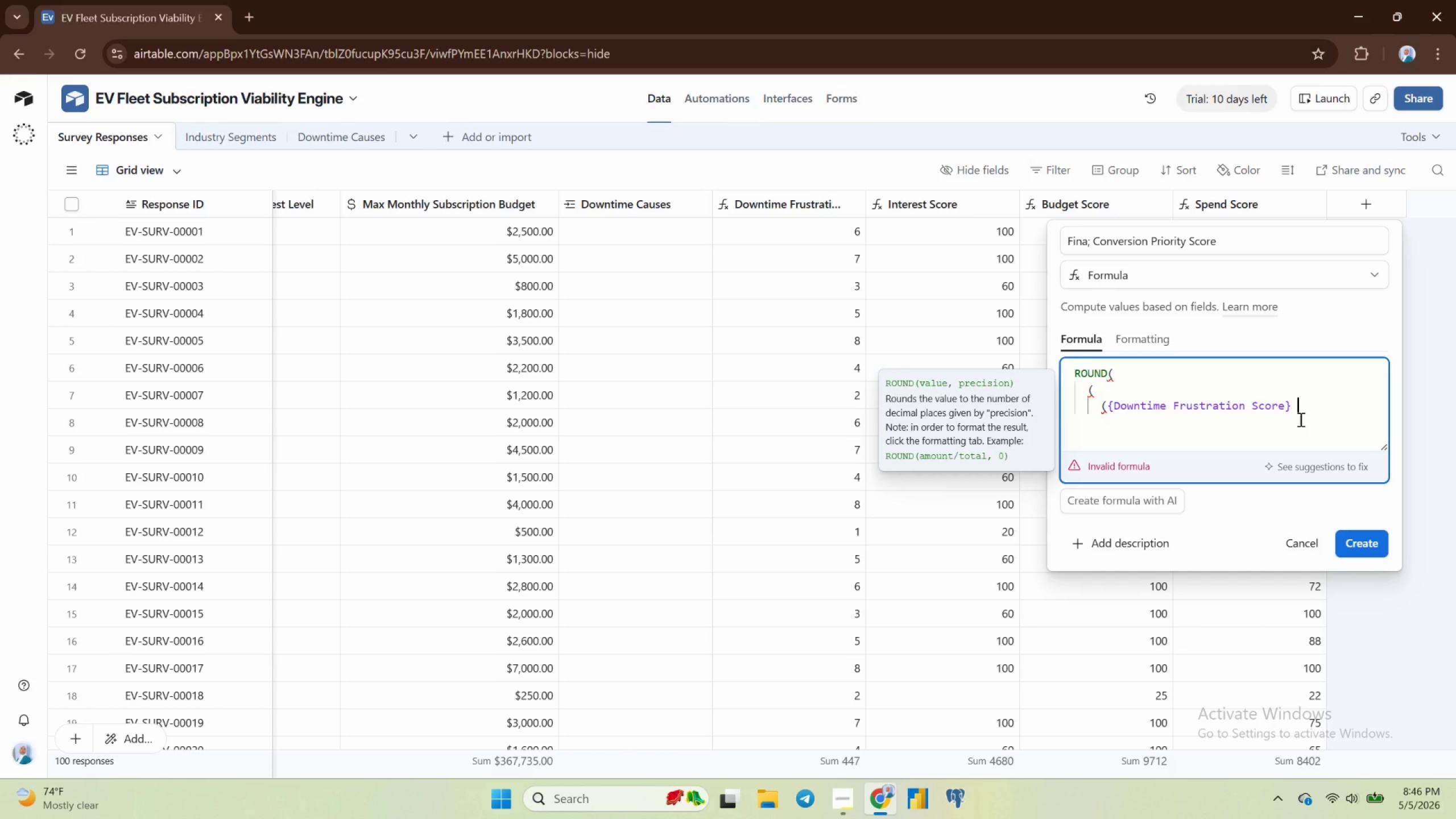 
key(Shift+8)
 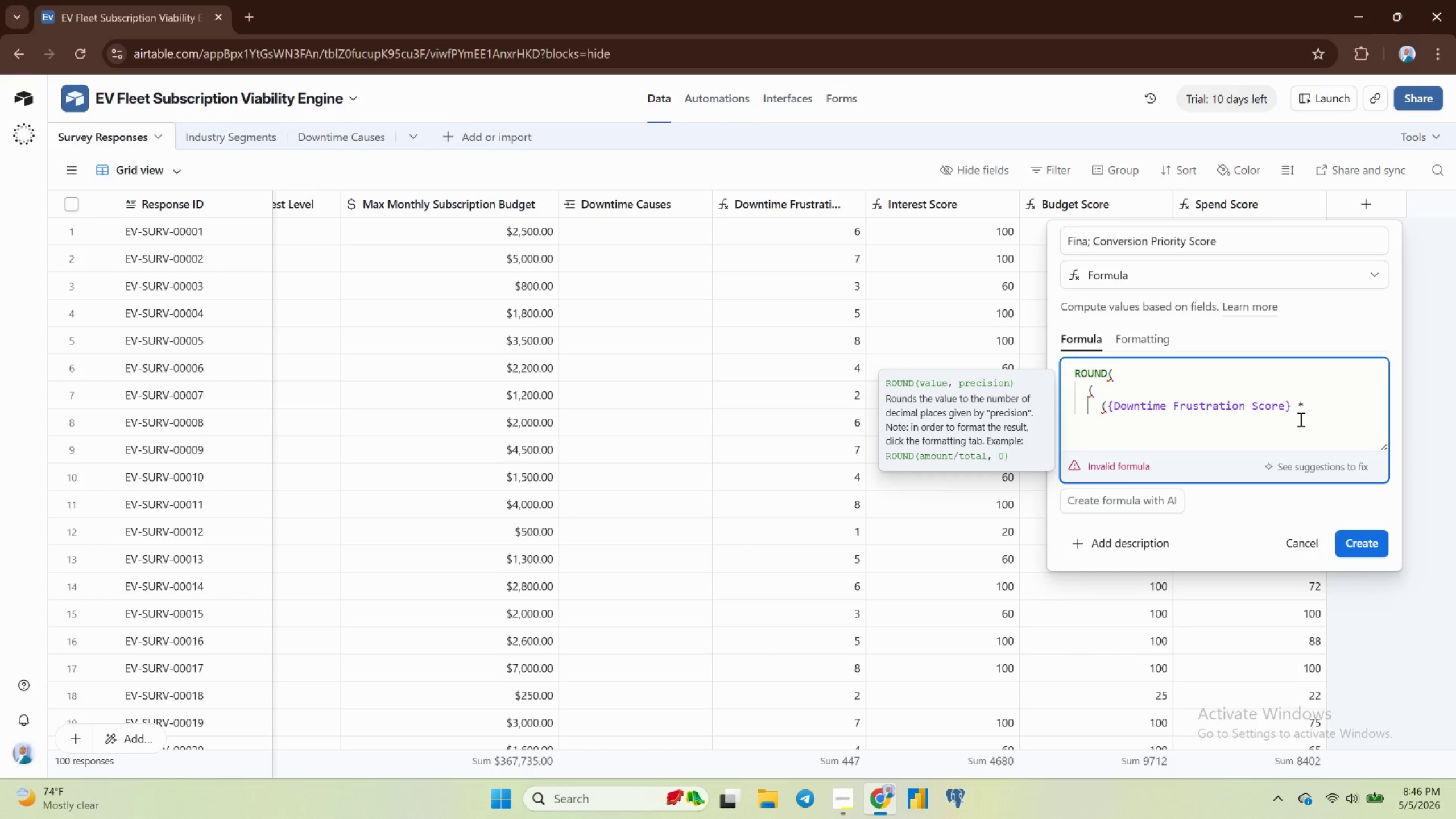 
key(Space)
 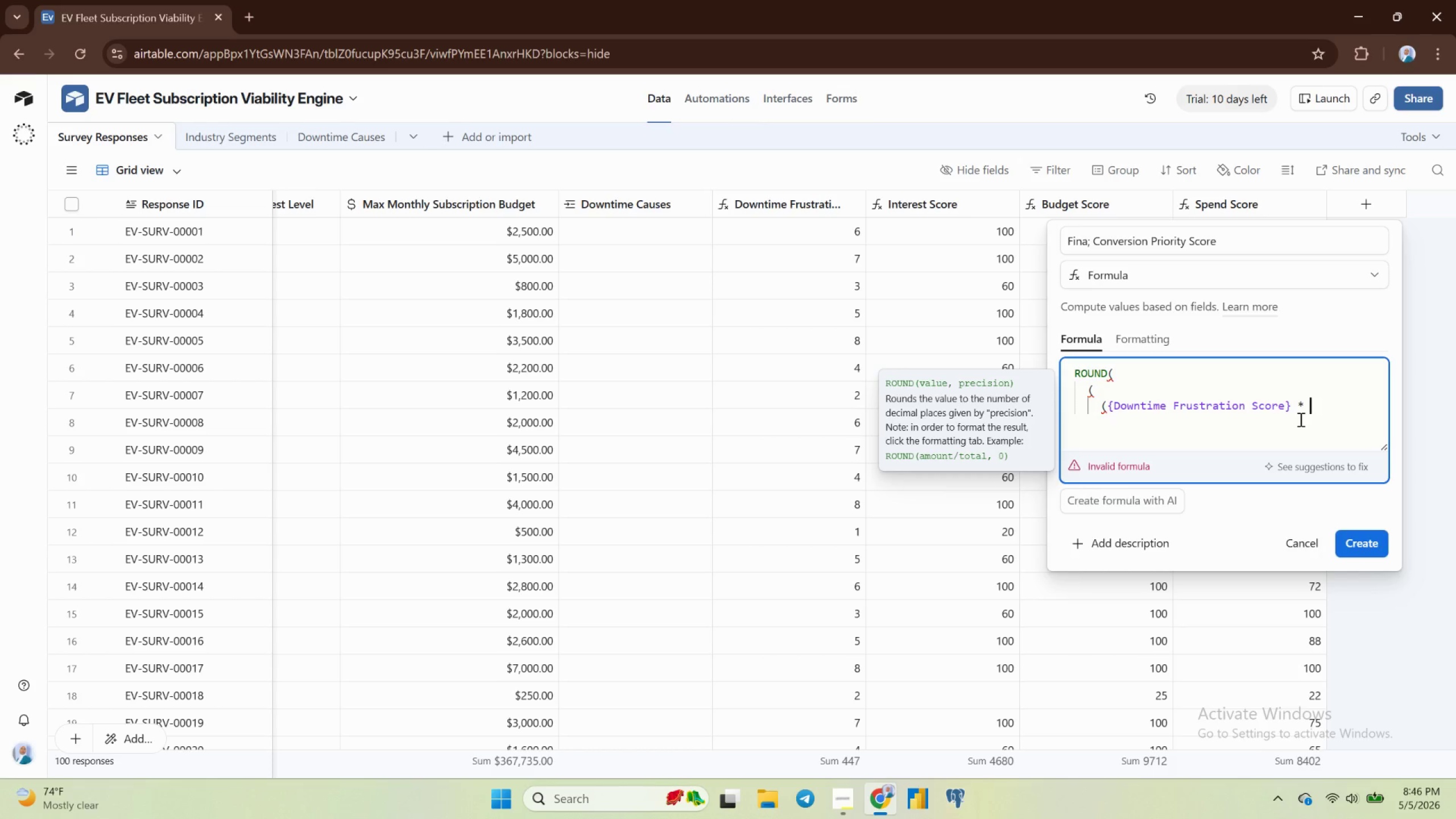 
key(0)
 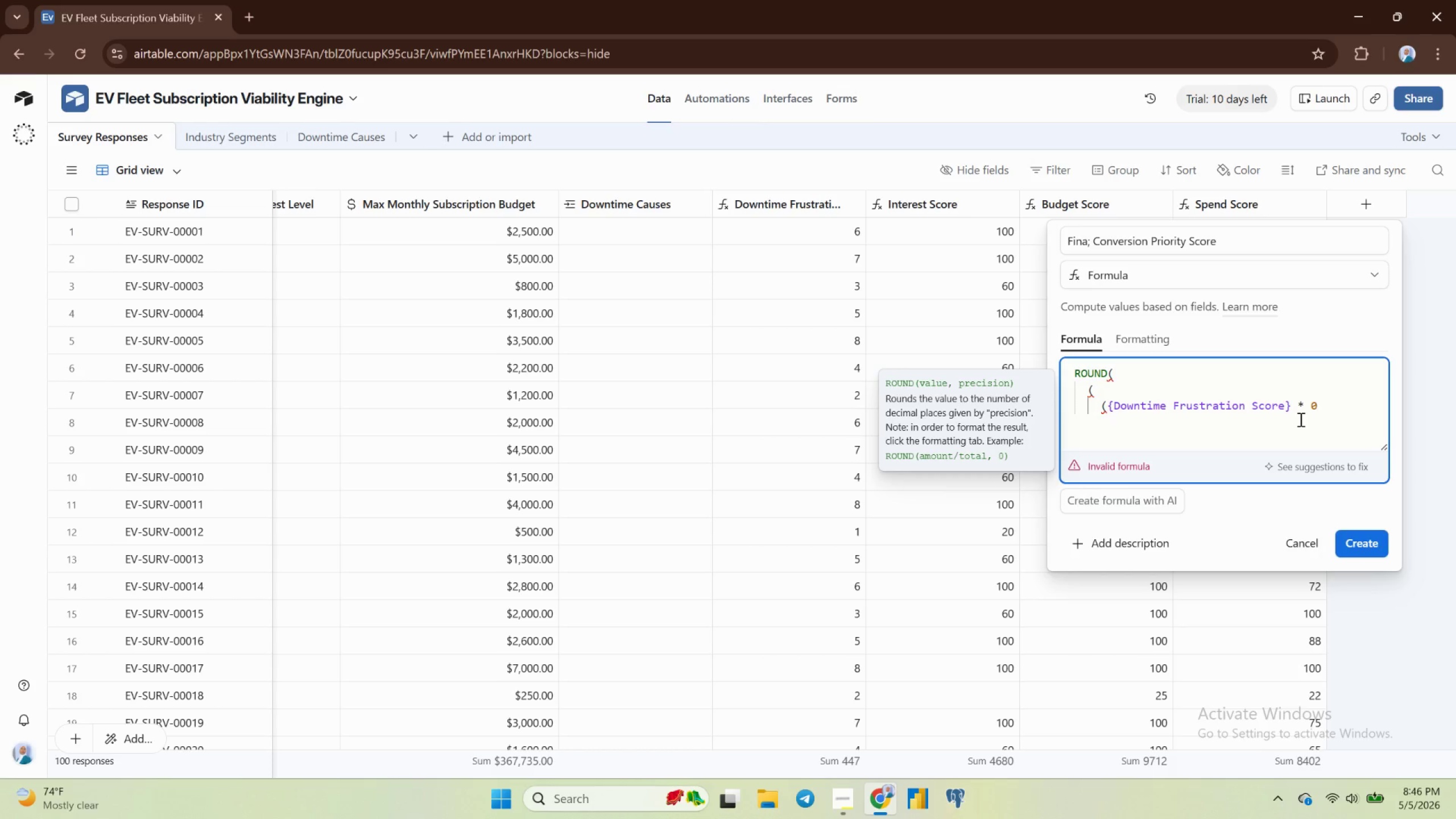 
key(Period)
 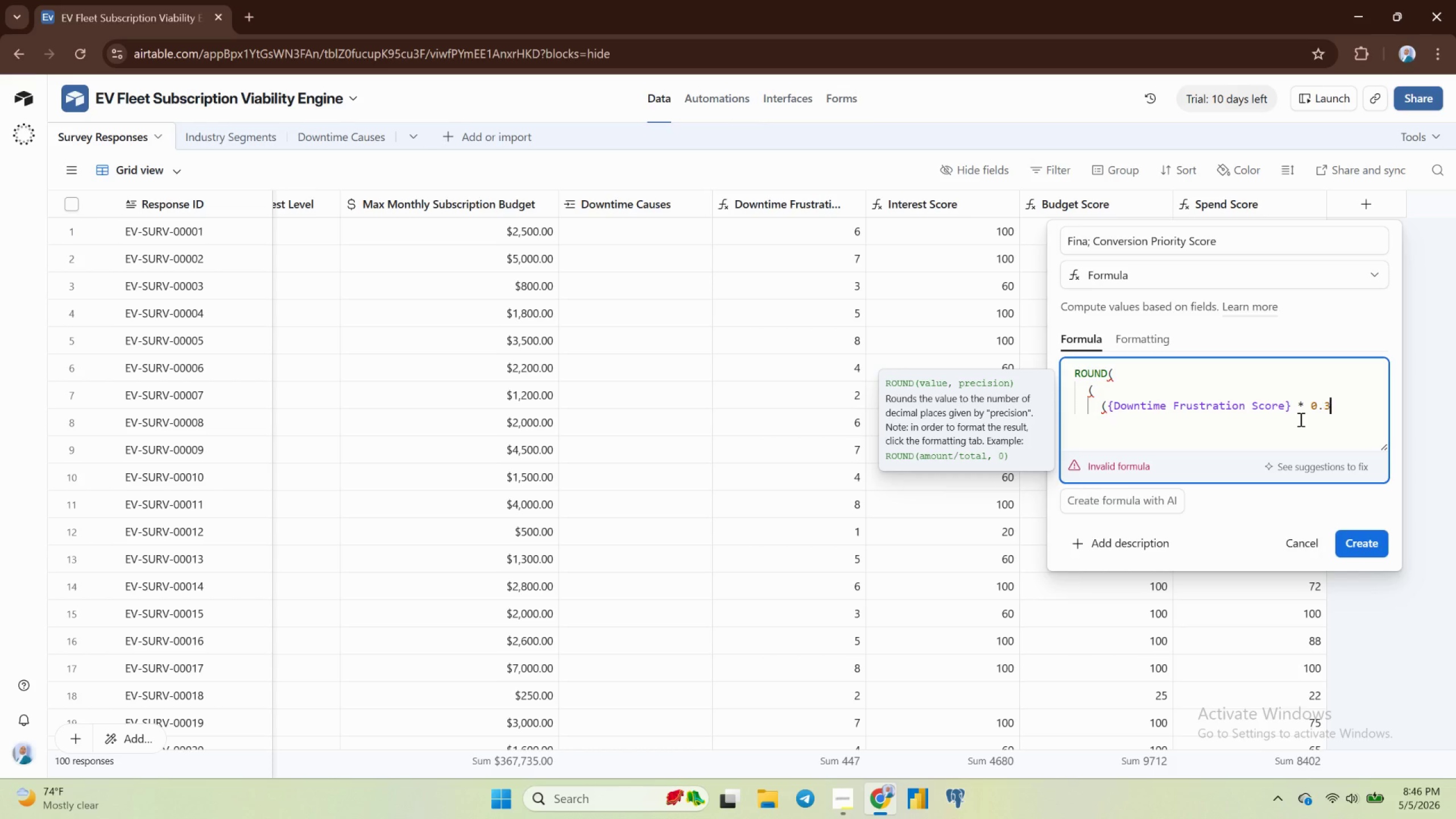 
key(3)
 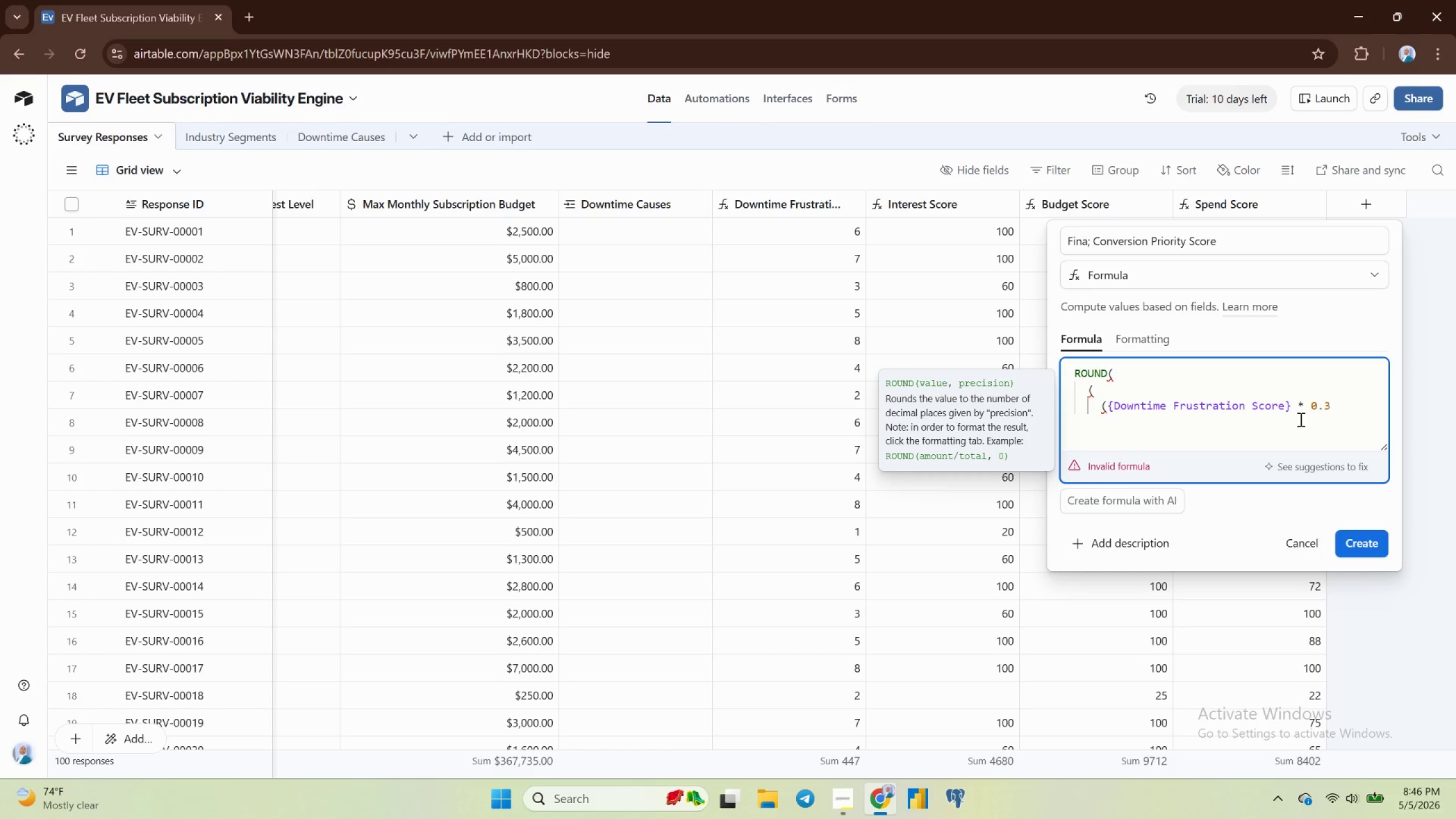 
hold_key(key=ShiftRight, duration=1.07)
 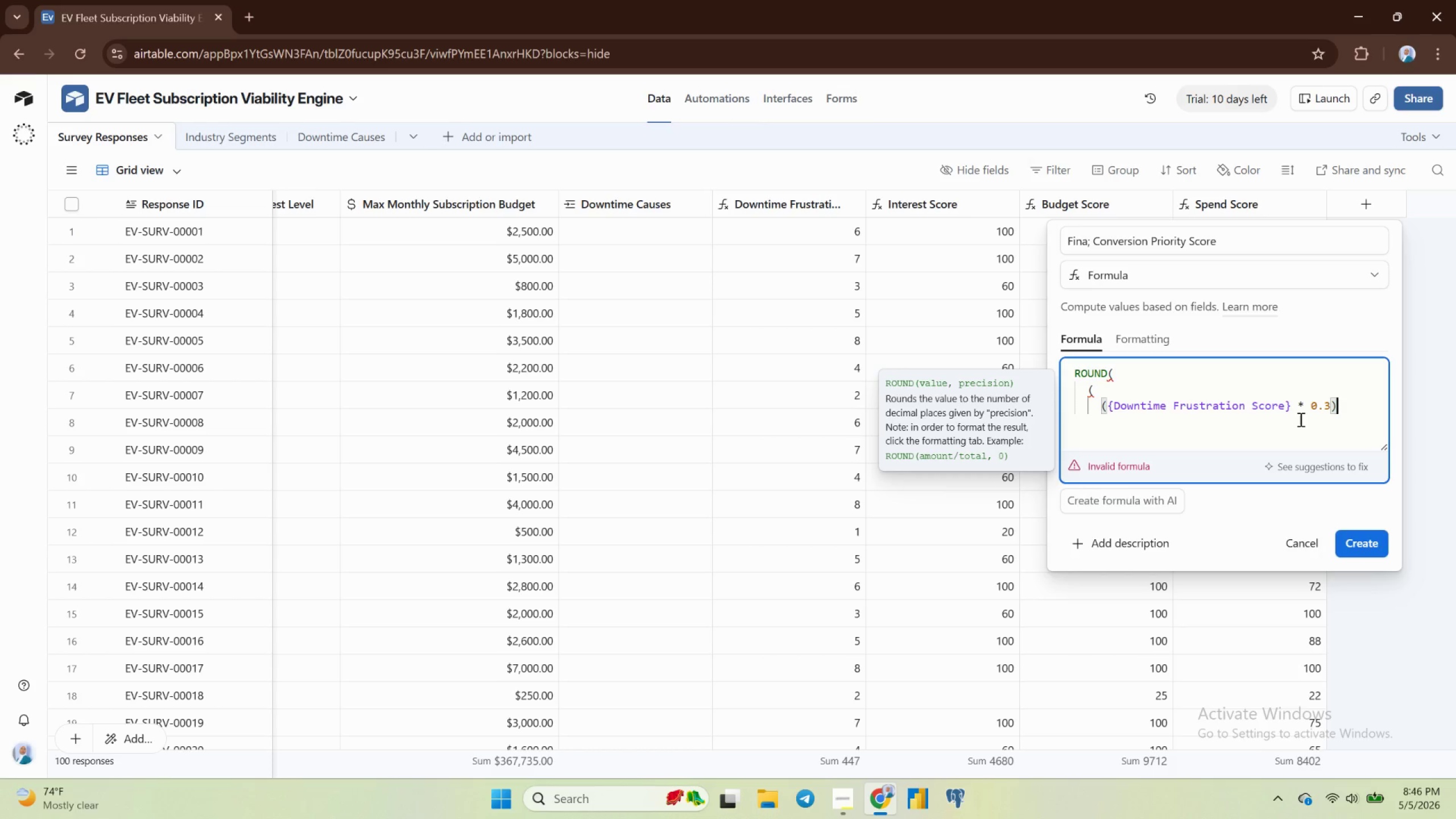 
hold_key(key=0, duration=0.35)
 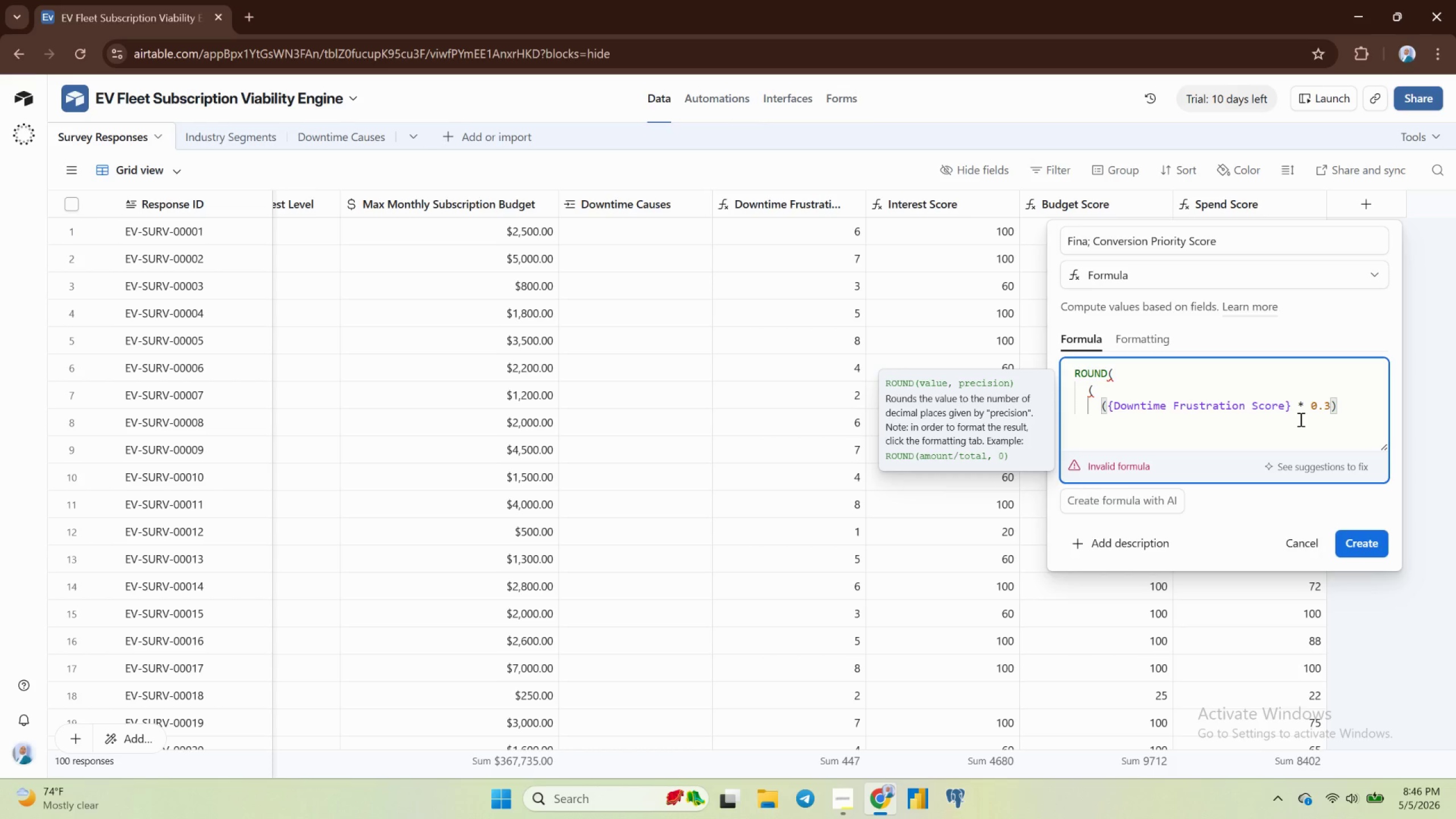 
key(Space)
 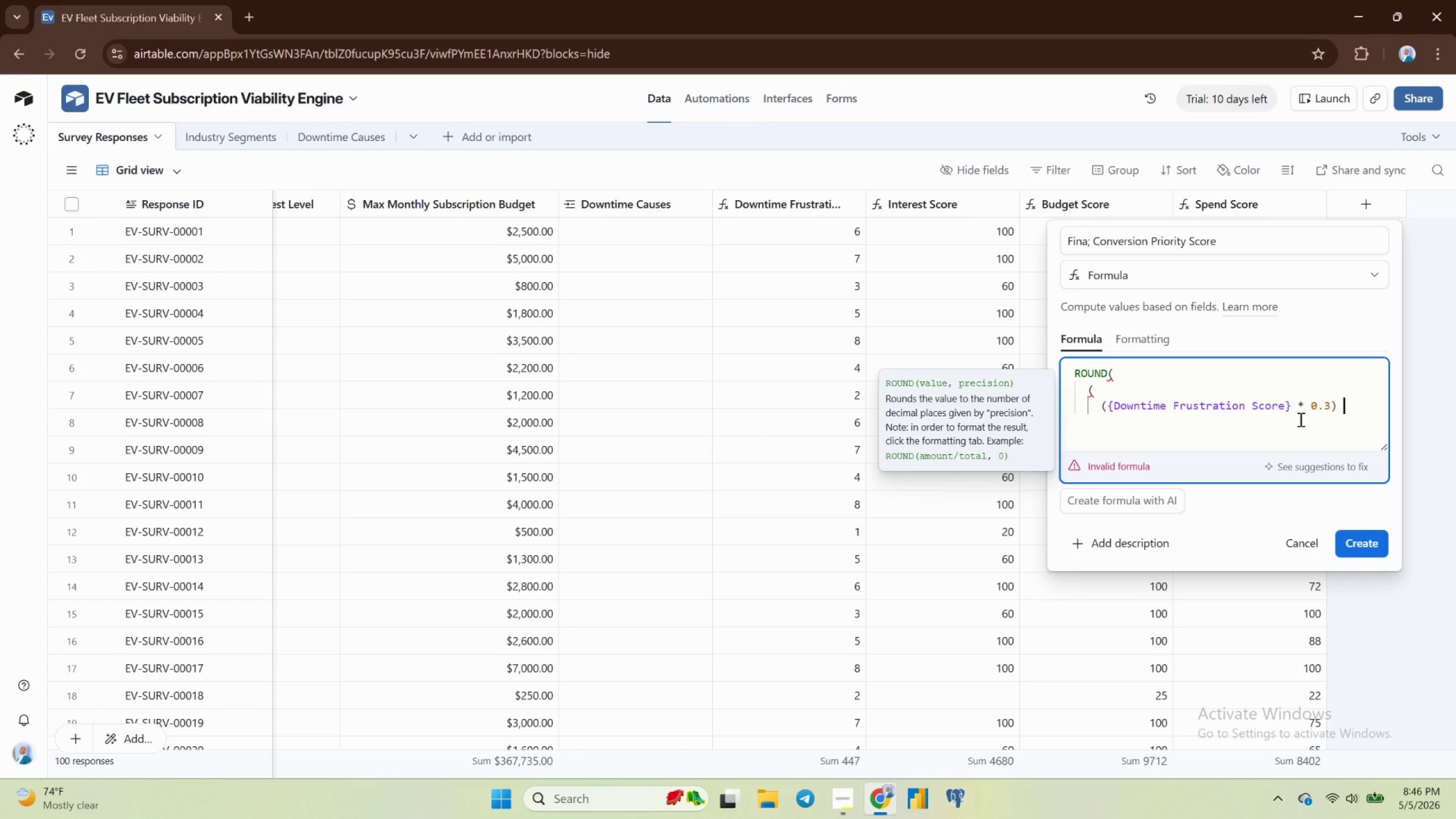 
key(Shift+Equal)
 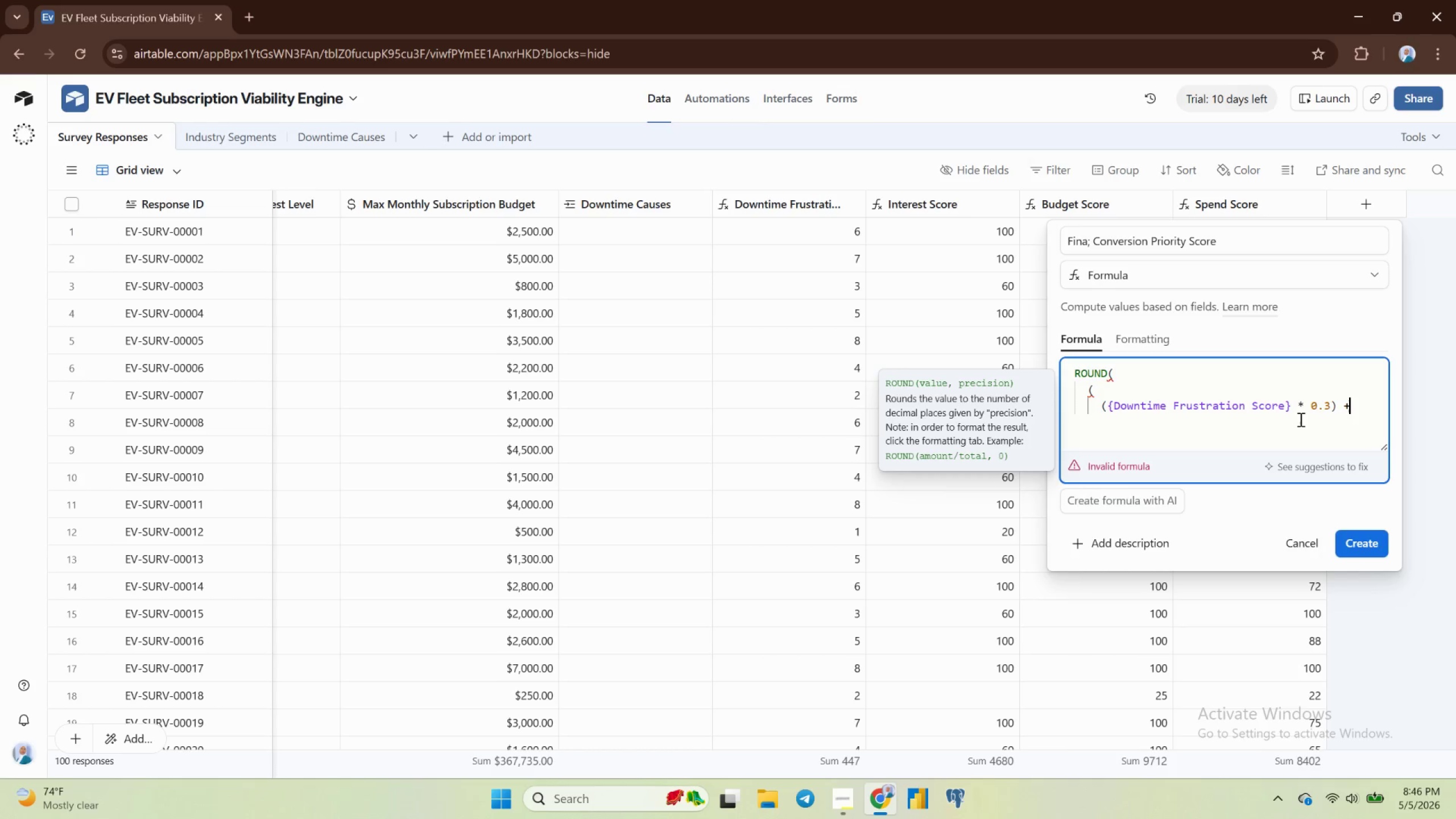 
key(Enter)
 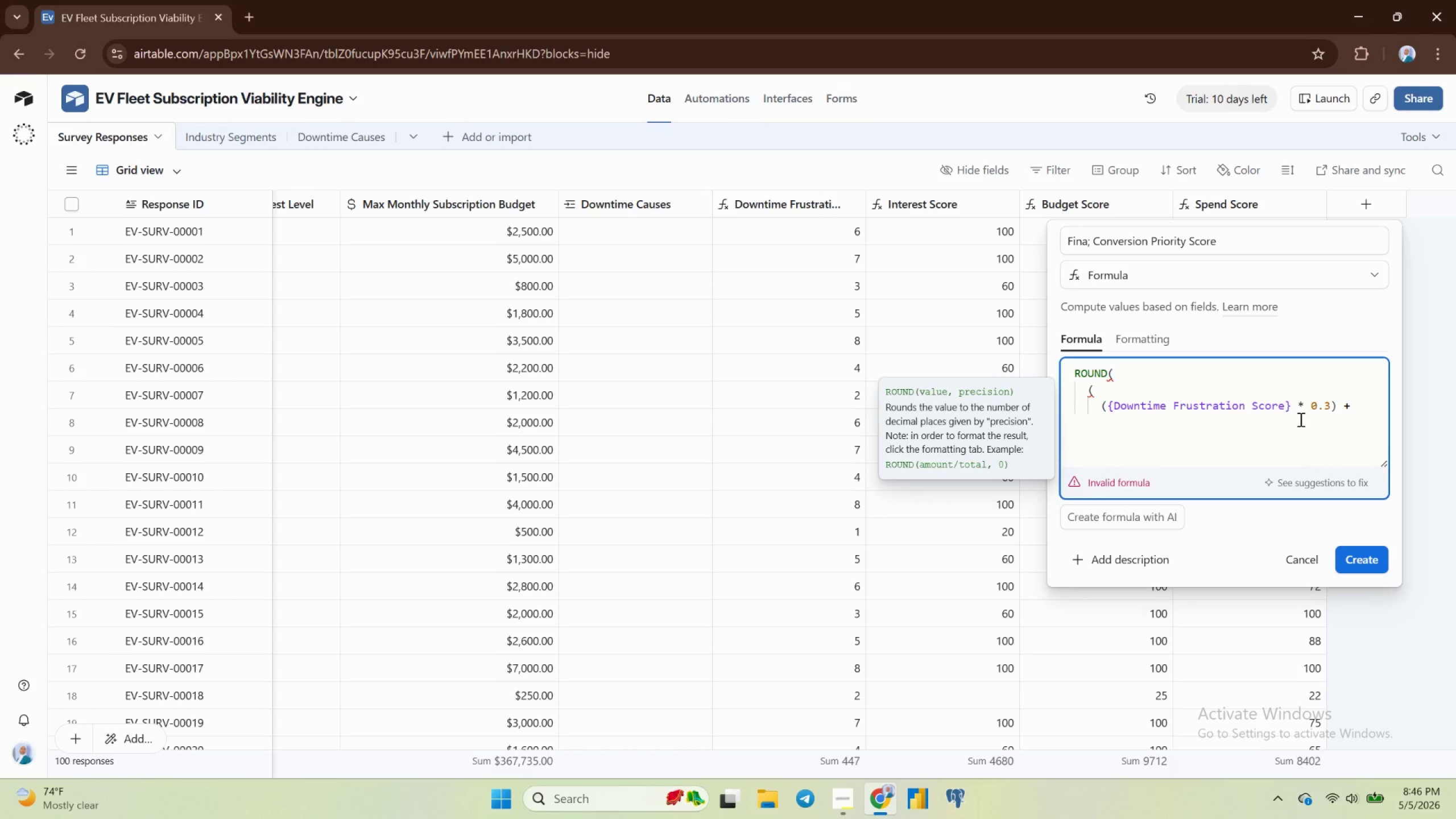 
hold_key(key=ShiftRight, duration=1.05)
 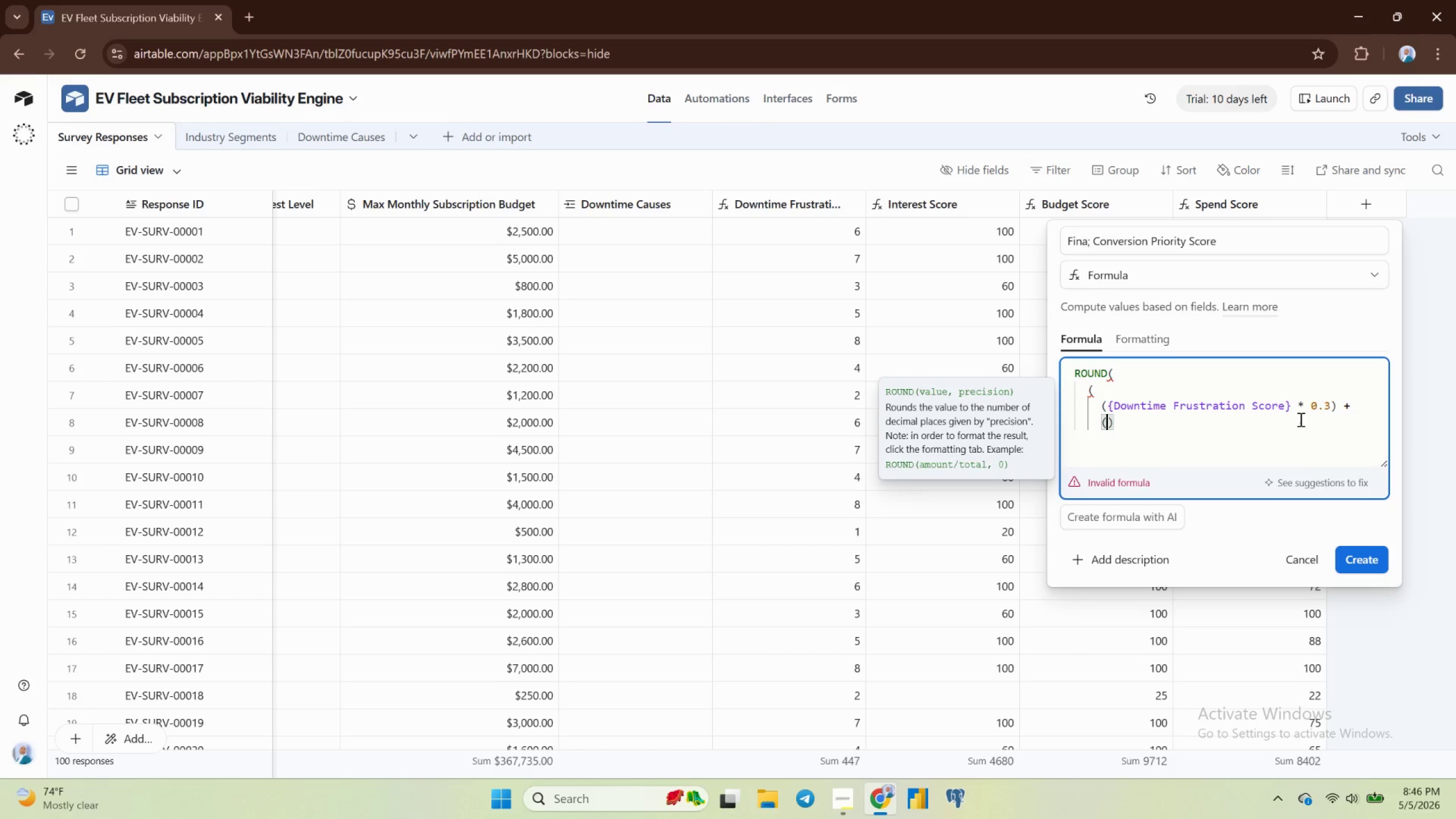 
hold_key(key=9, duration=0.34)
 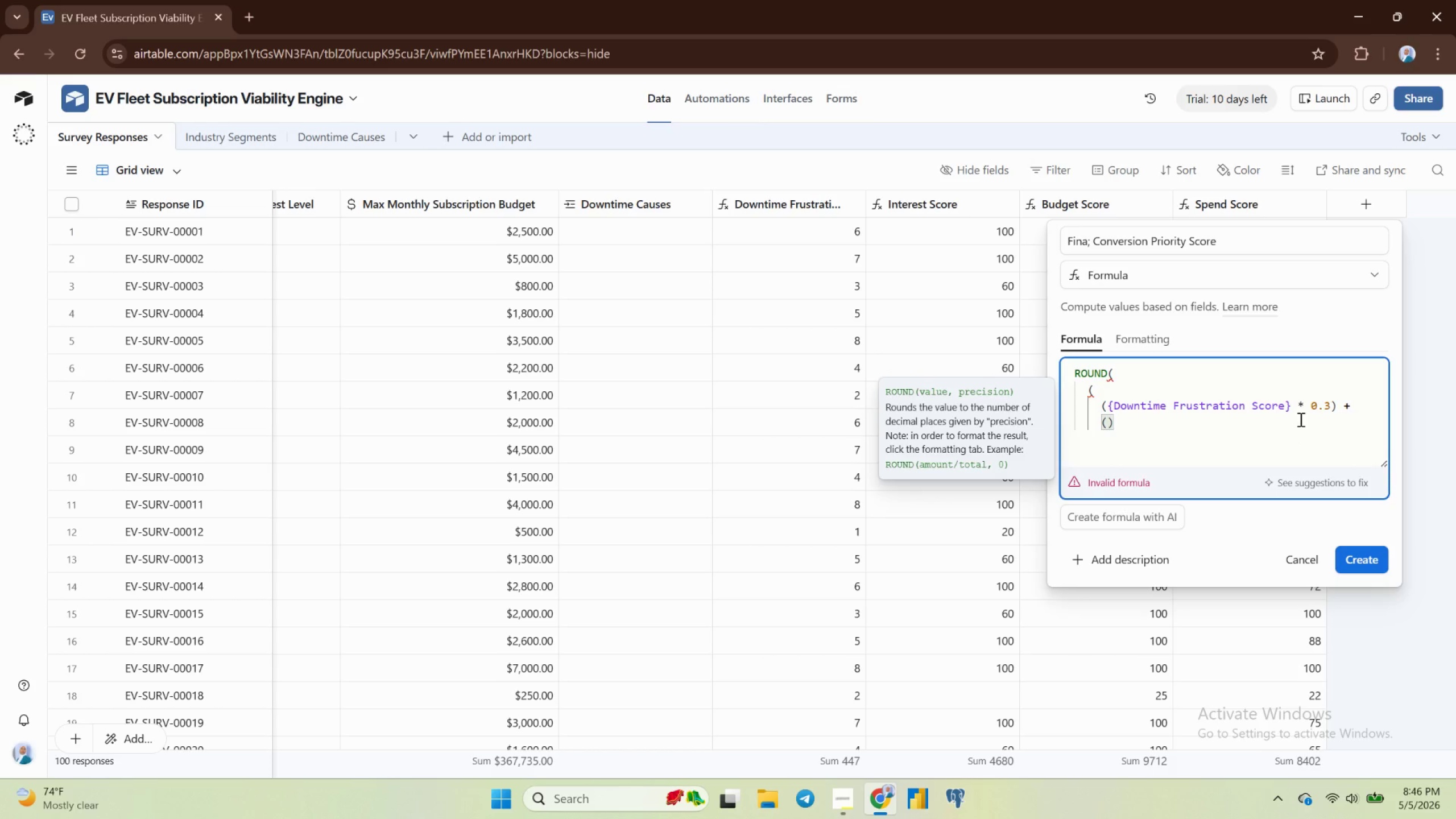 
key(Shift+BracketLeft)
 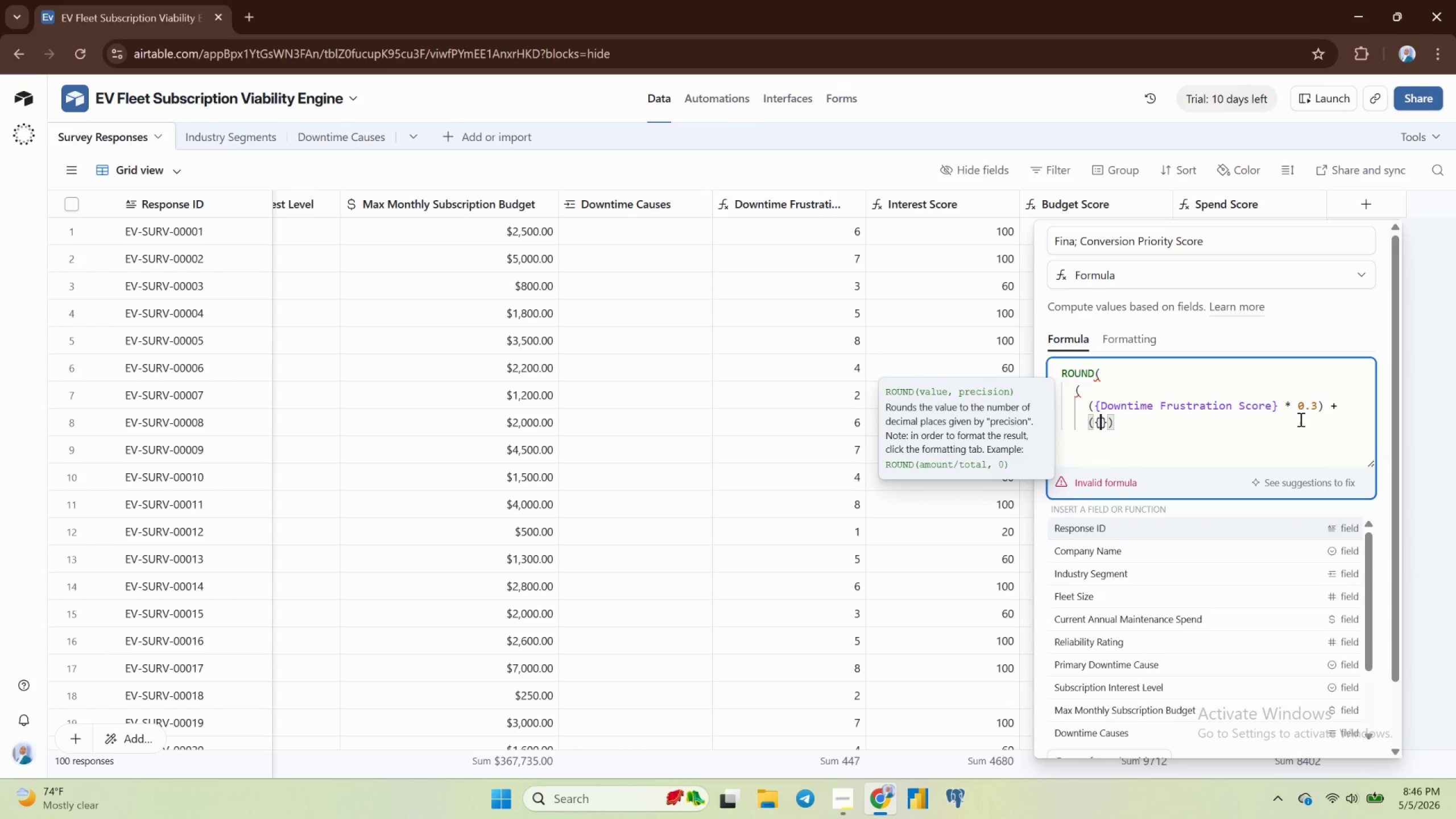 
type(inet)
key(Backspace)
key(Backspace)
 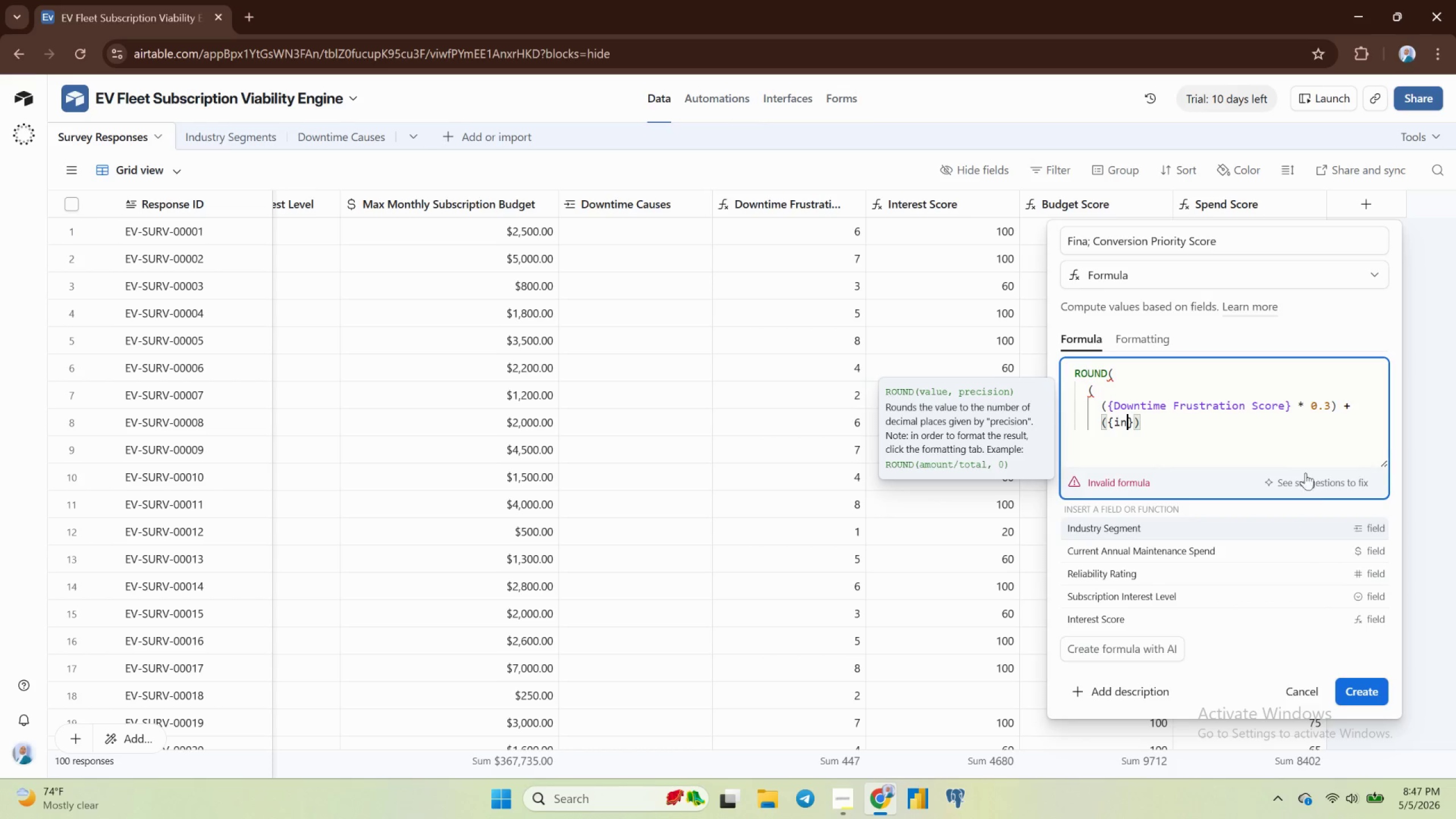 
left_click([1196, 622])
 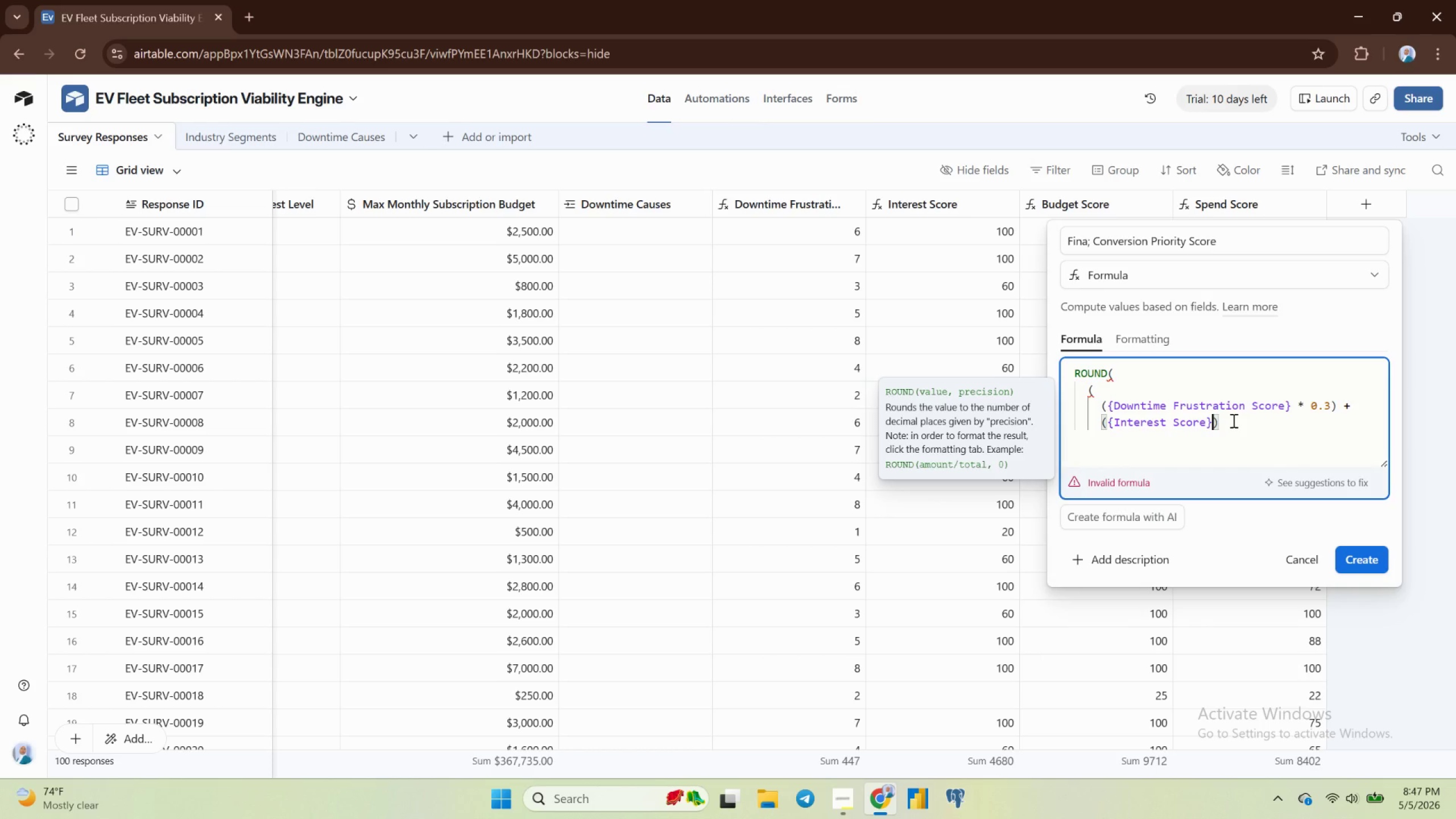 
key(Space)
 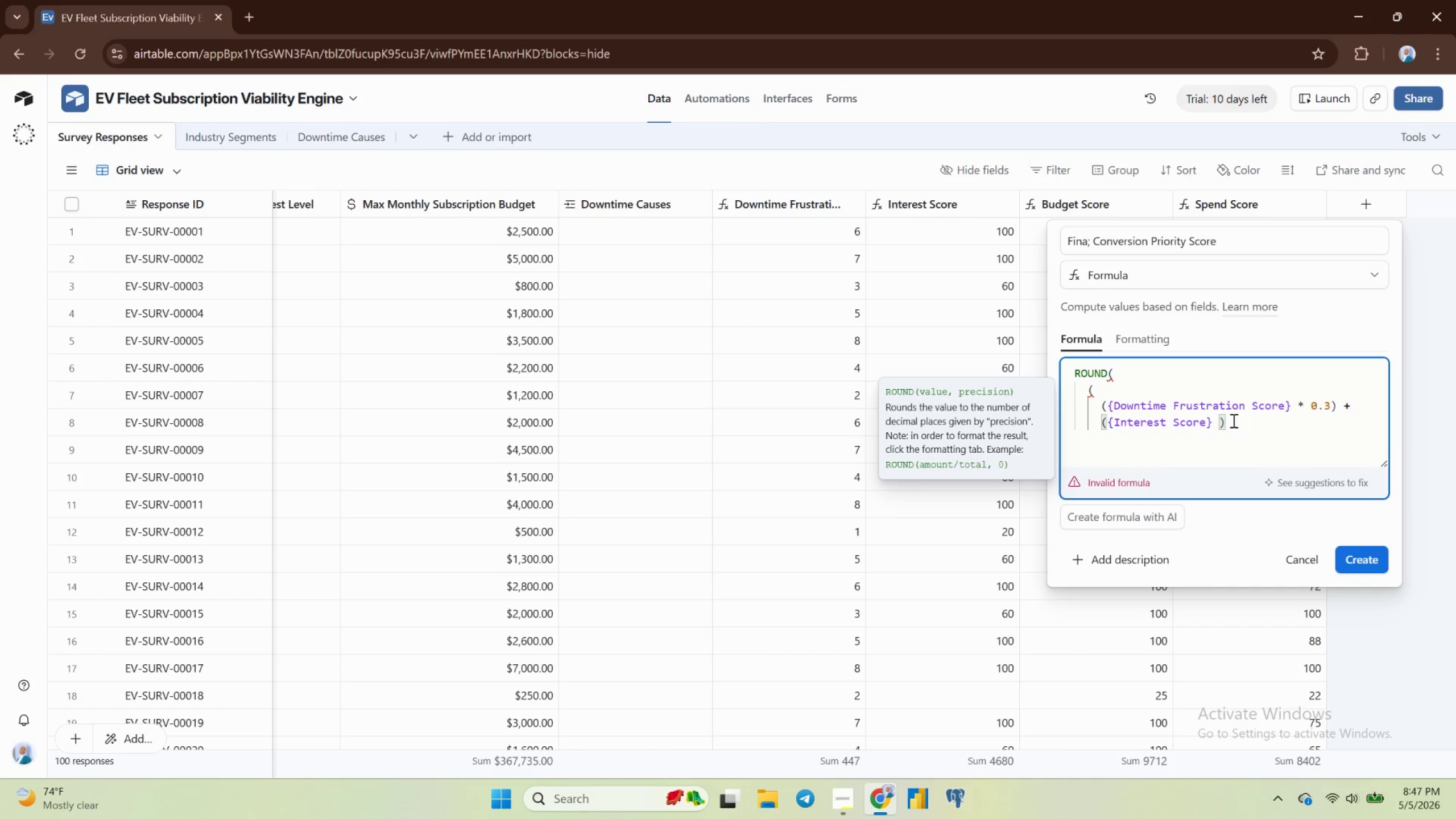 
hold_key(key=ShiftRight, duration=1.42)
 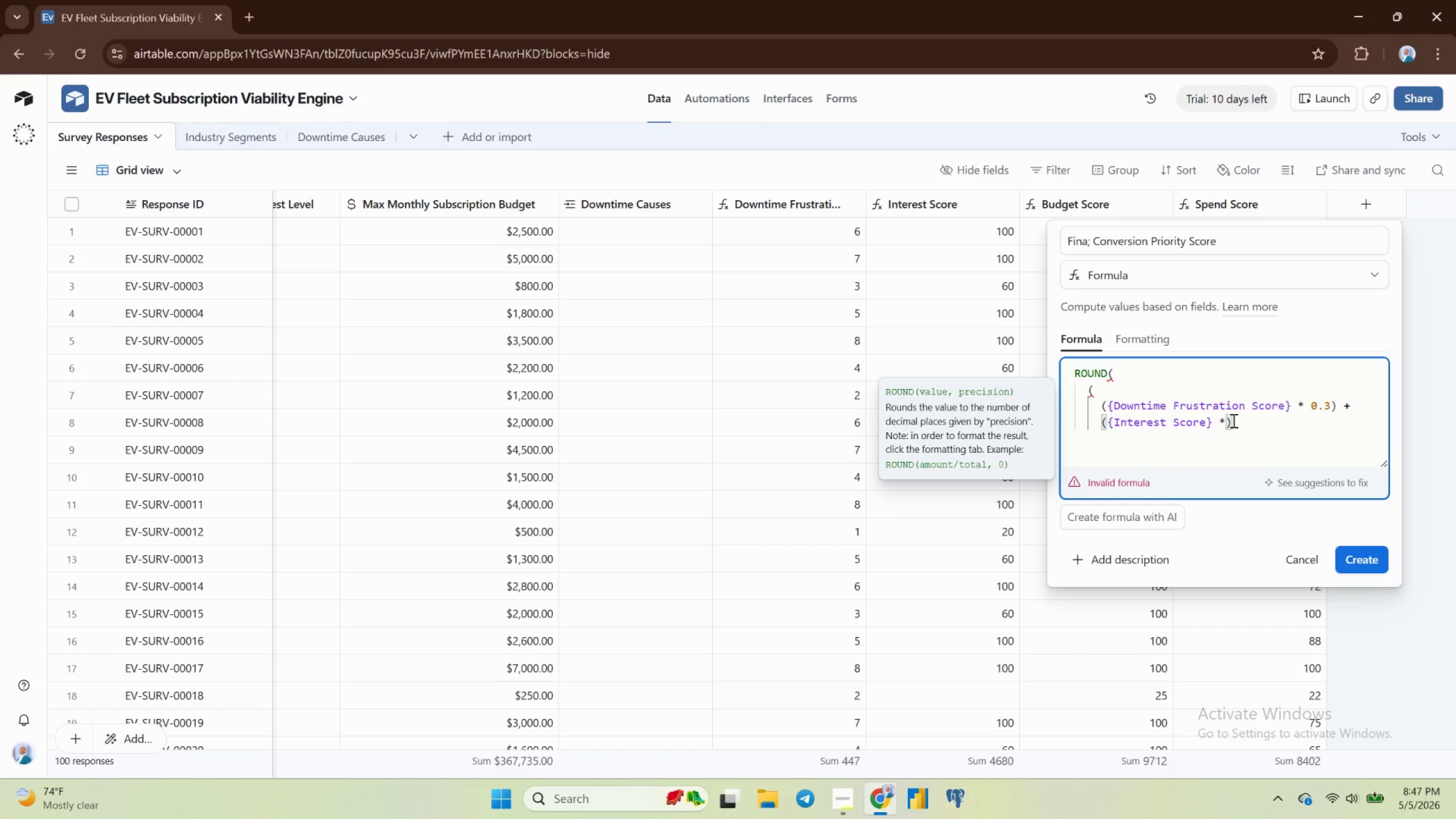 
hold_key(key=8, duration=0.3)
 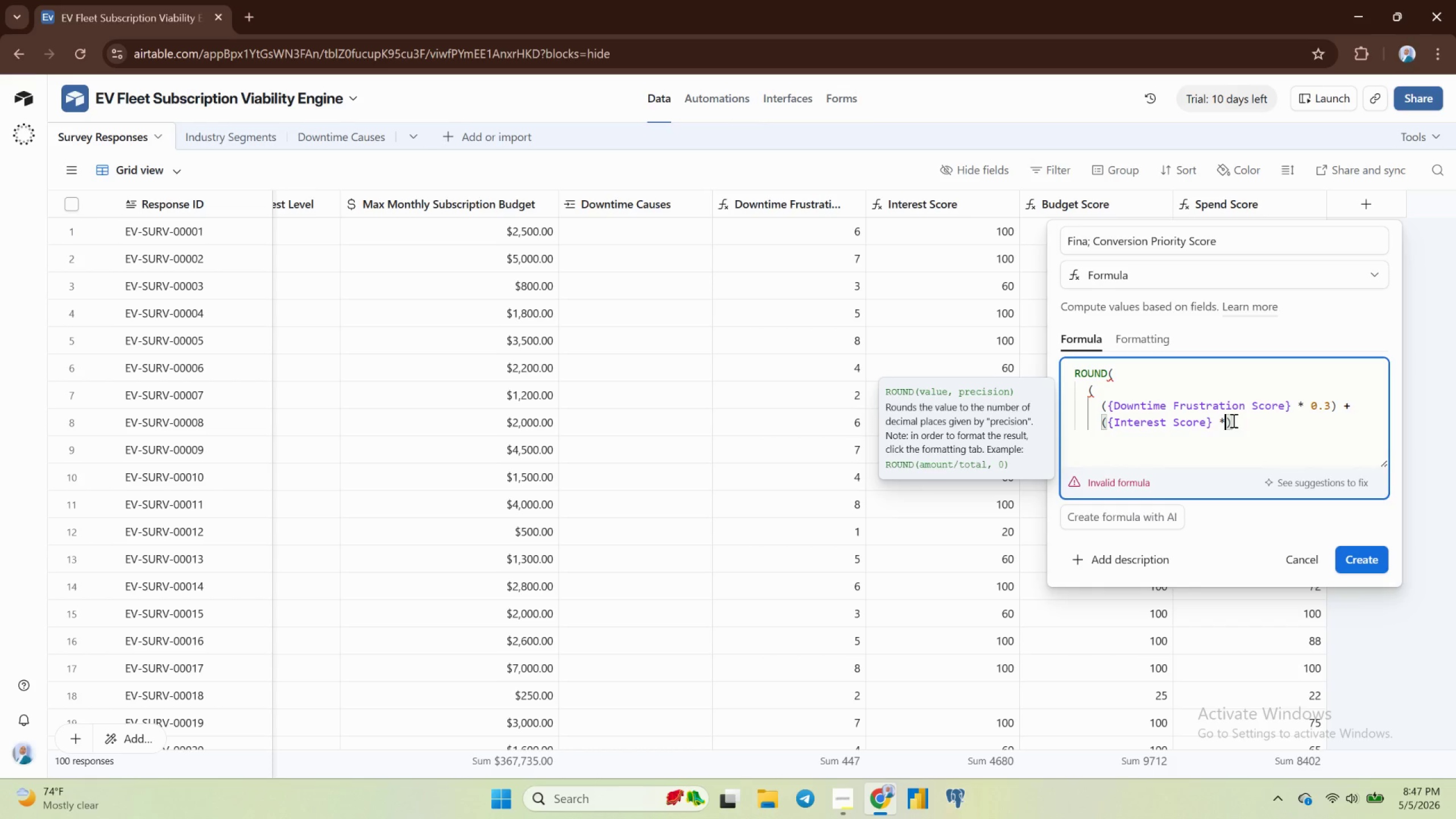 
type( 0.25)
 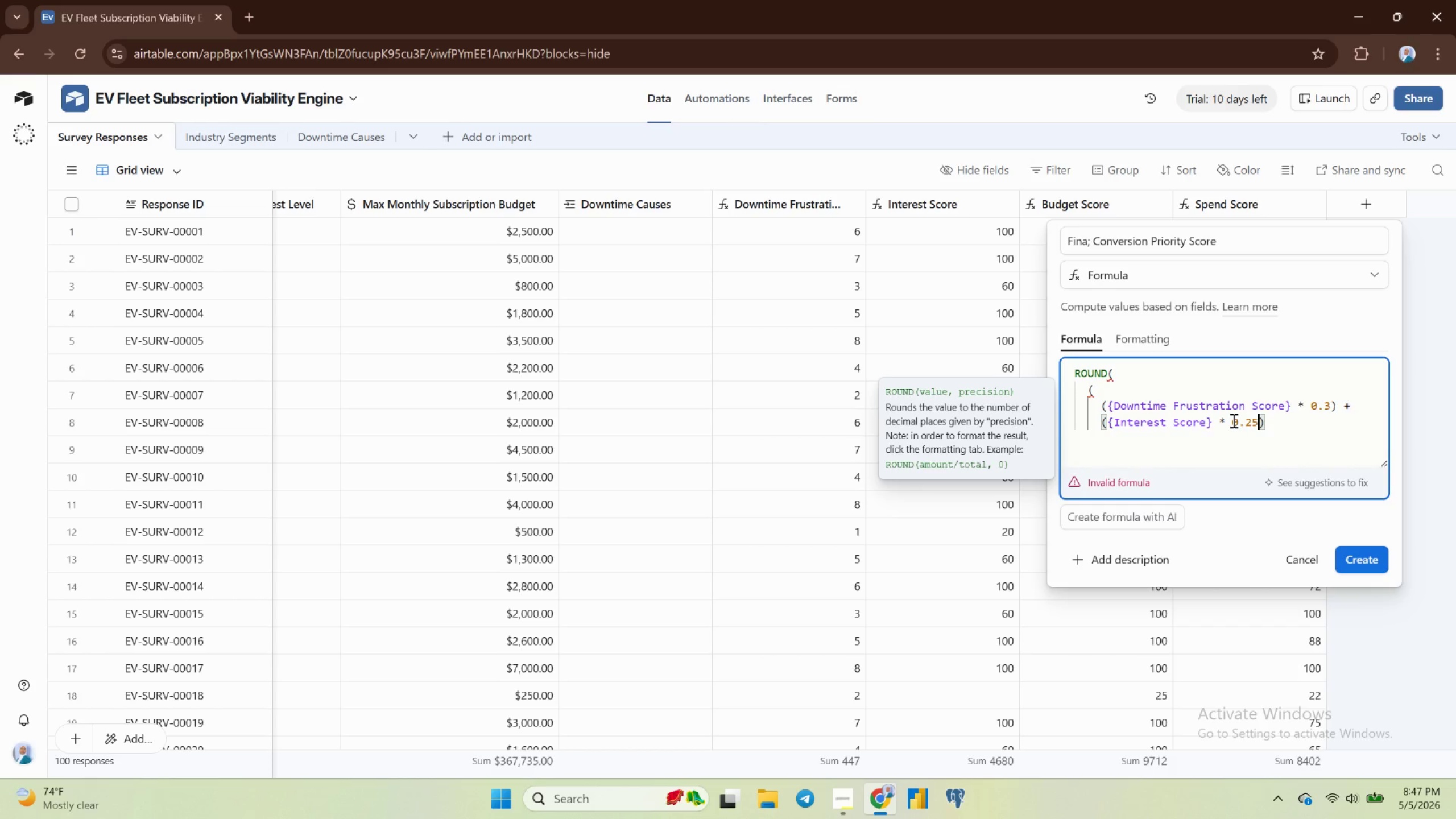 
key(ArrowRight)
 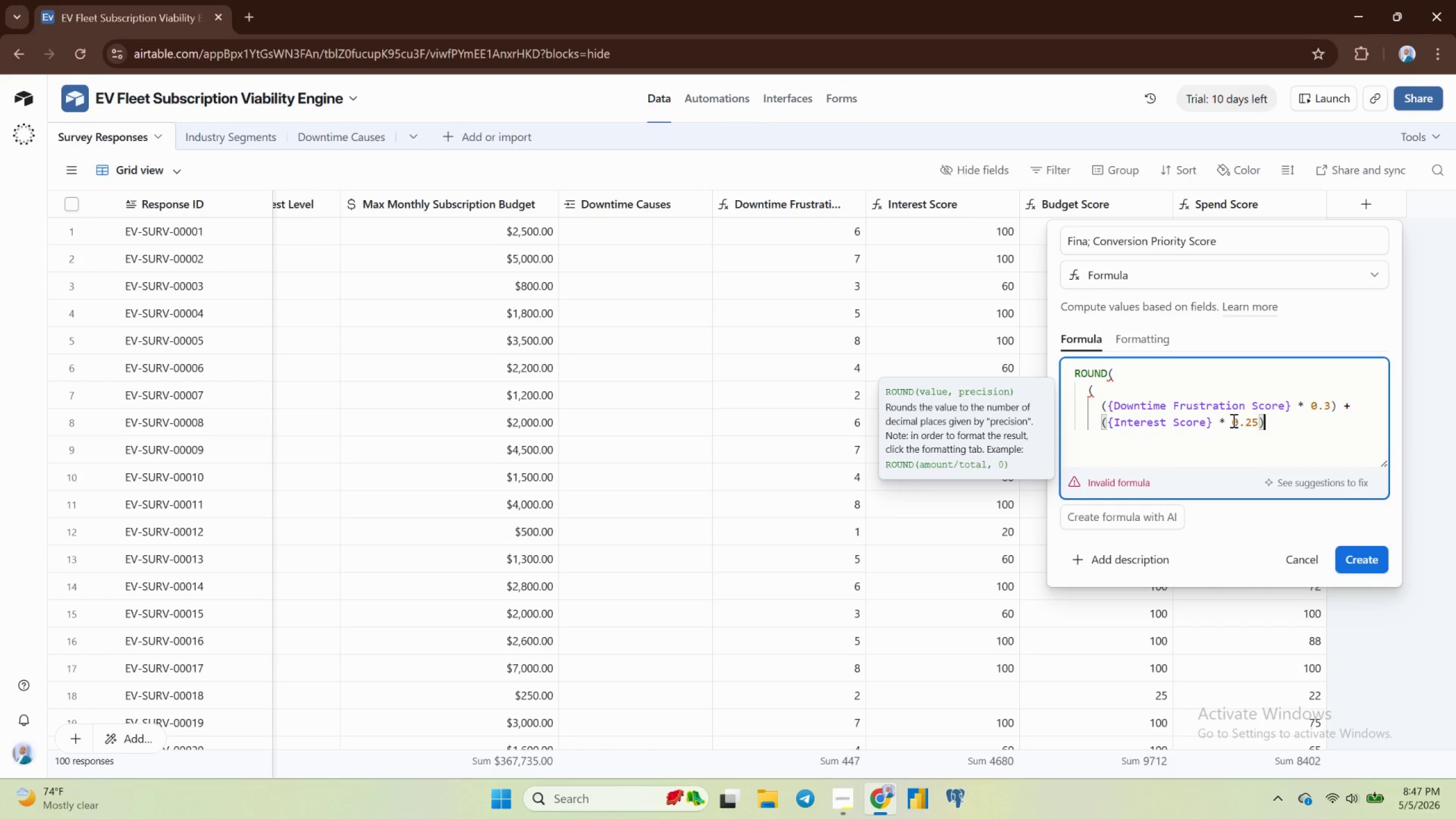 
key(Space)
 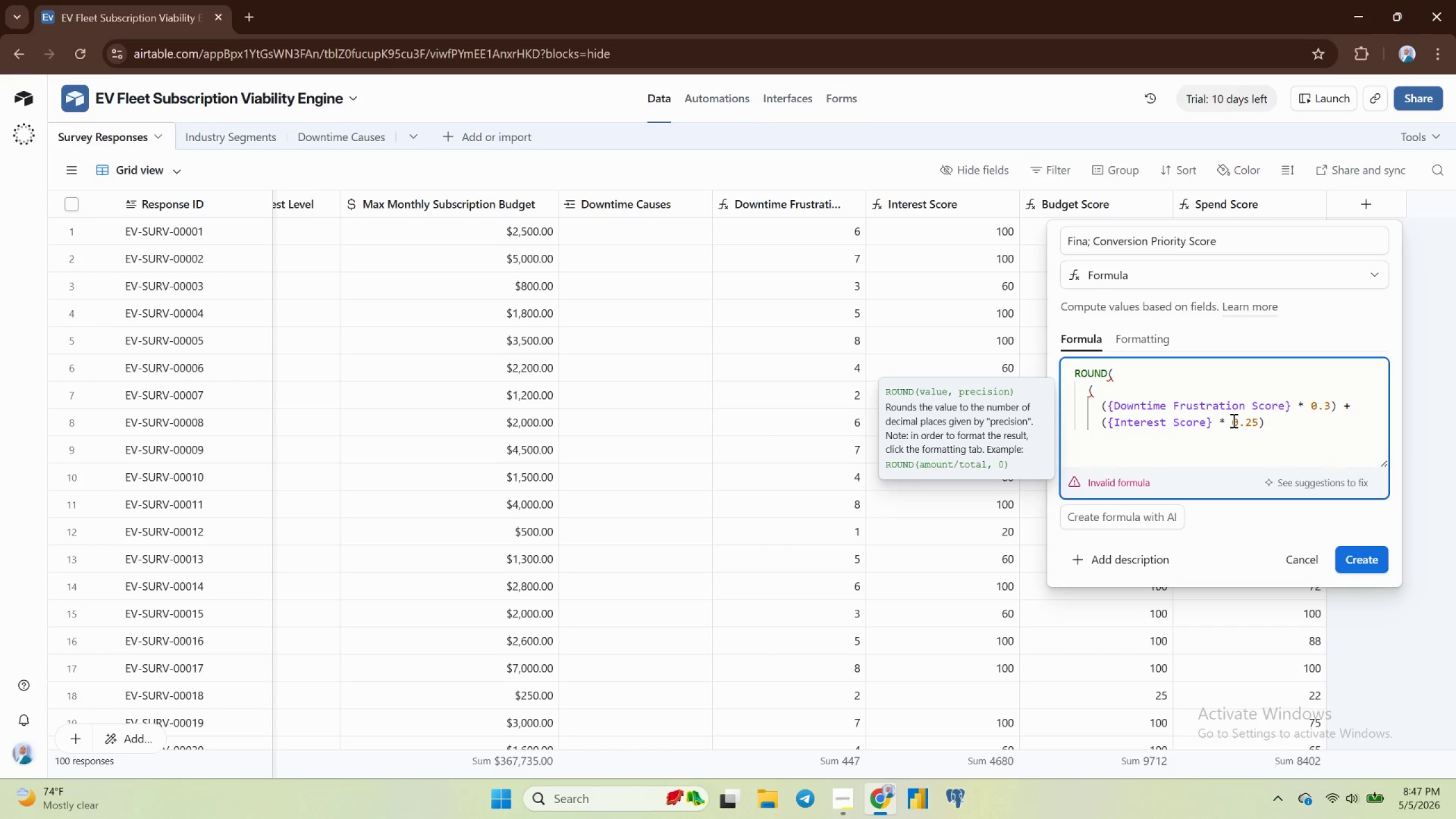 
key(Shift+Equal)
 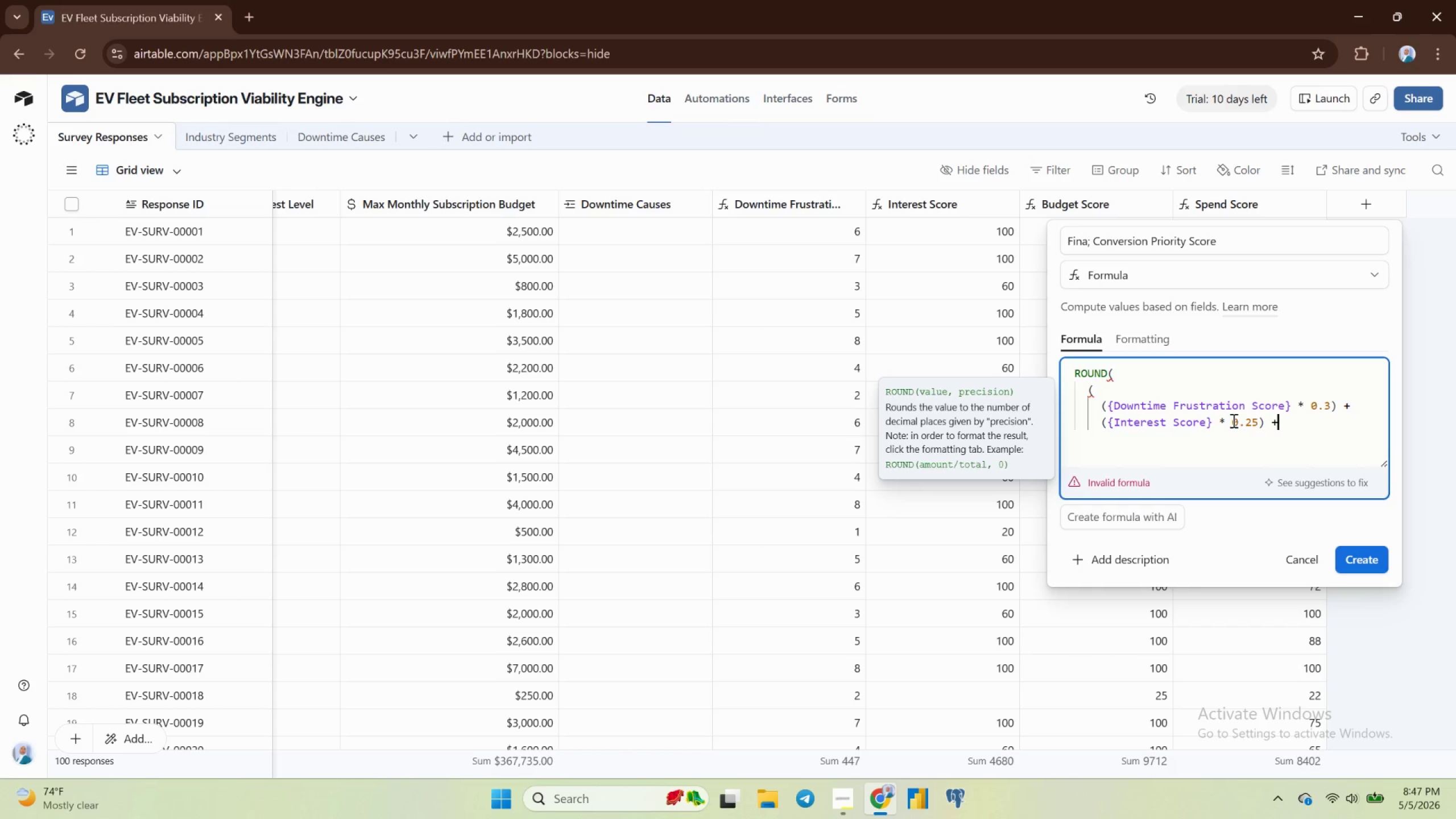 
key(Enter)
 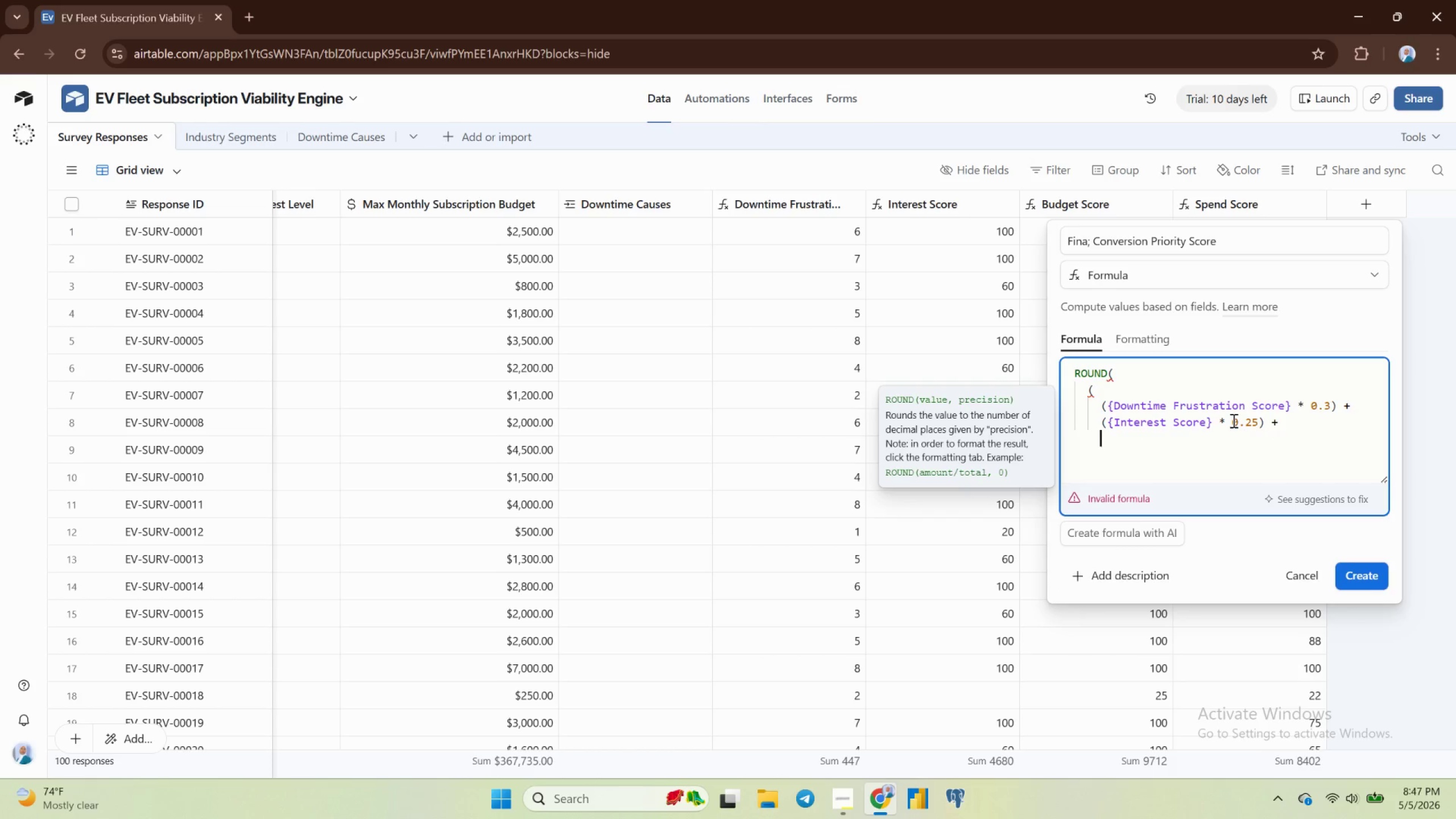 
key(Shift+9)
 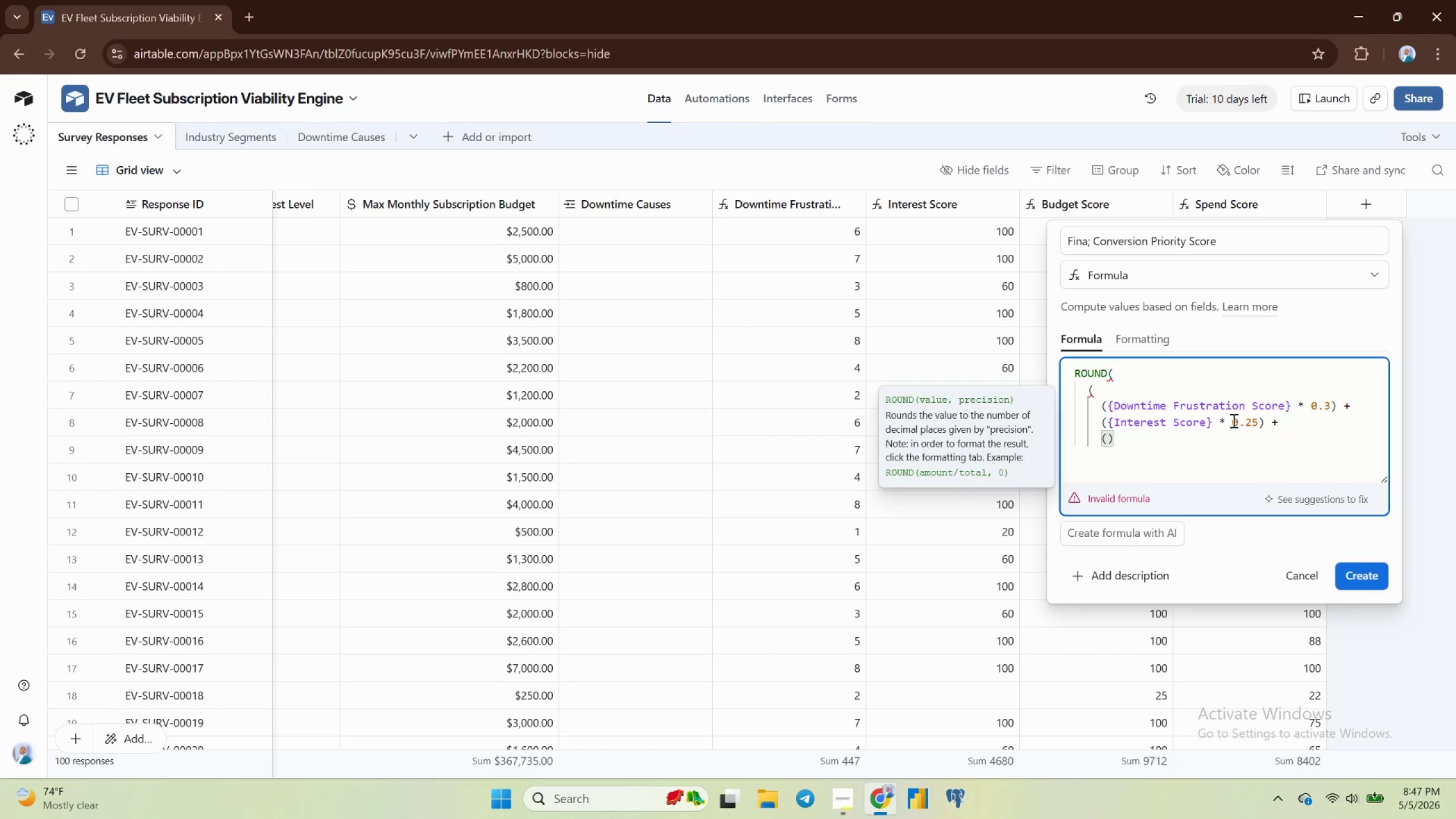 
hold_key(key=BracketLeft, duration=0.31)
 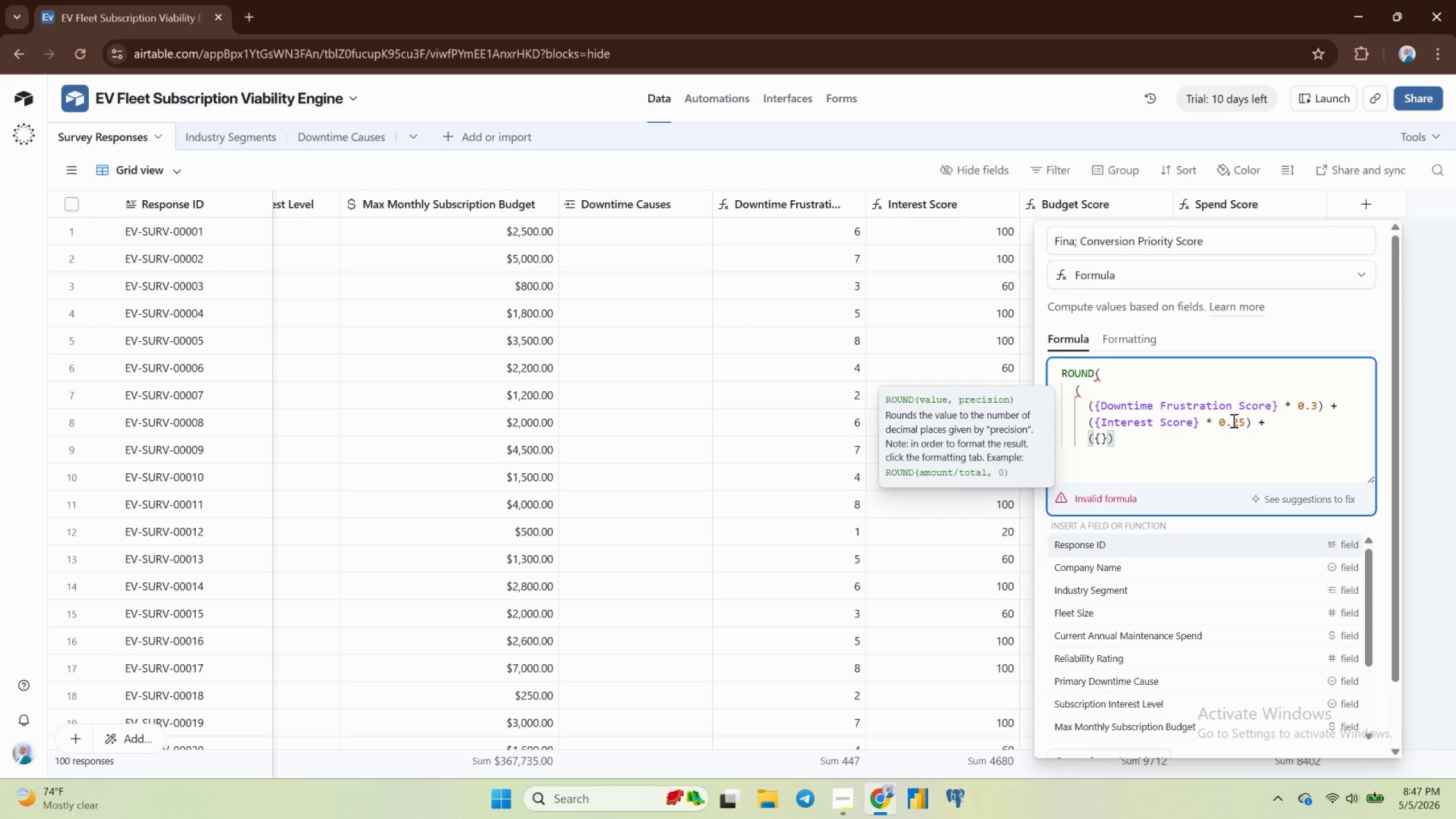 
key(CapsLock)
 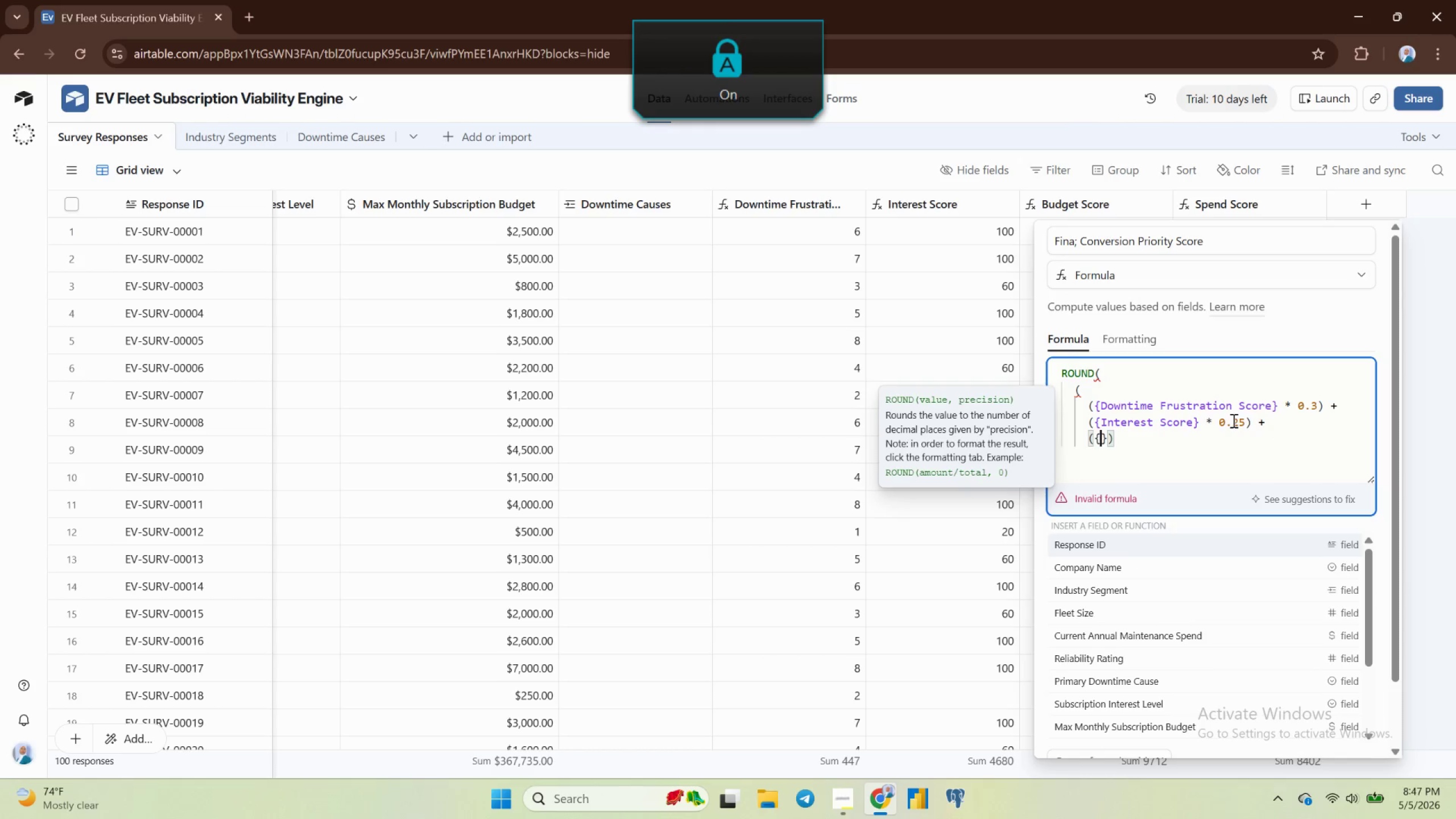 
key(B)
 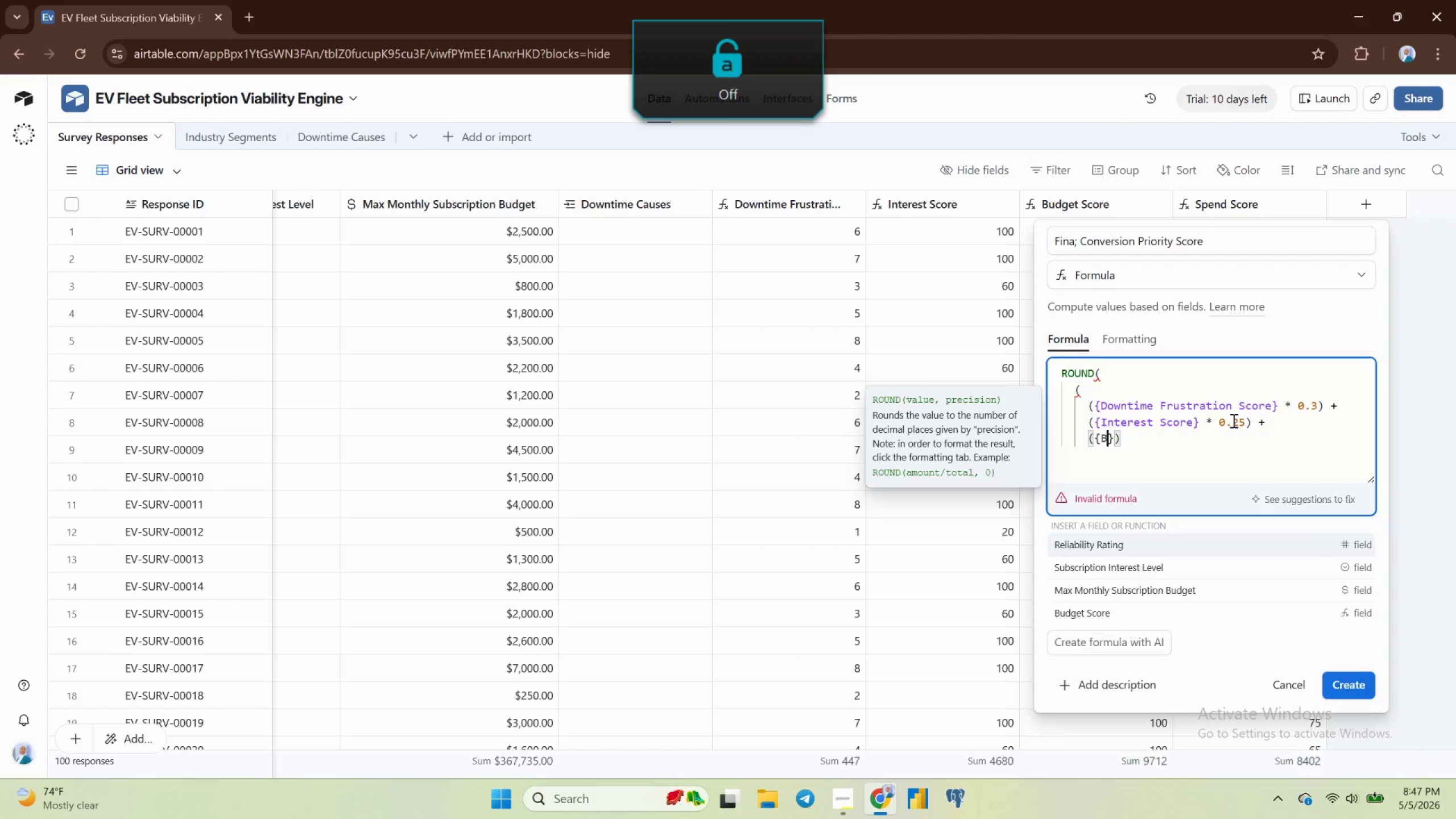 
key(CapsLock)
 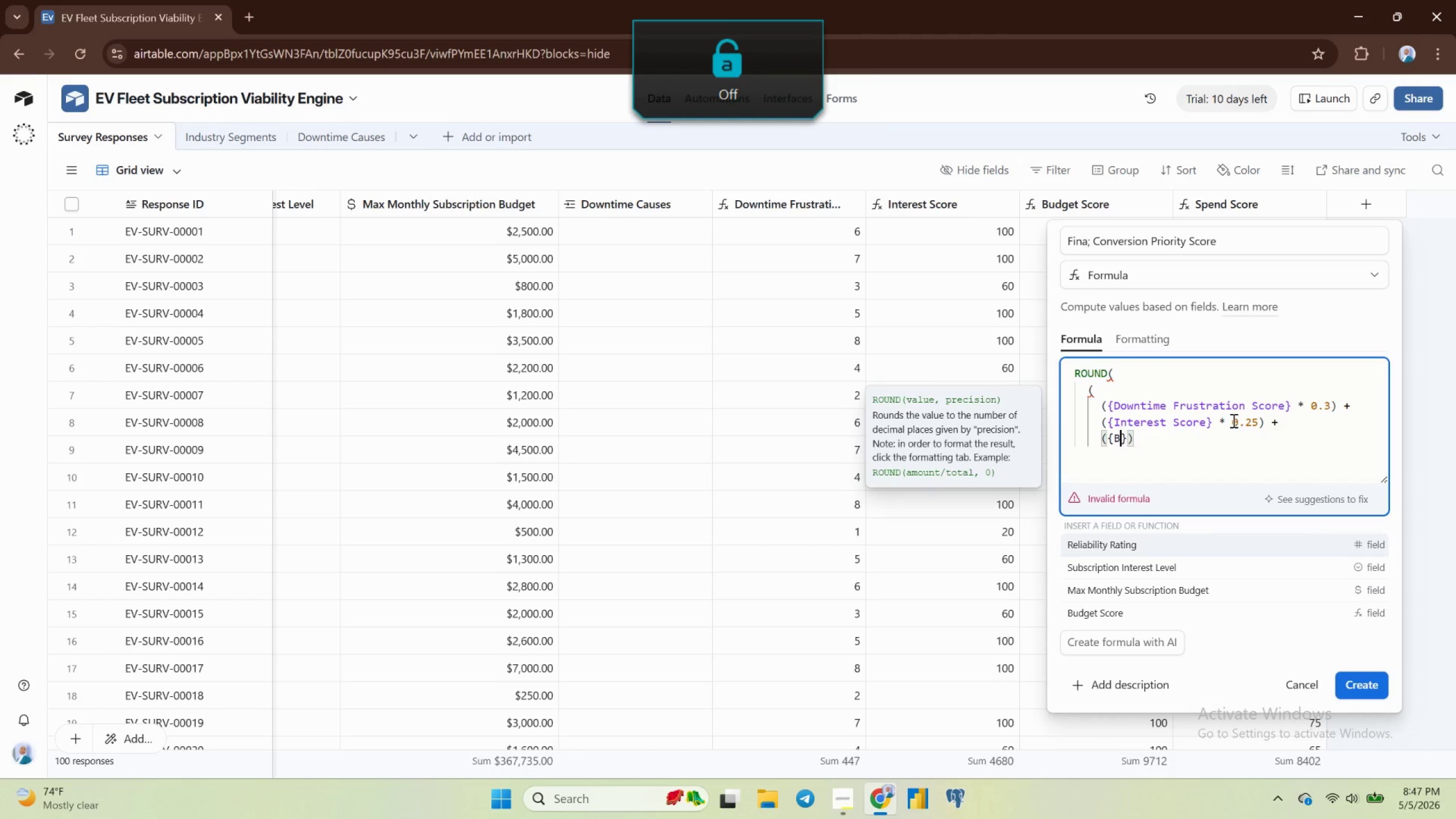 
hold_key(key=U, duration=0.31)
 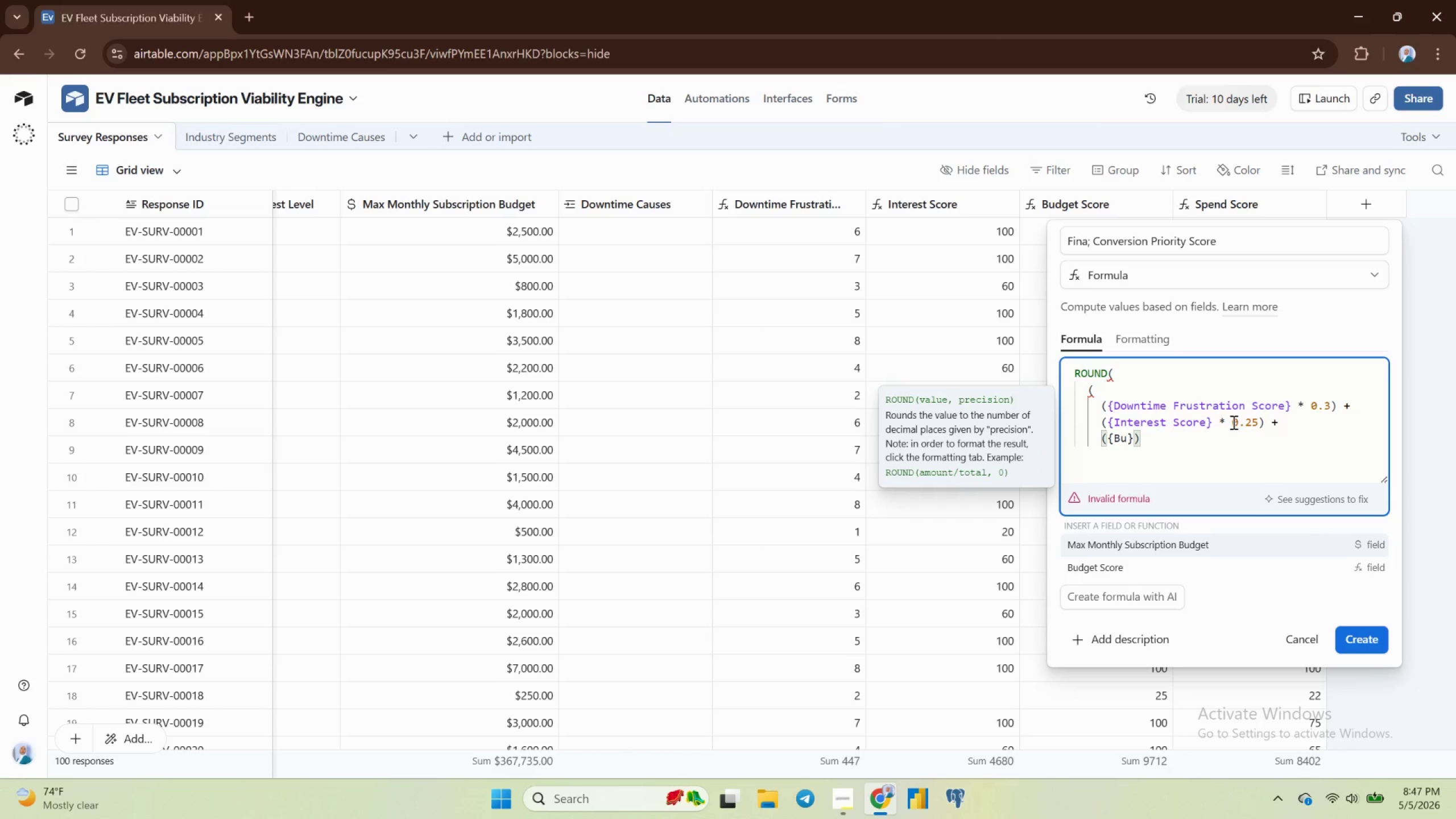 
left_click([1161, 566])
 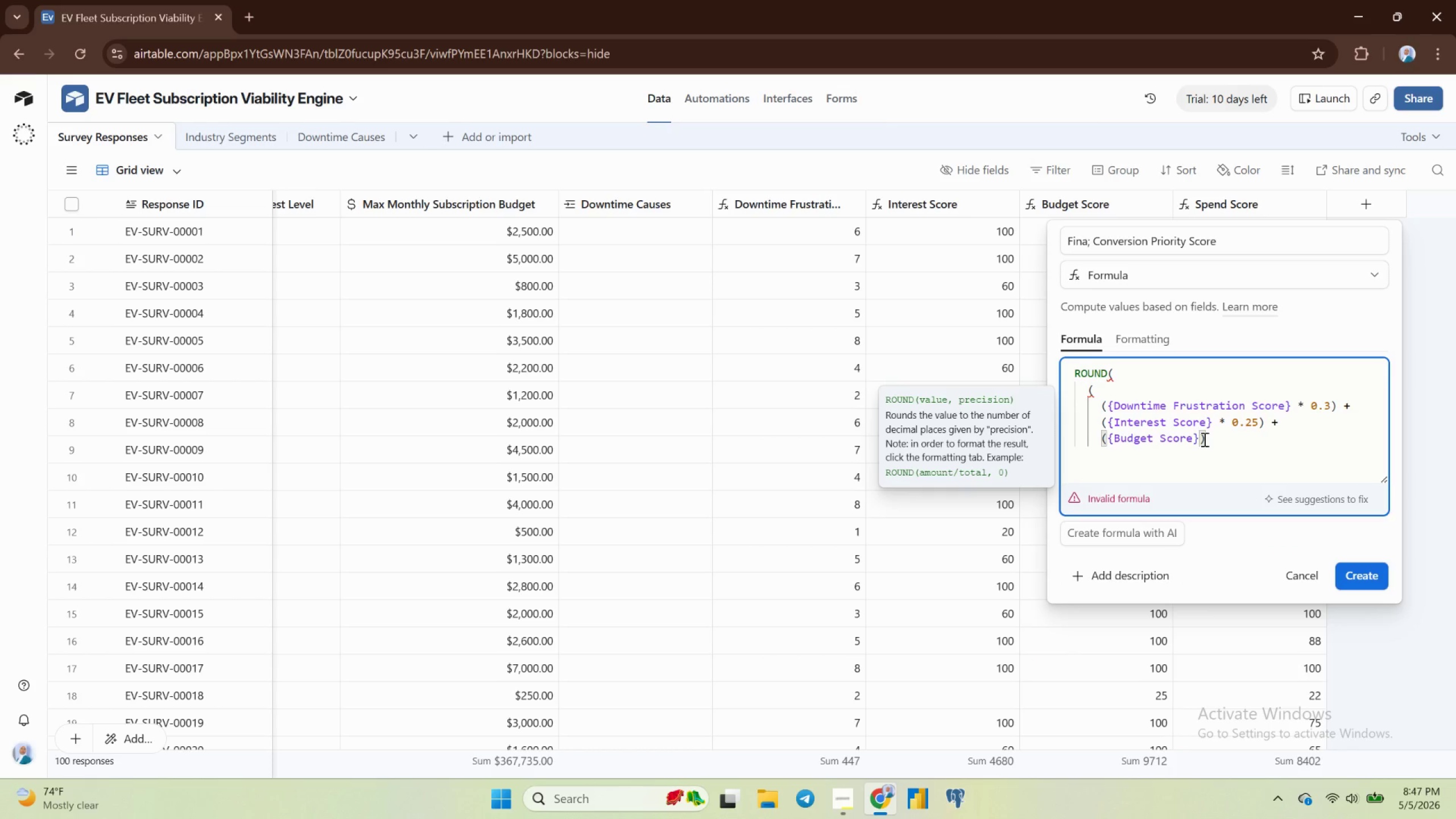 
wait(6.14)
 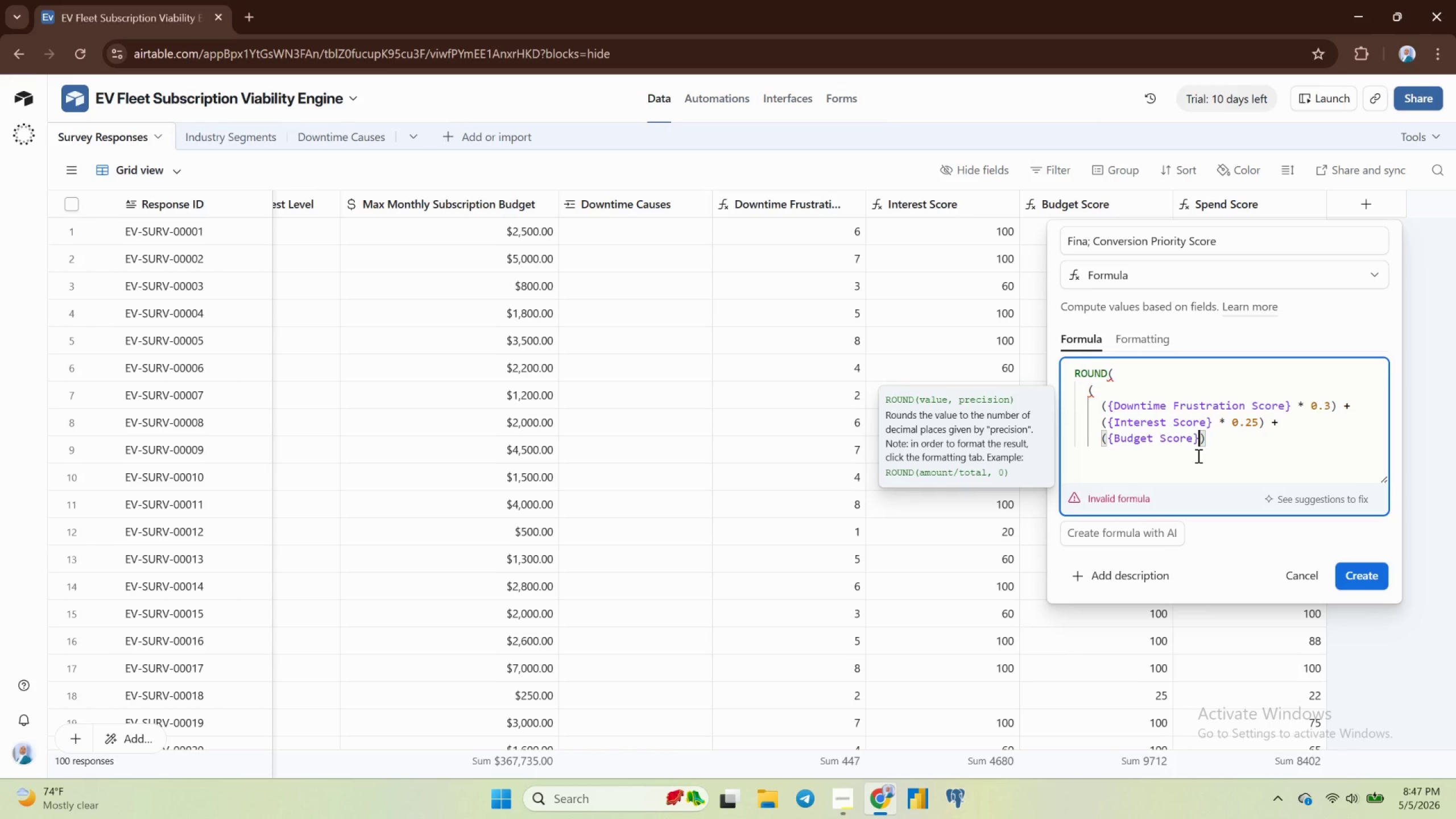 
type(  0.25)
 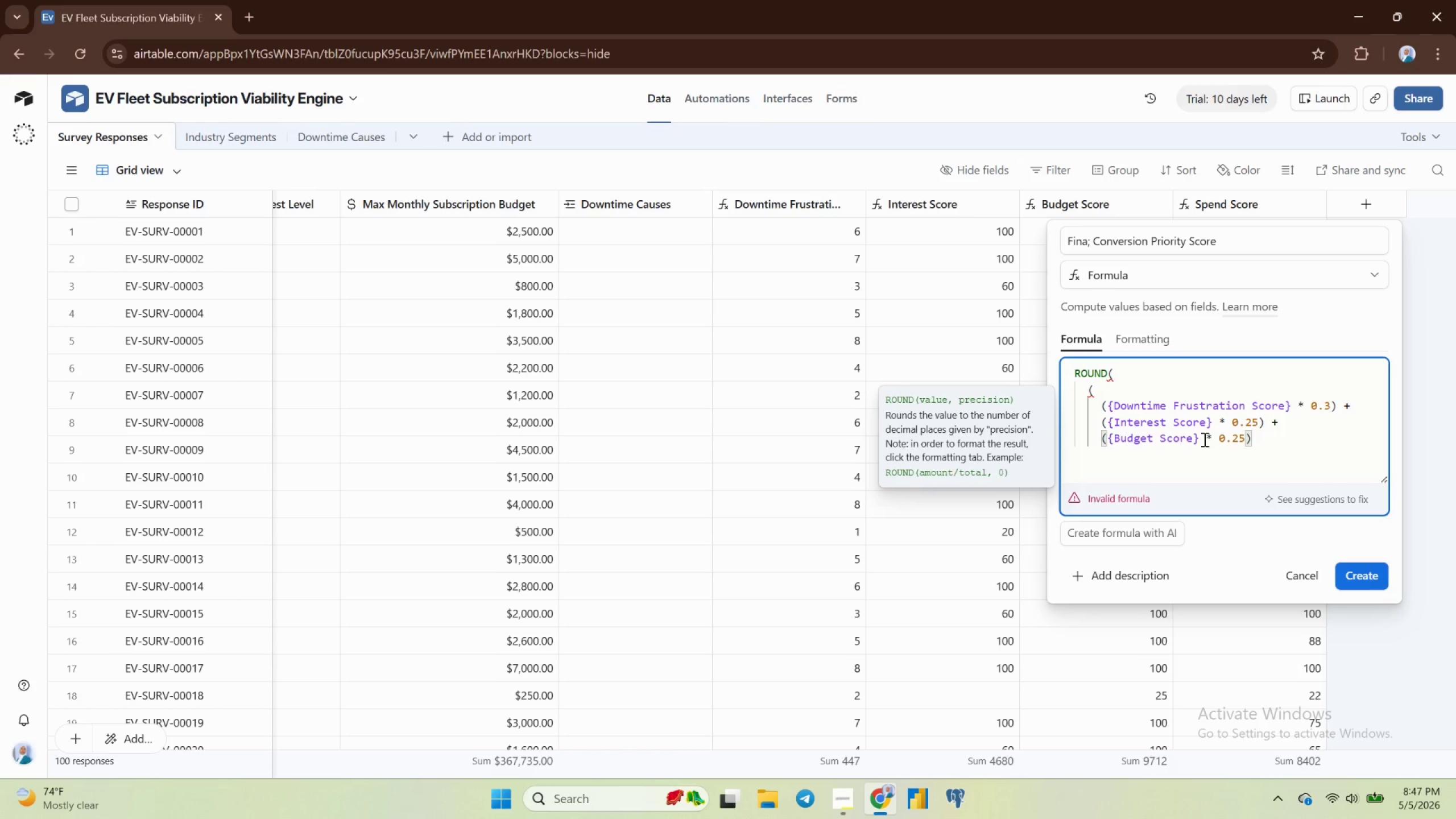 
hold_key(key=8, duration=0.37)
 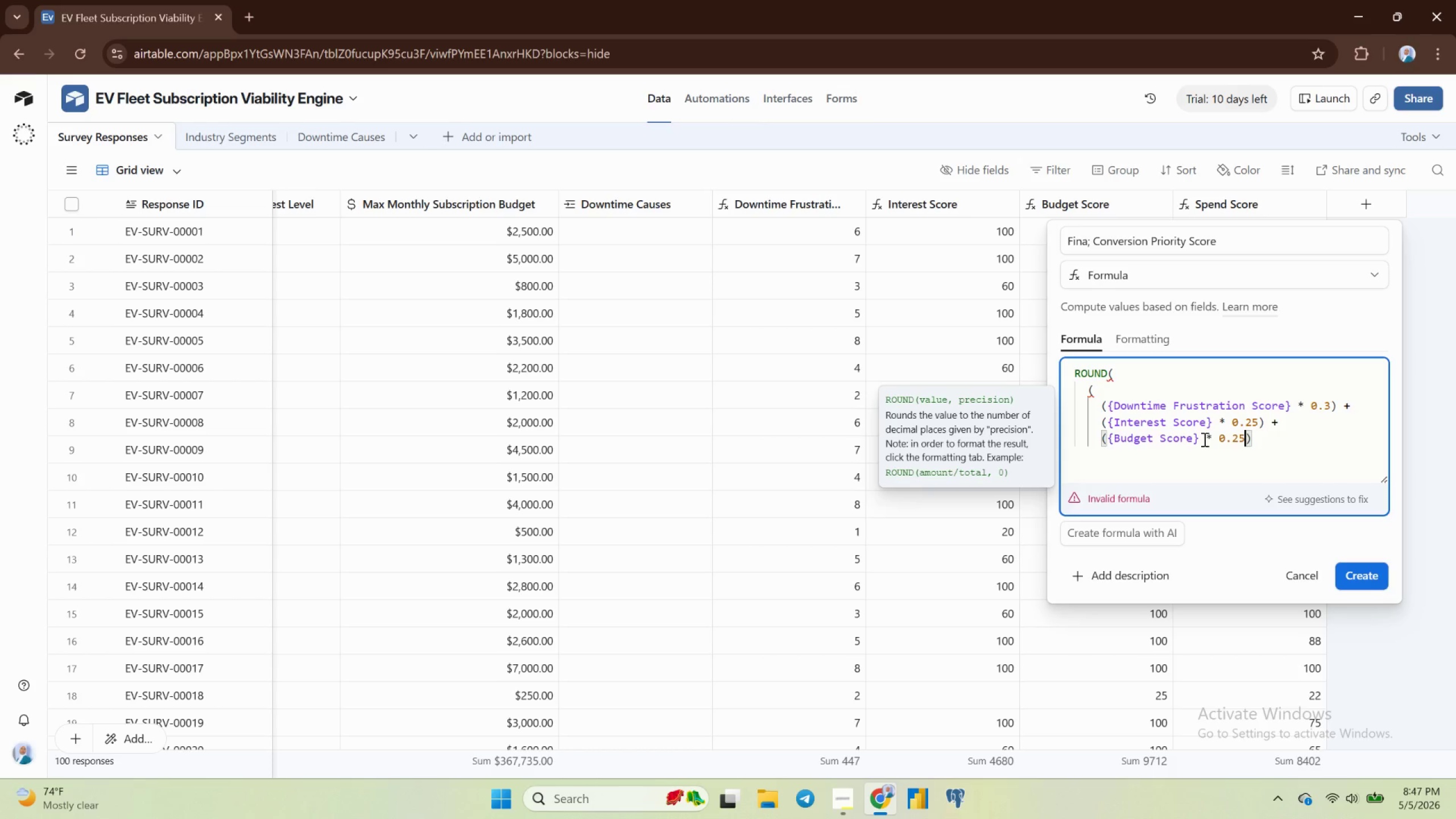 
key(ArrowRight)
 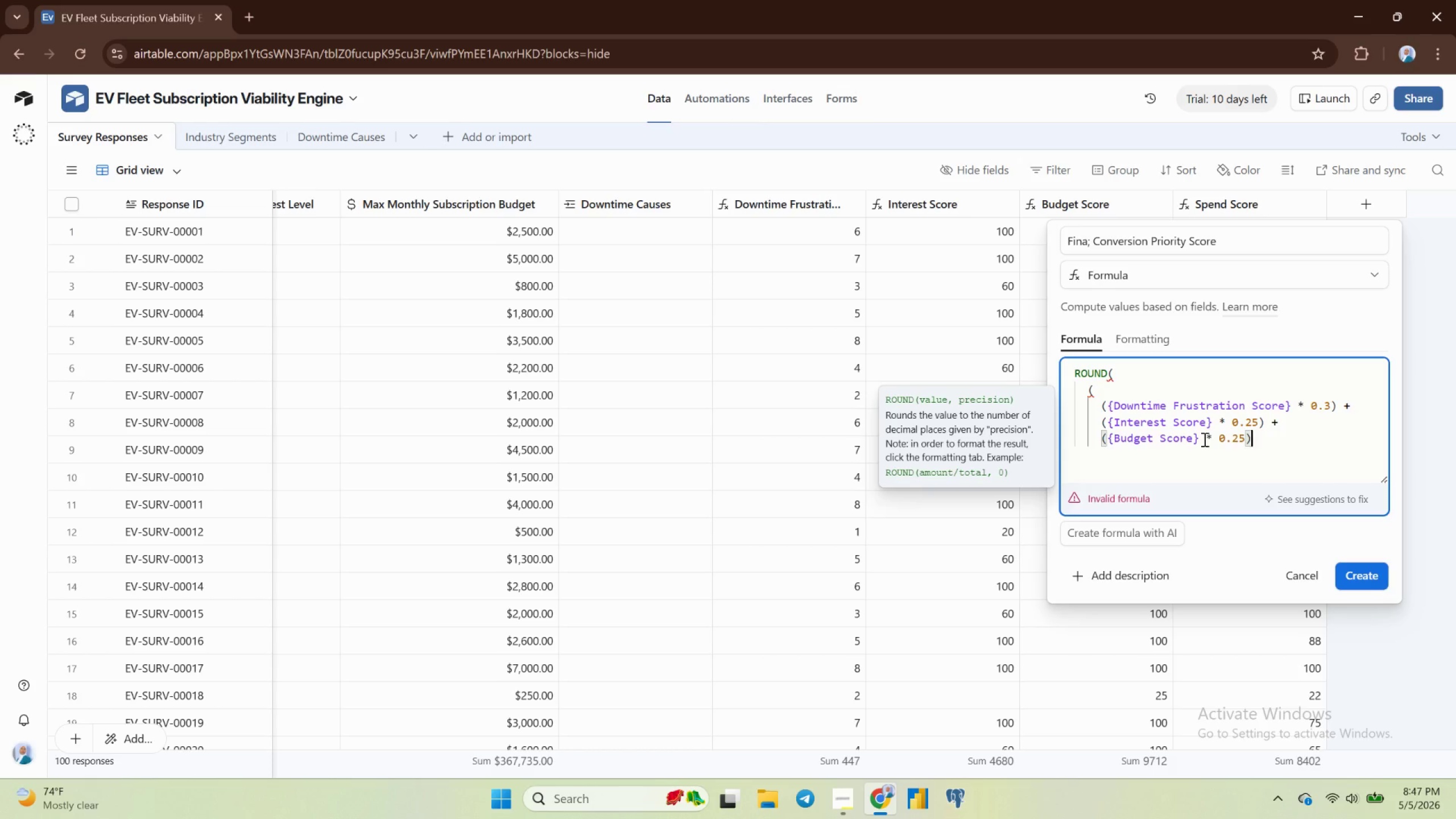 
key(Space)
 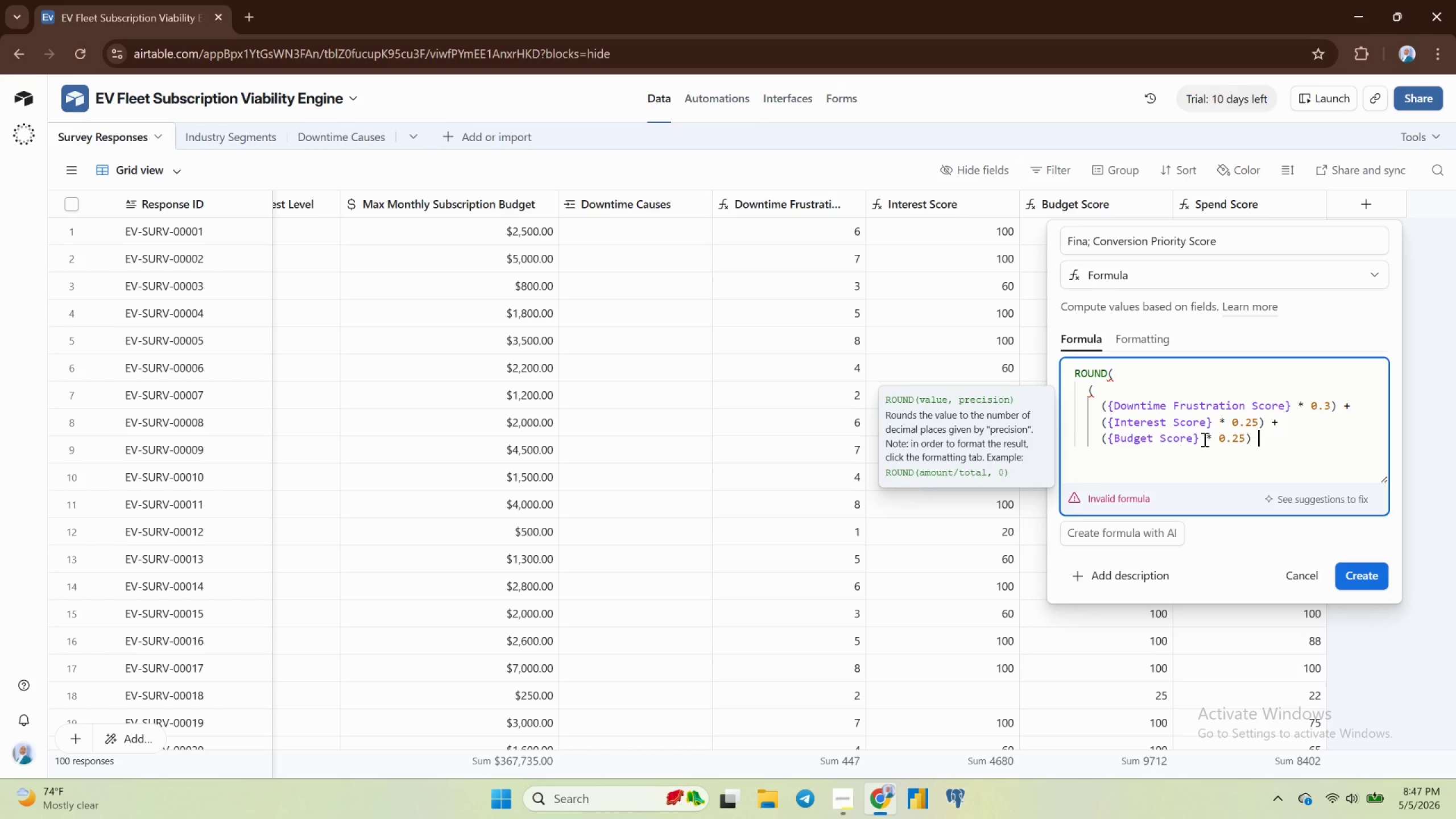 
hold_key(key=ShiftRight, duration=0.74)
 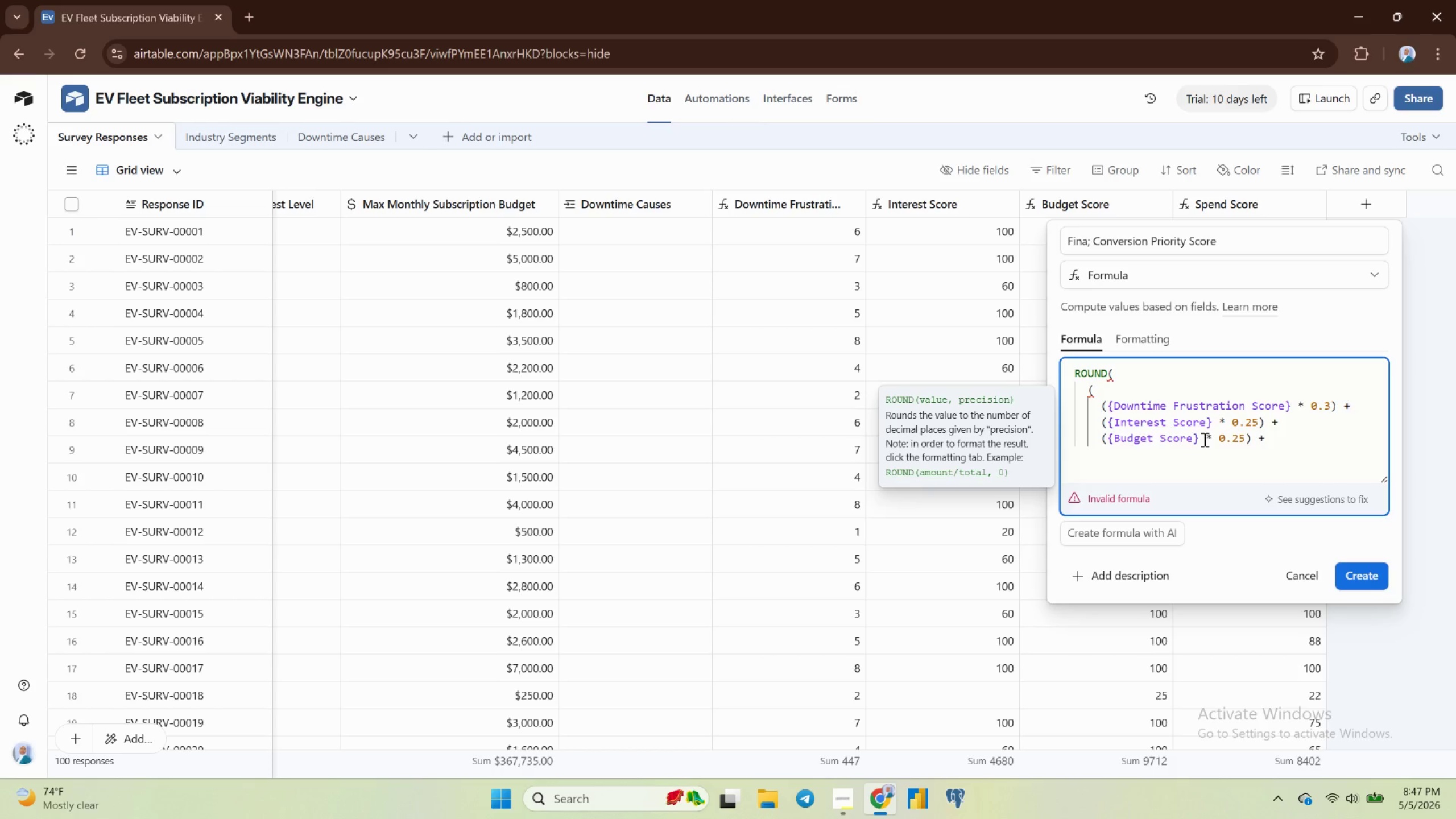 
hold_key(key=Equal, duration=0.36)
 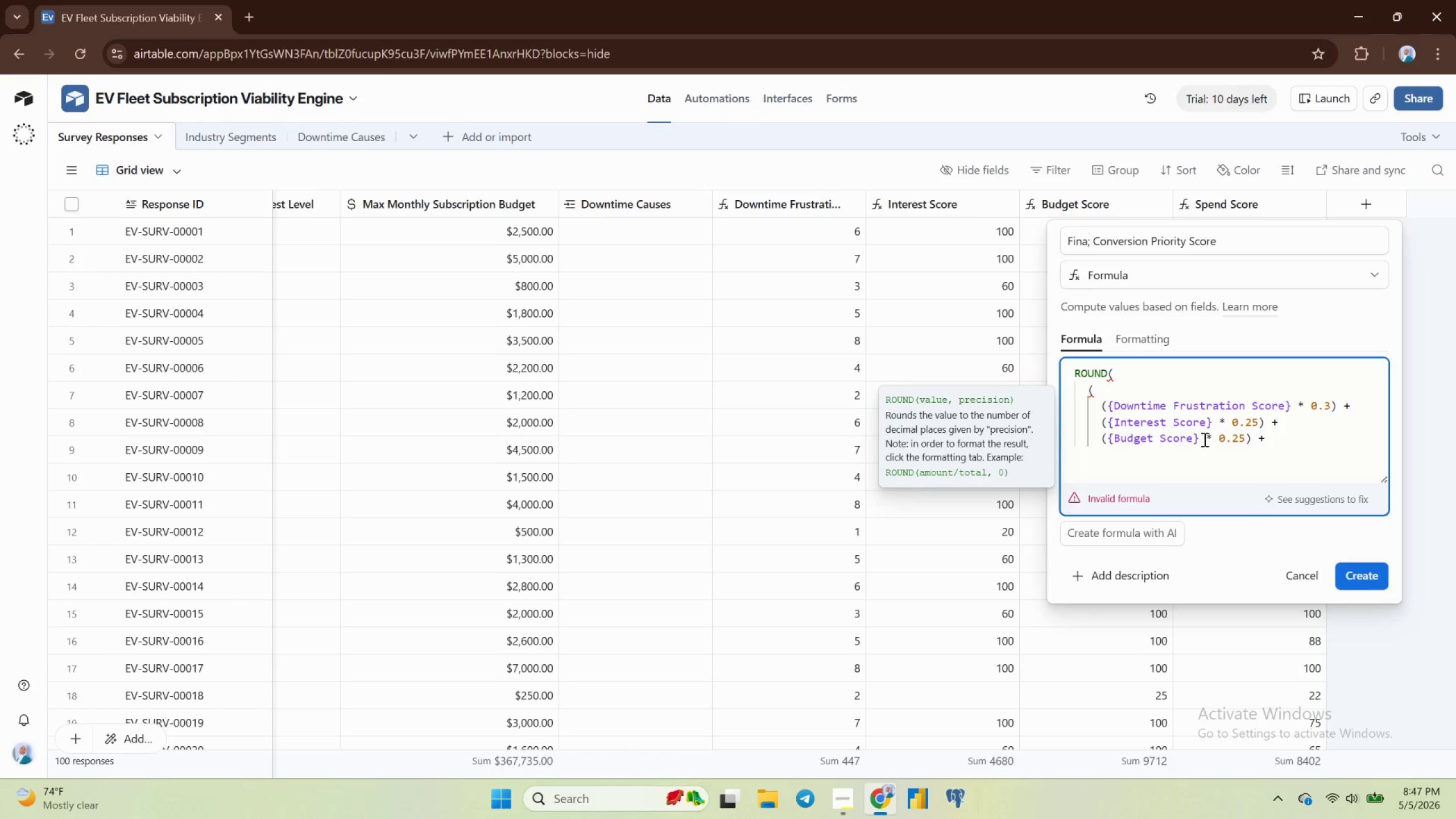 
key(Enter)
 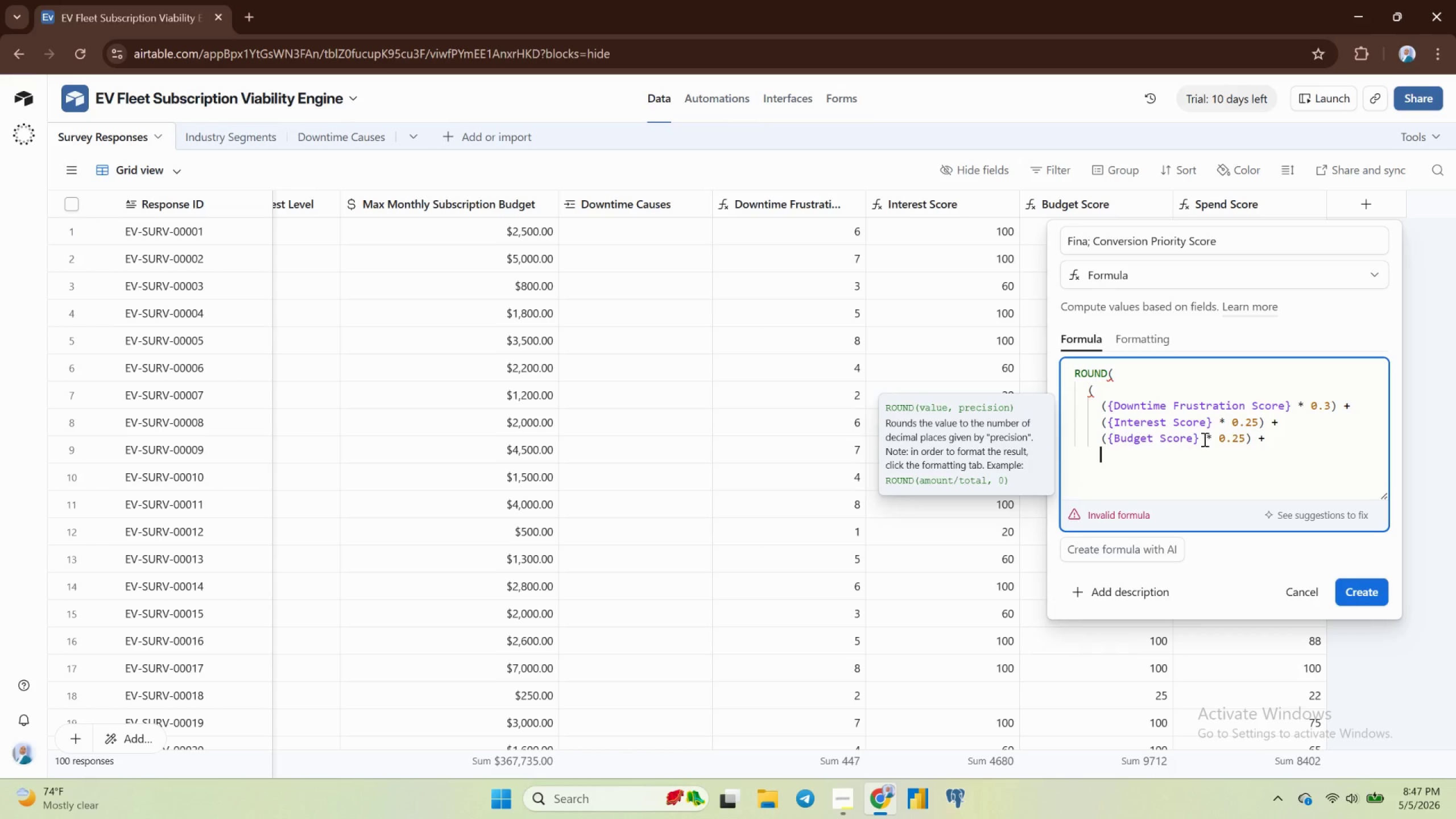 
wait(5.2)
 